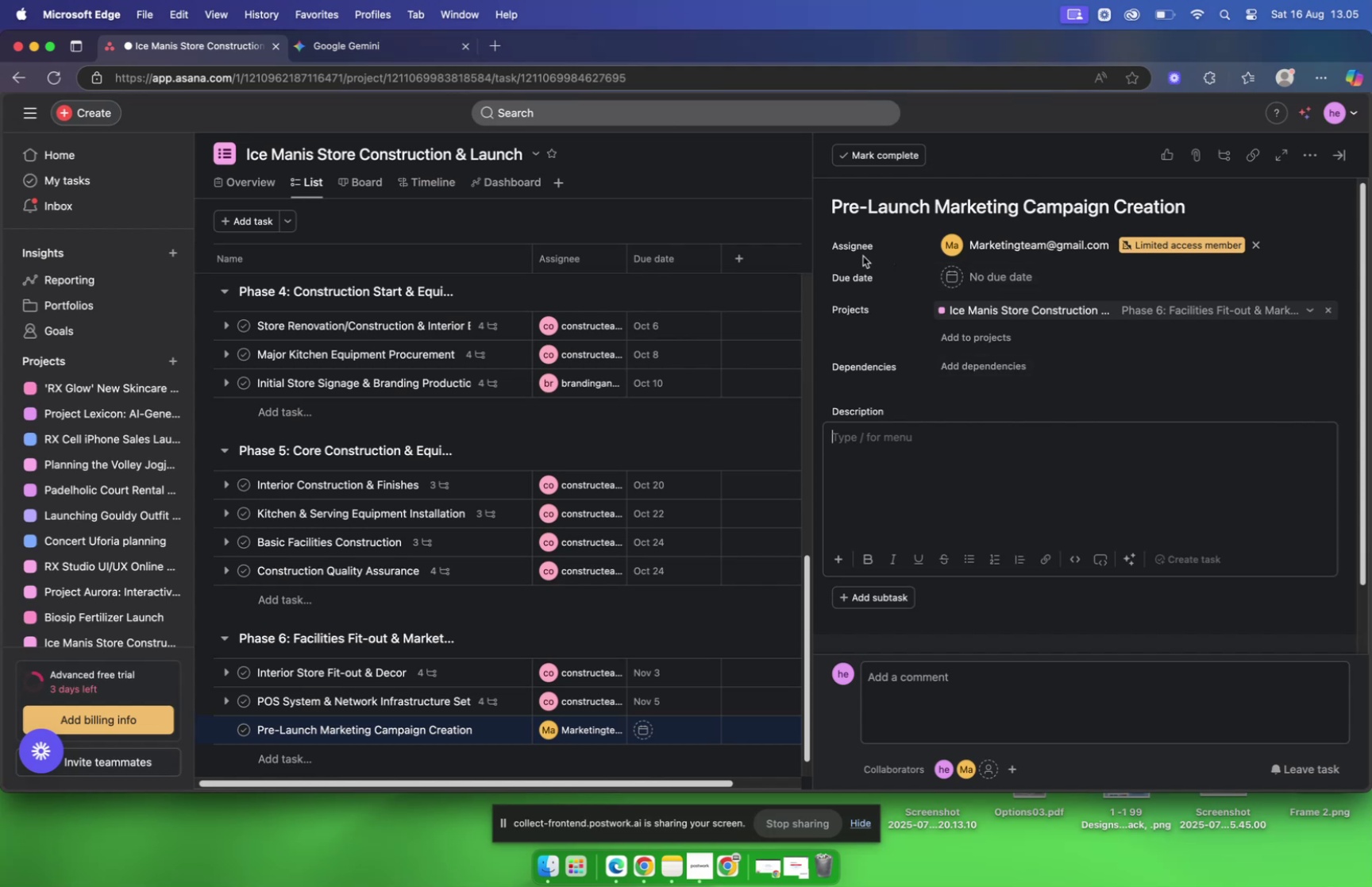 
left_click([329, 52])
 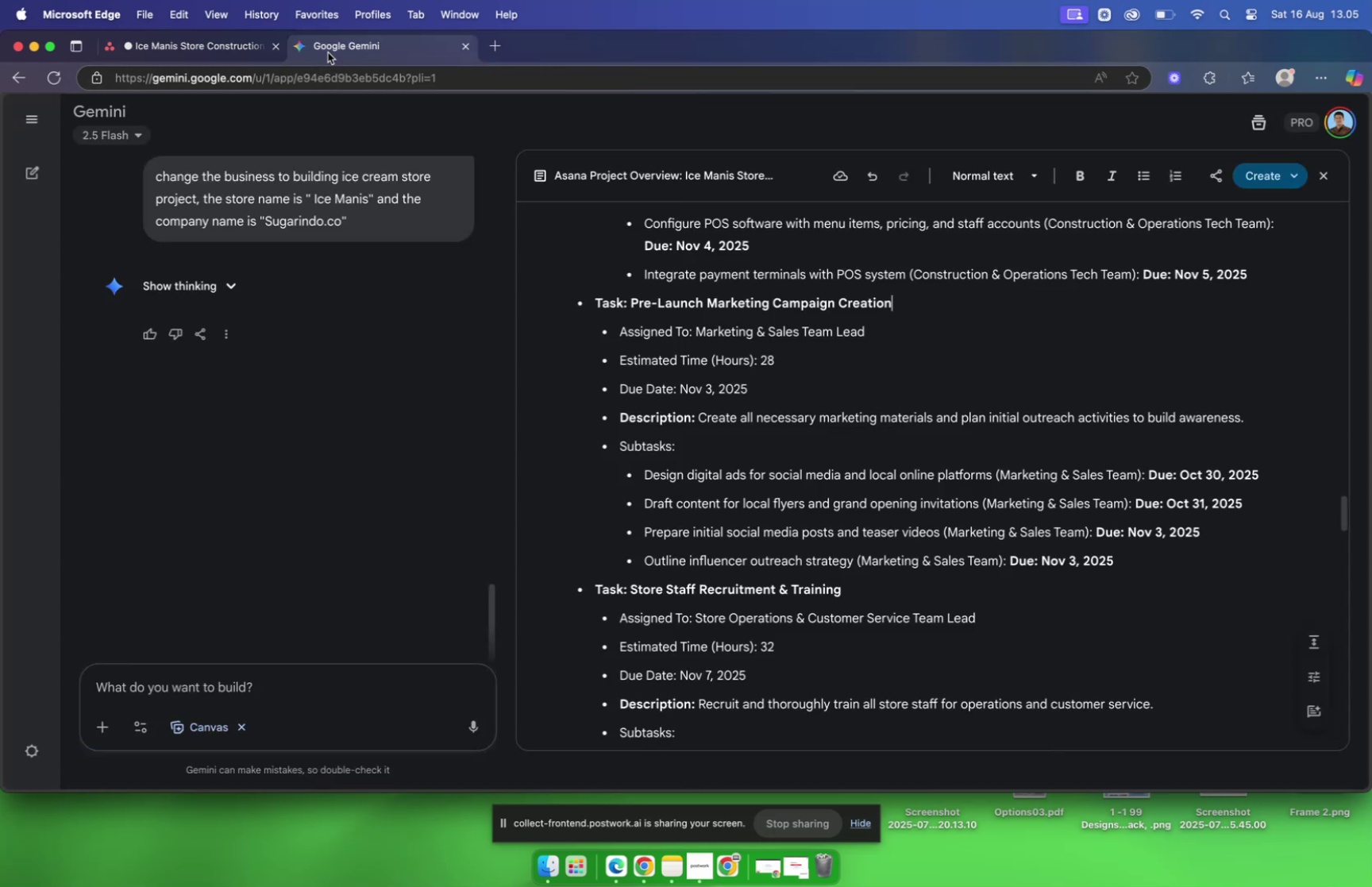 
wait(8.17)
 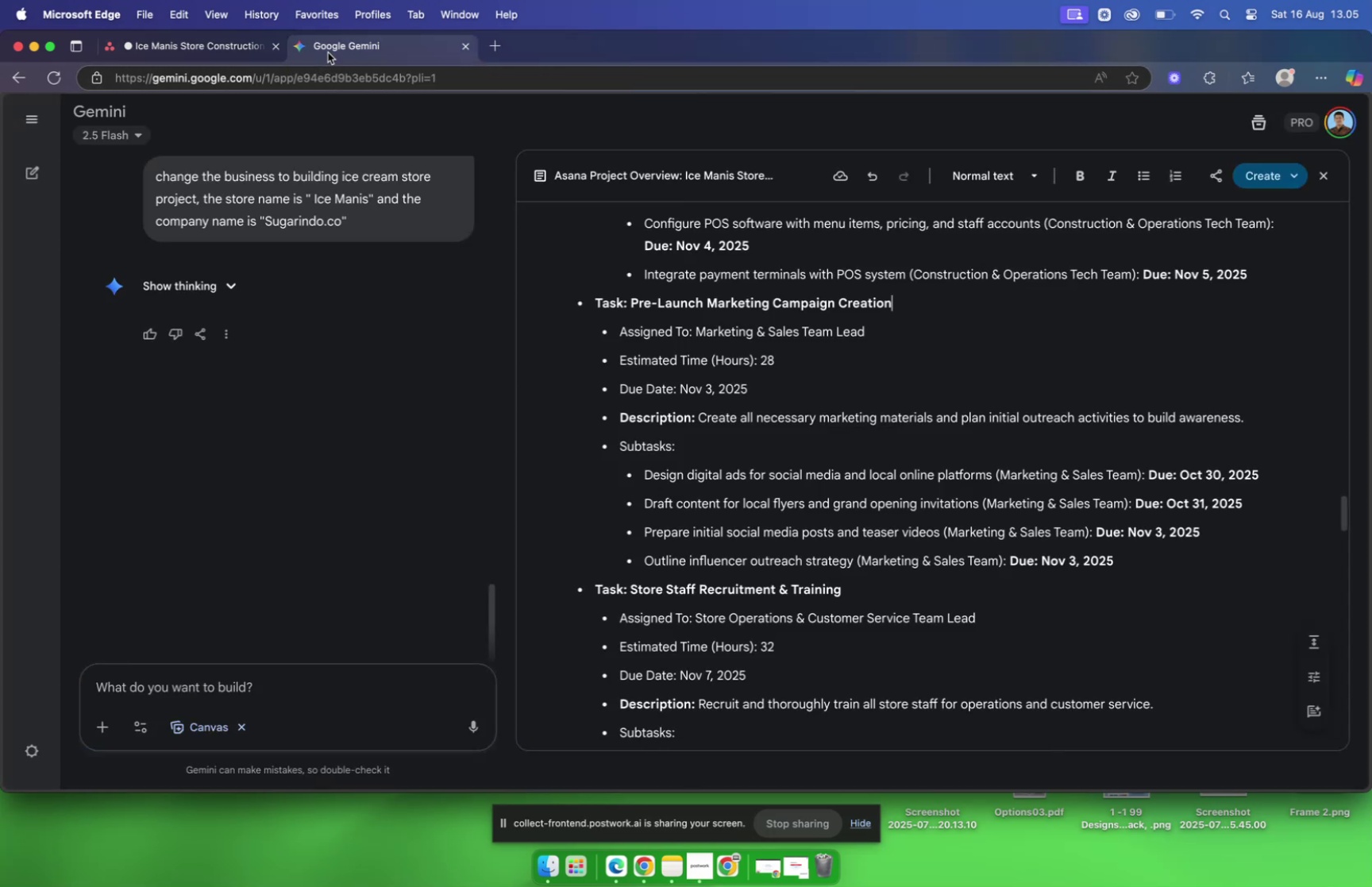 
left_click([170, 47])
 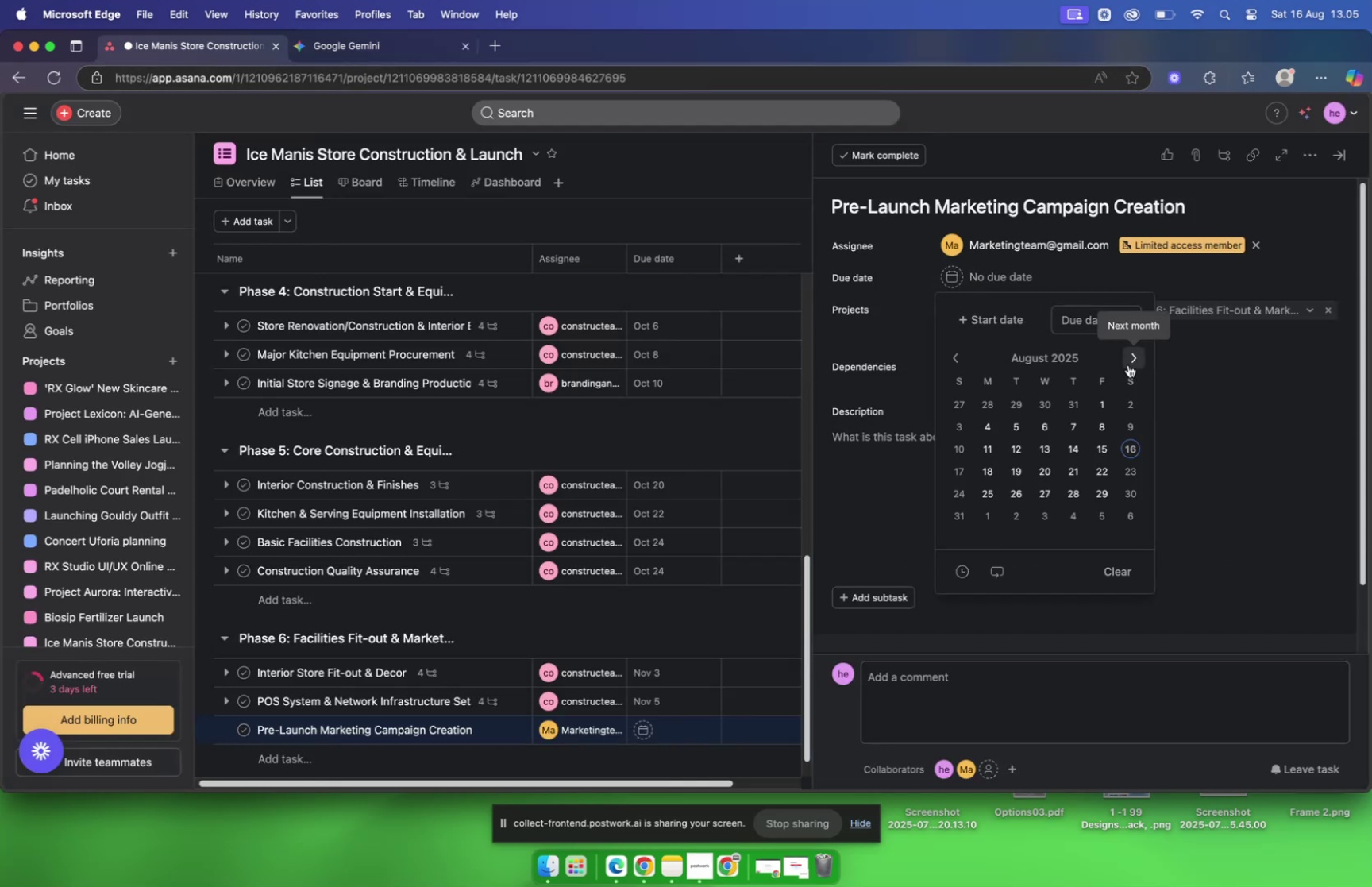 
left_click([1128, 364])
 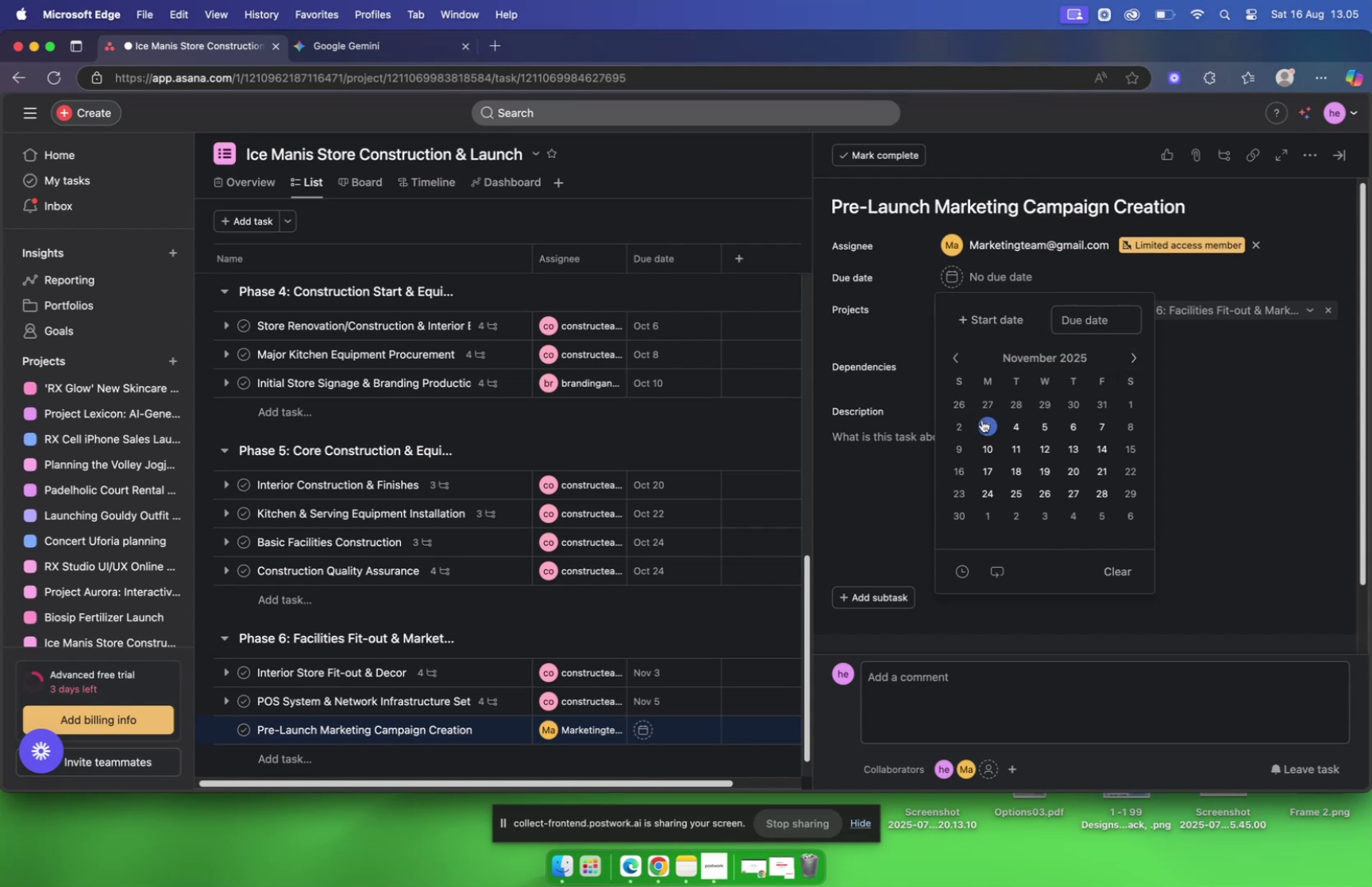 
left_click([983, 420])
 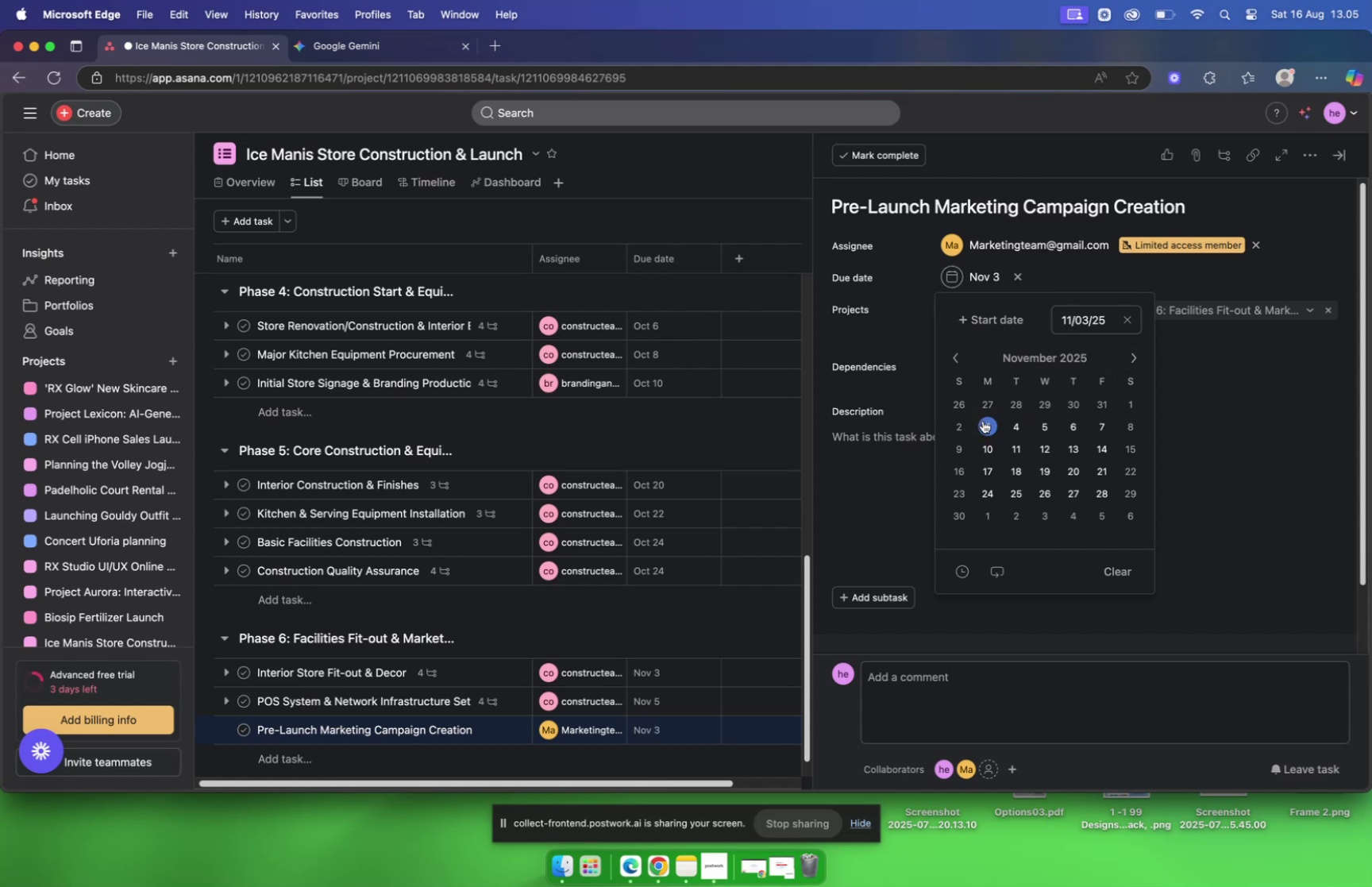 
double_click([983, 420])
 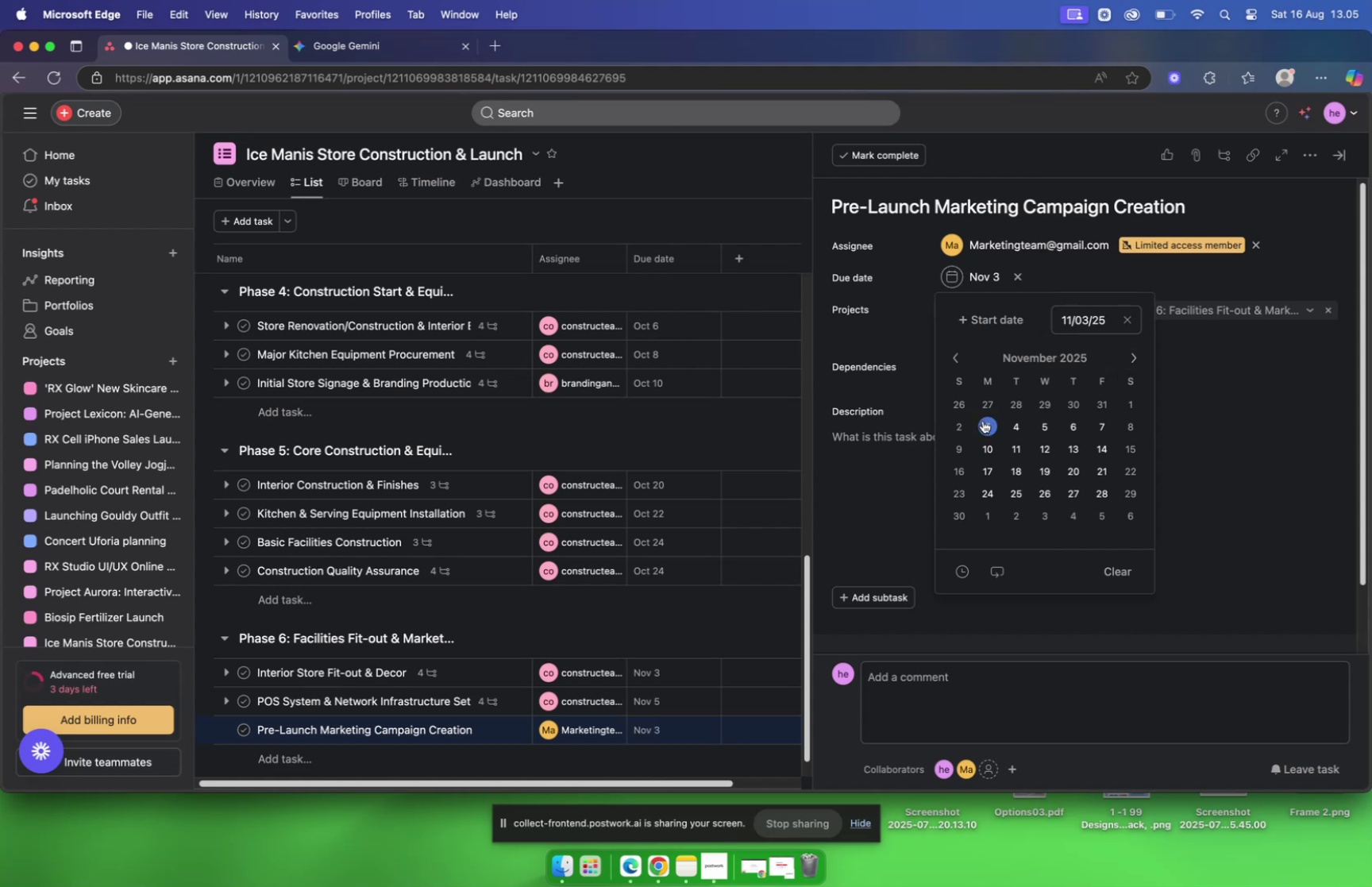 
triple_click([983, 420])
 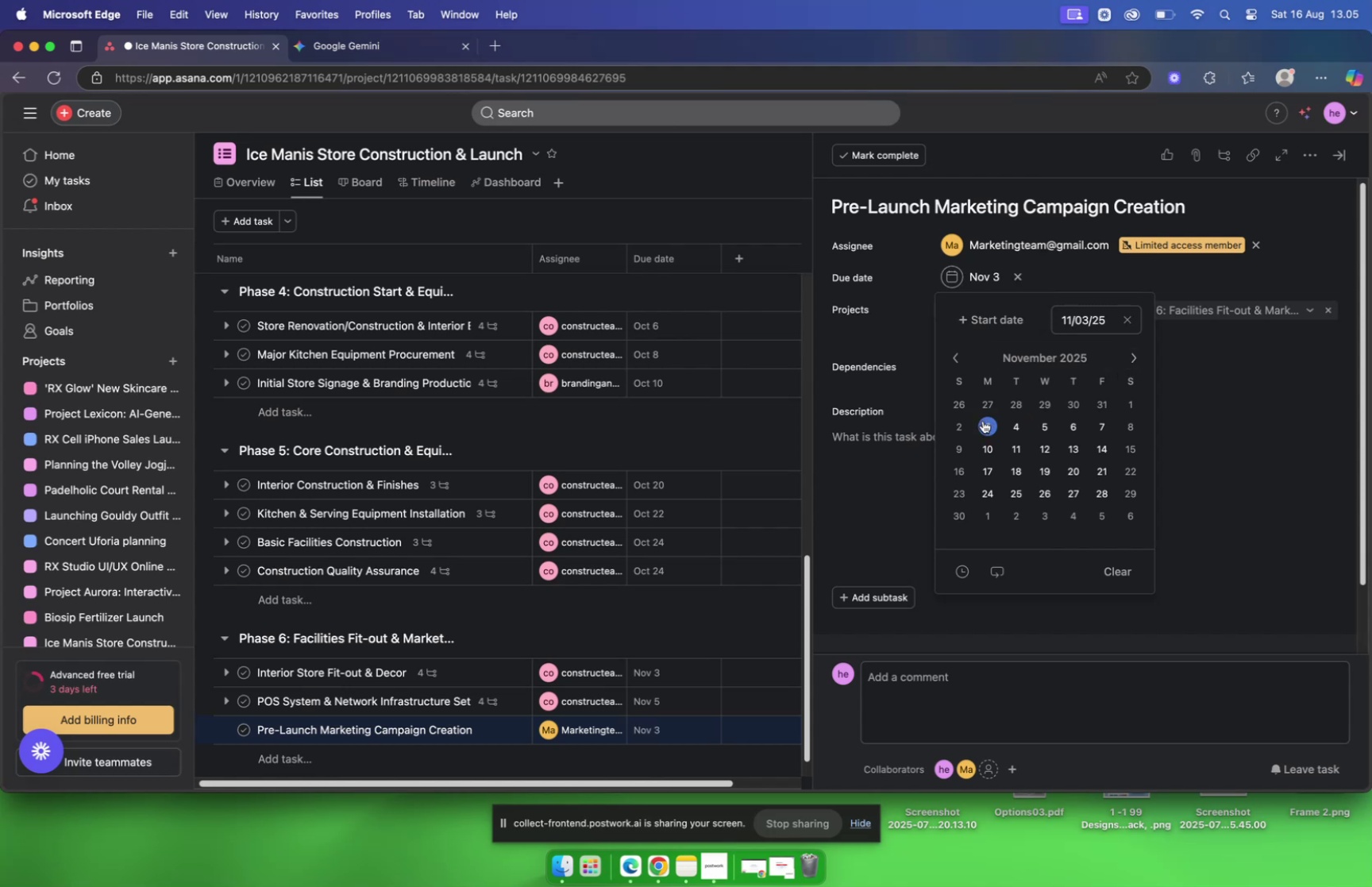 
triple_click([983, 420])
 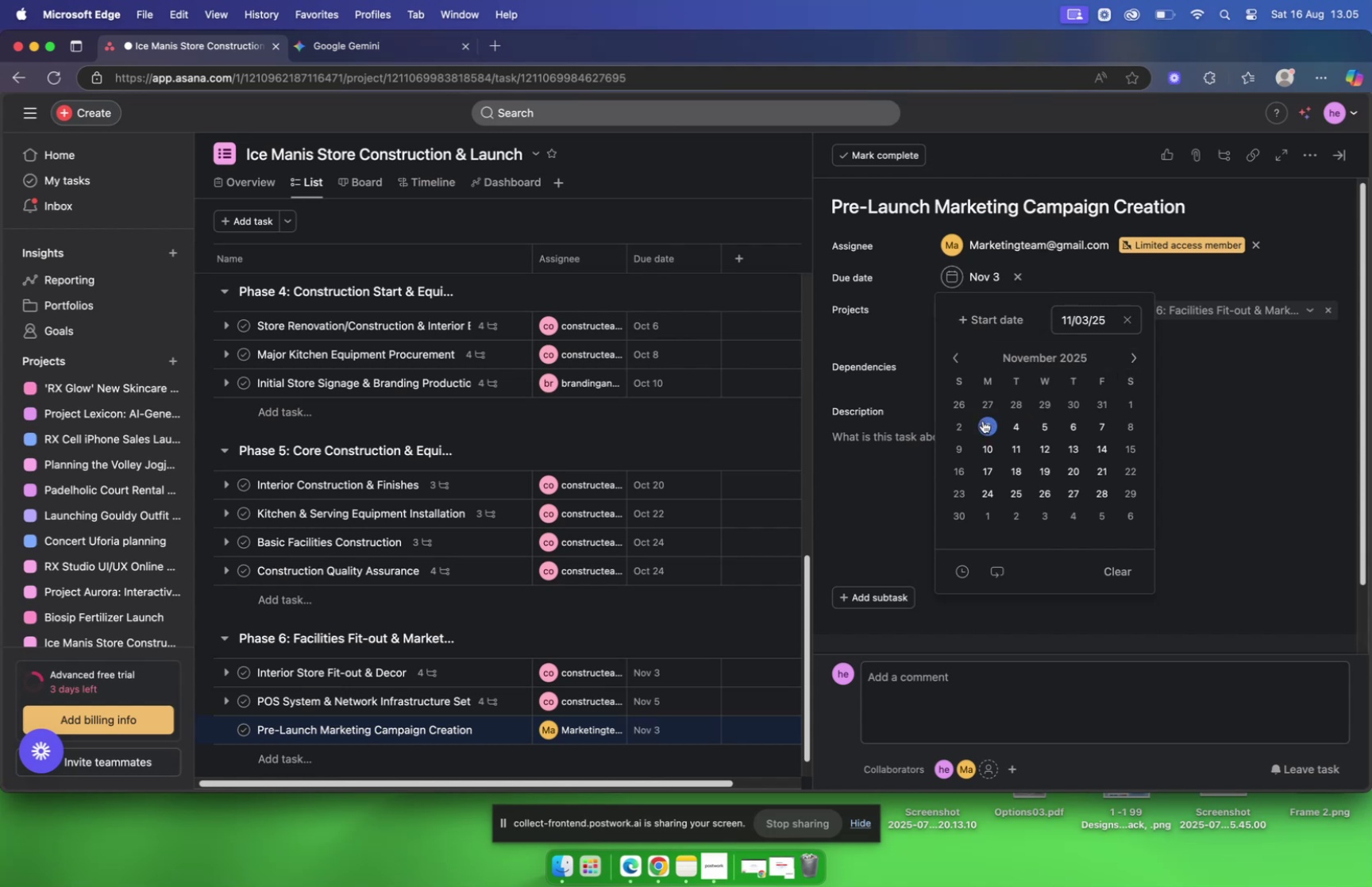 
triple_click([983, 420])
 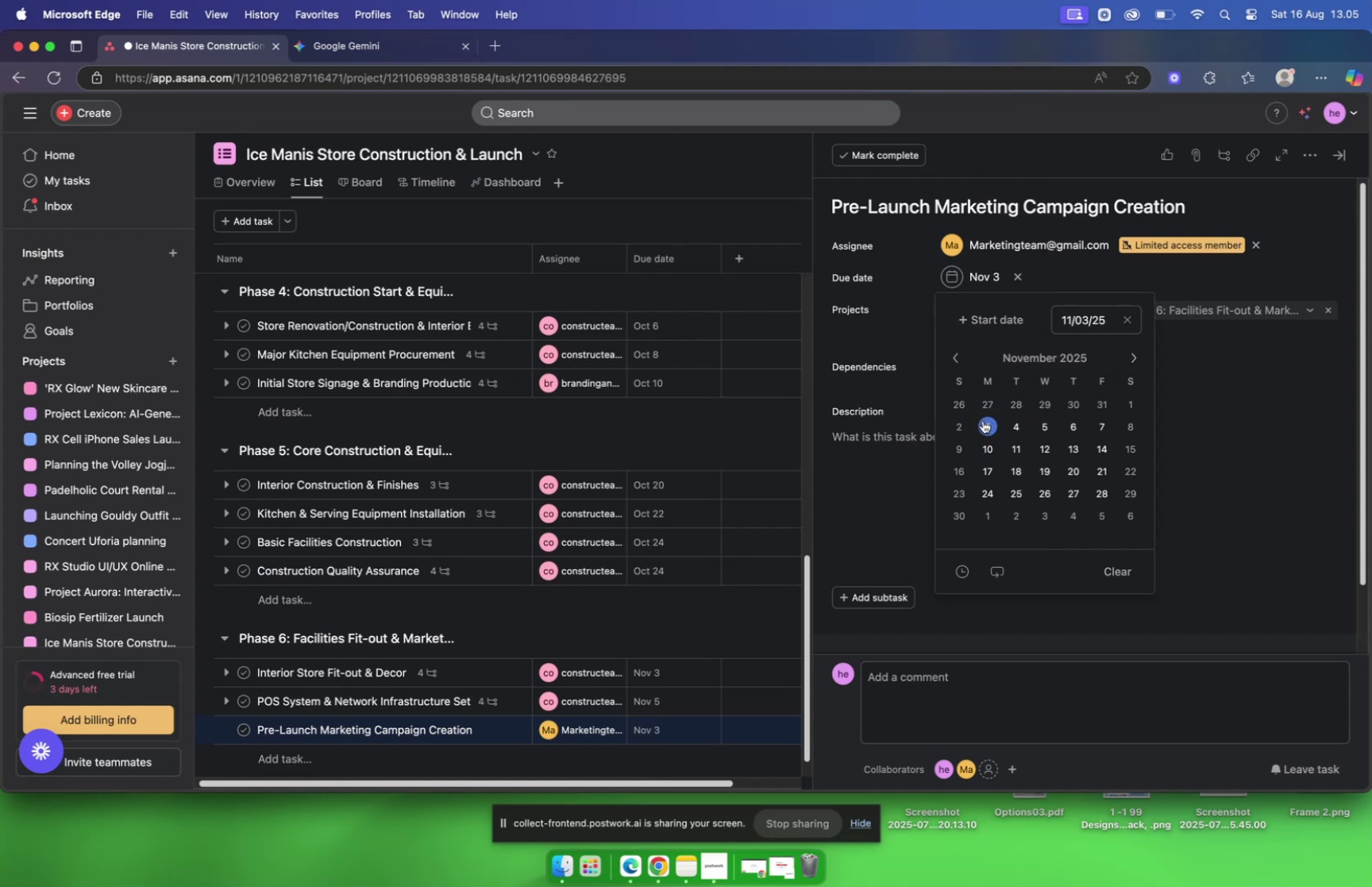 
triple_click([983, 420])
 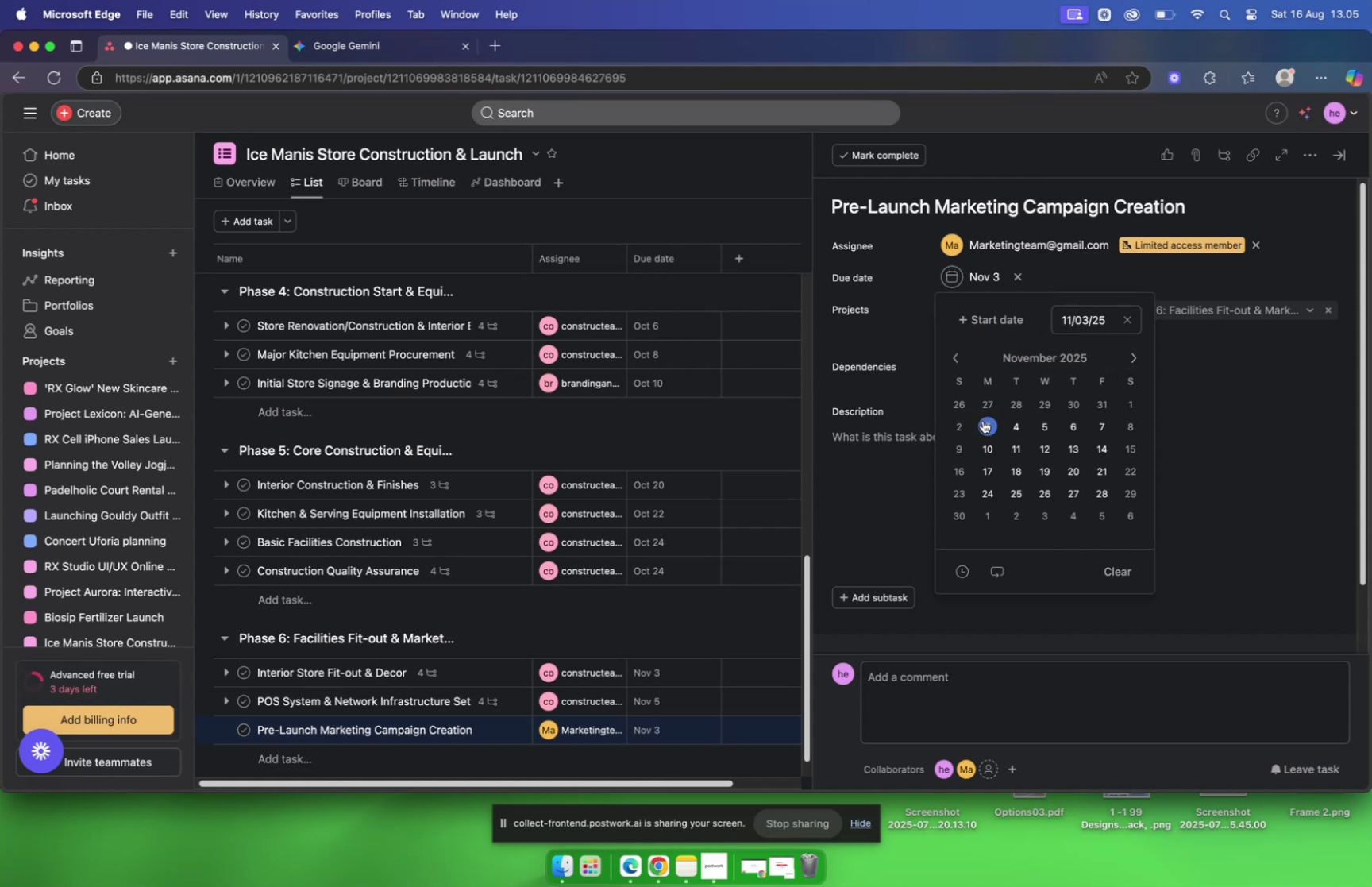 
triple_click([983, 420])
 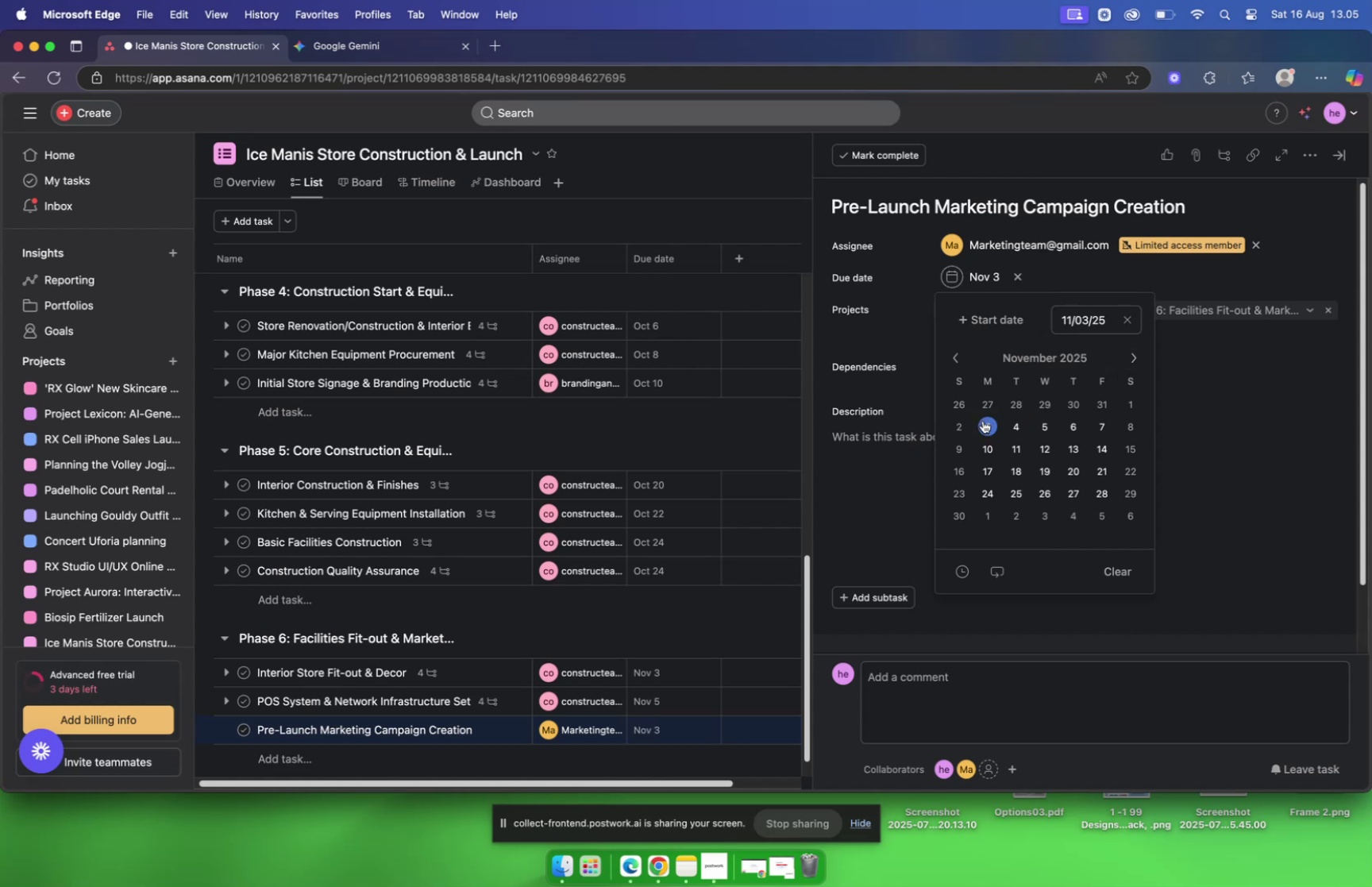 
triple_click([983, 420])
 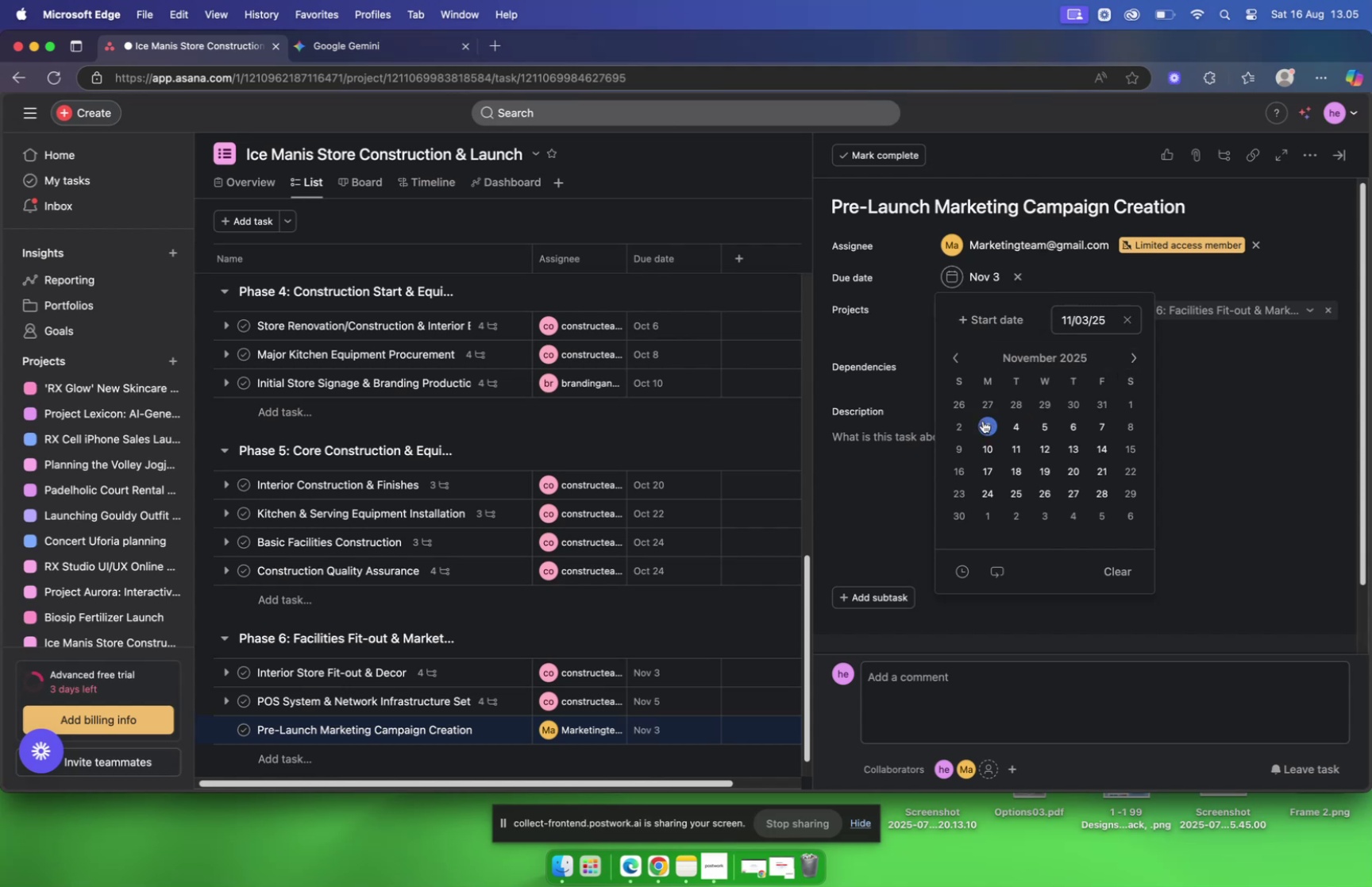 
triple_click([983, 420])
 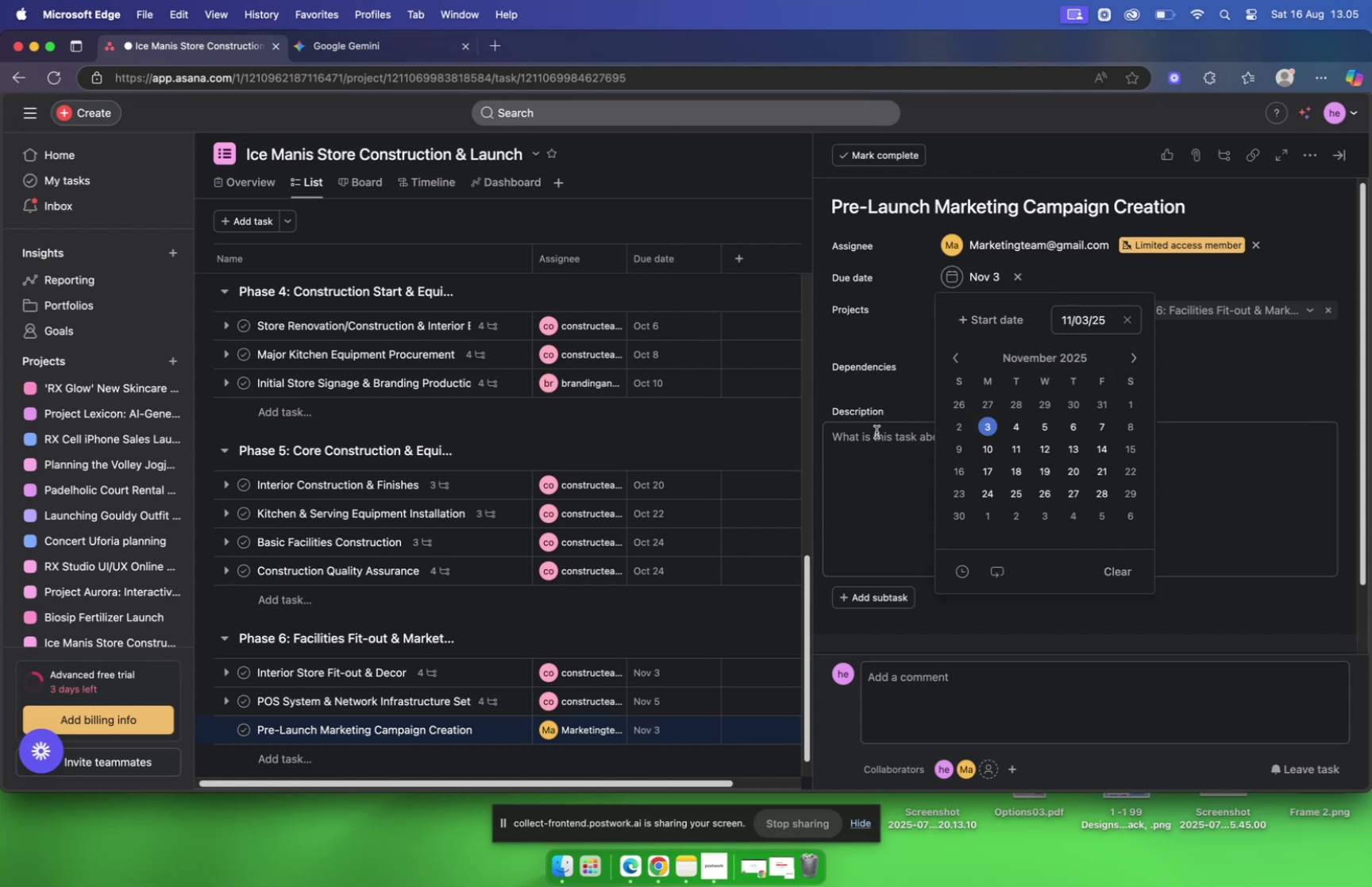 
triple_click([877, 431])
 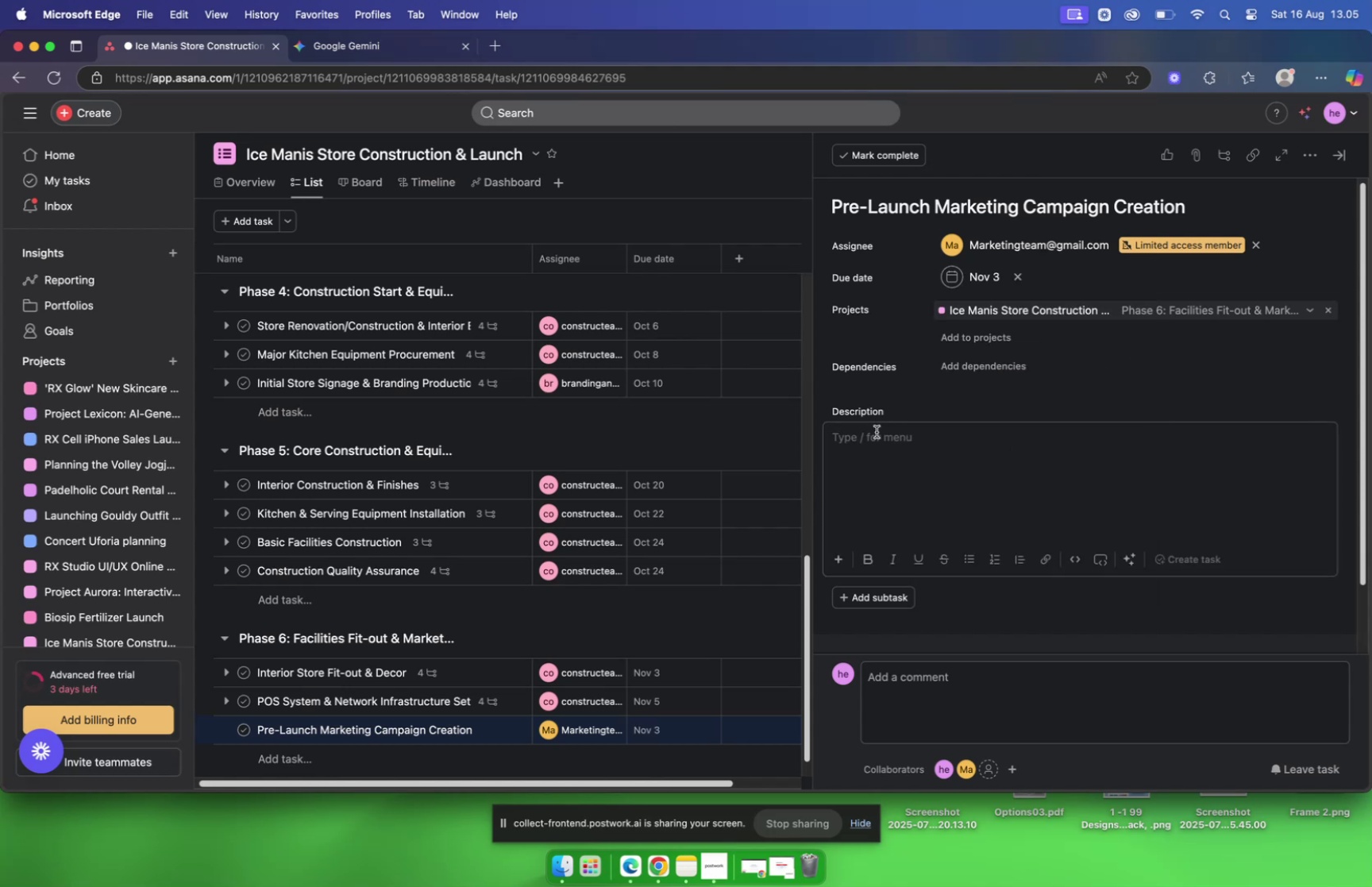 
double_click([877, 431])
 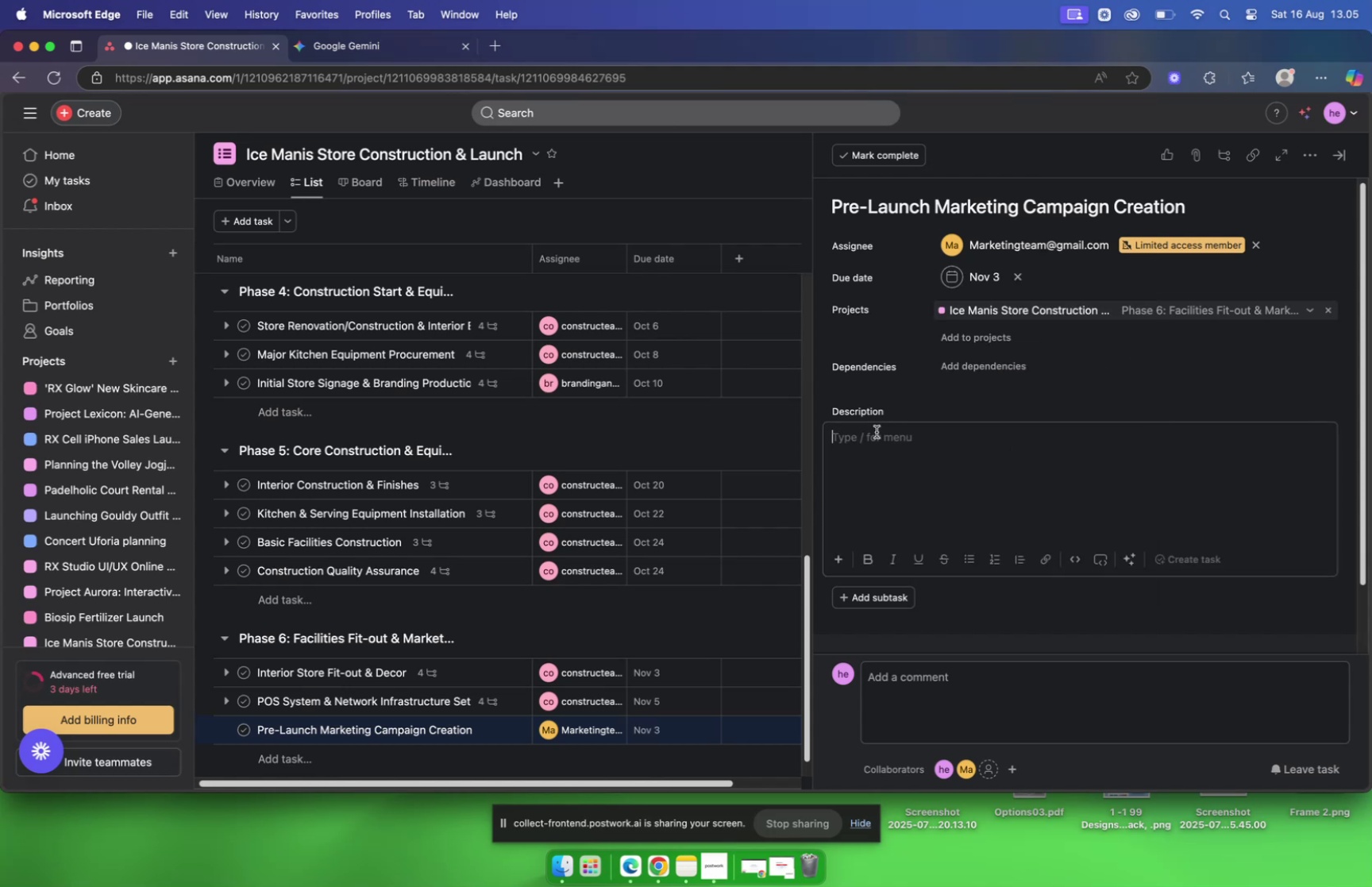 
triple_click([877, 431])
 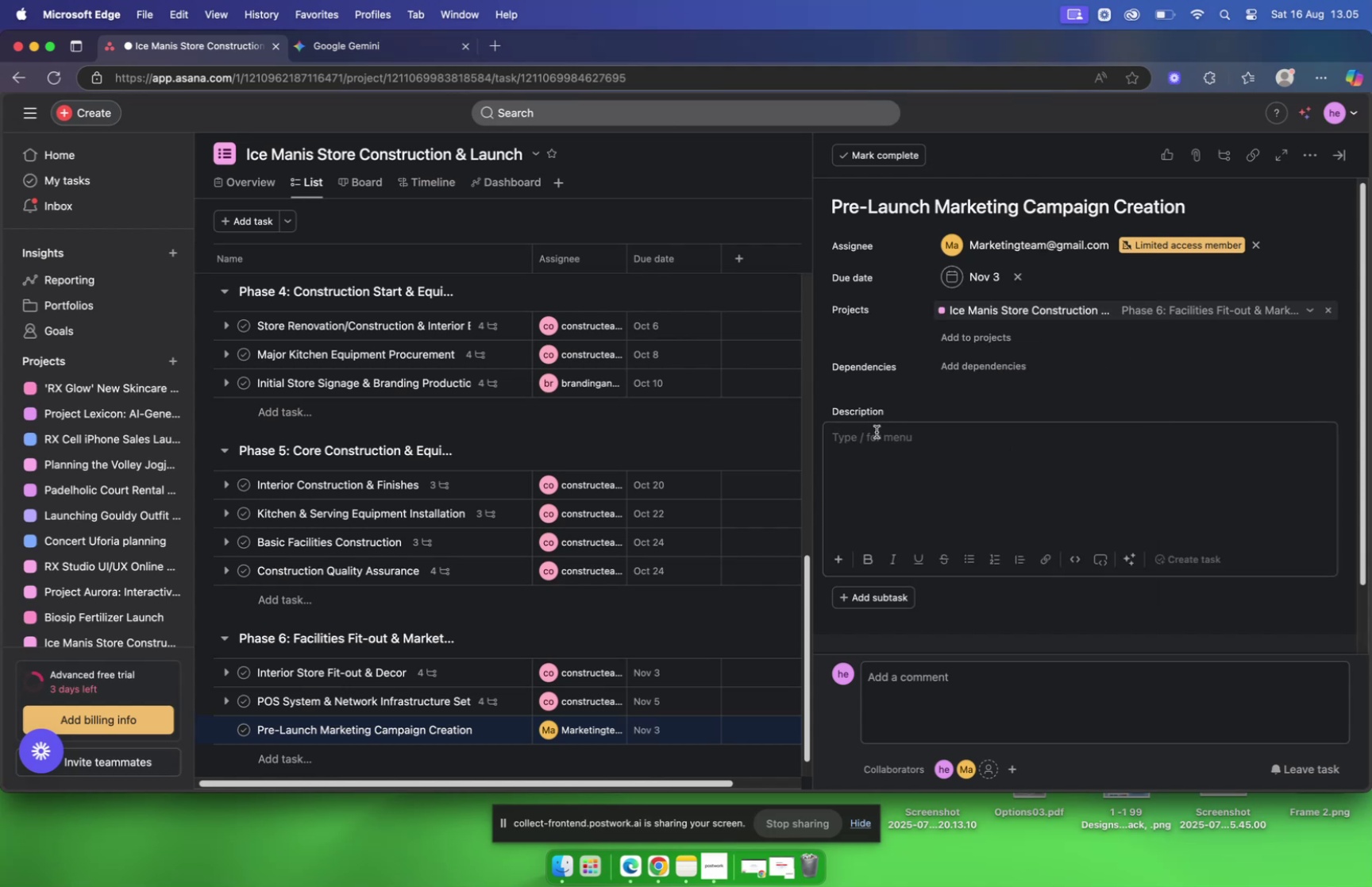 
triple_click([877, 431])
 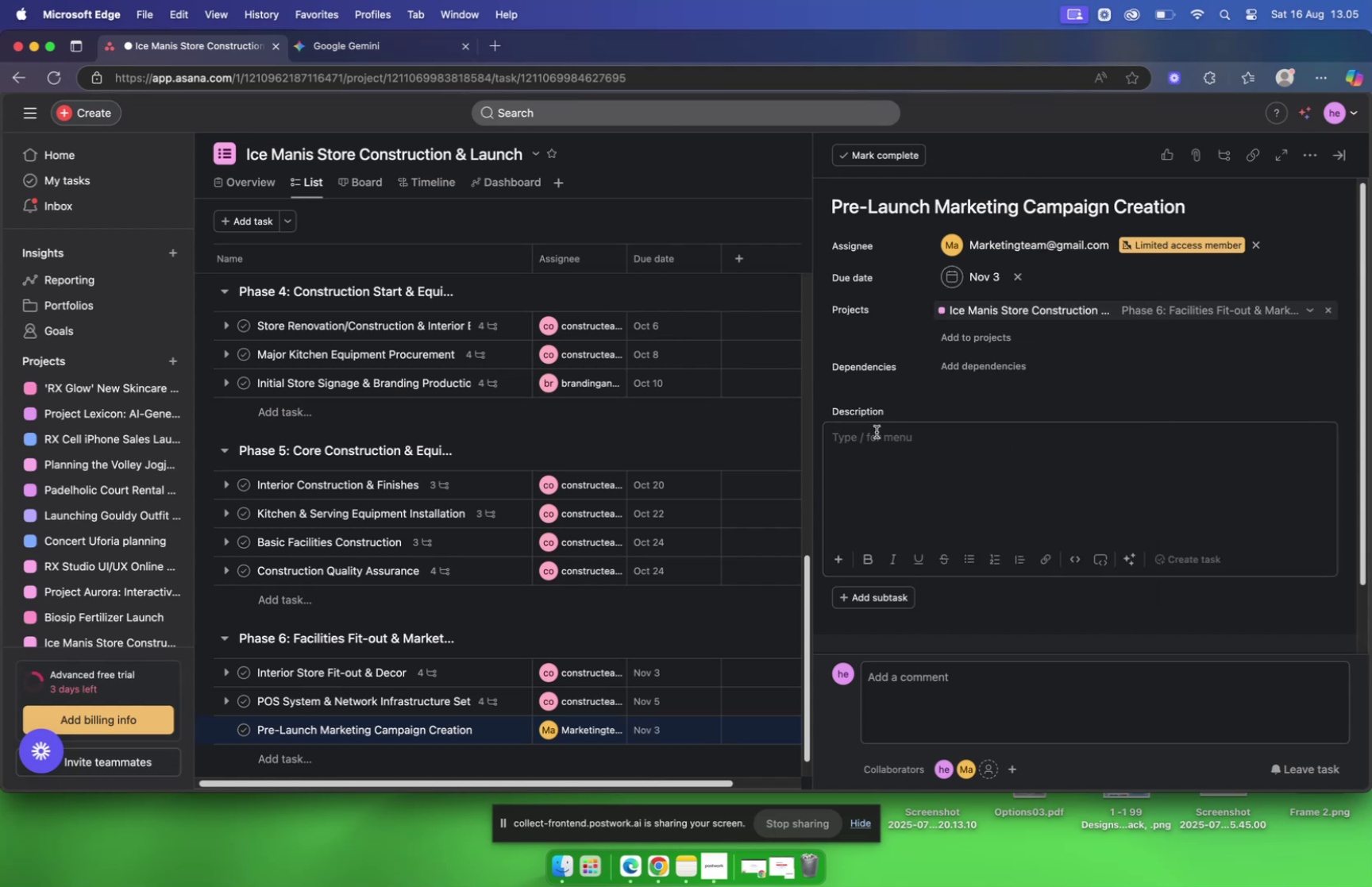 
triple_click([877, 431])
 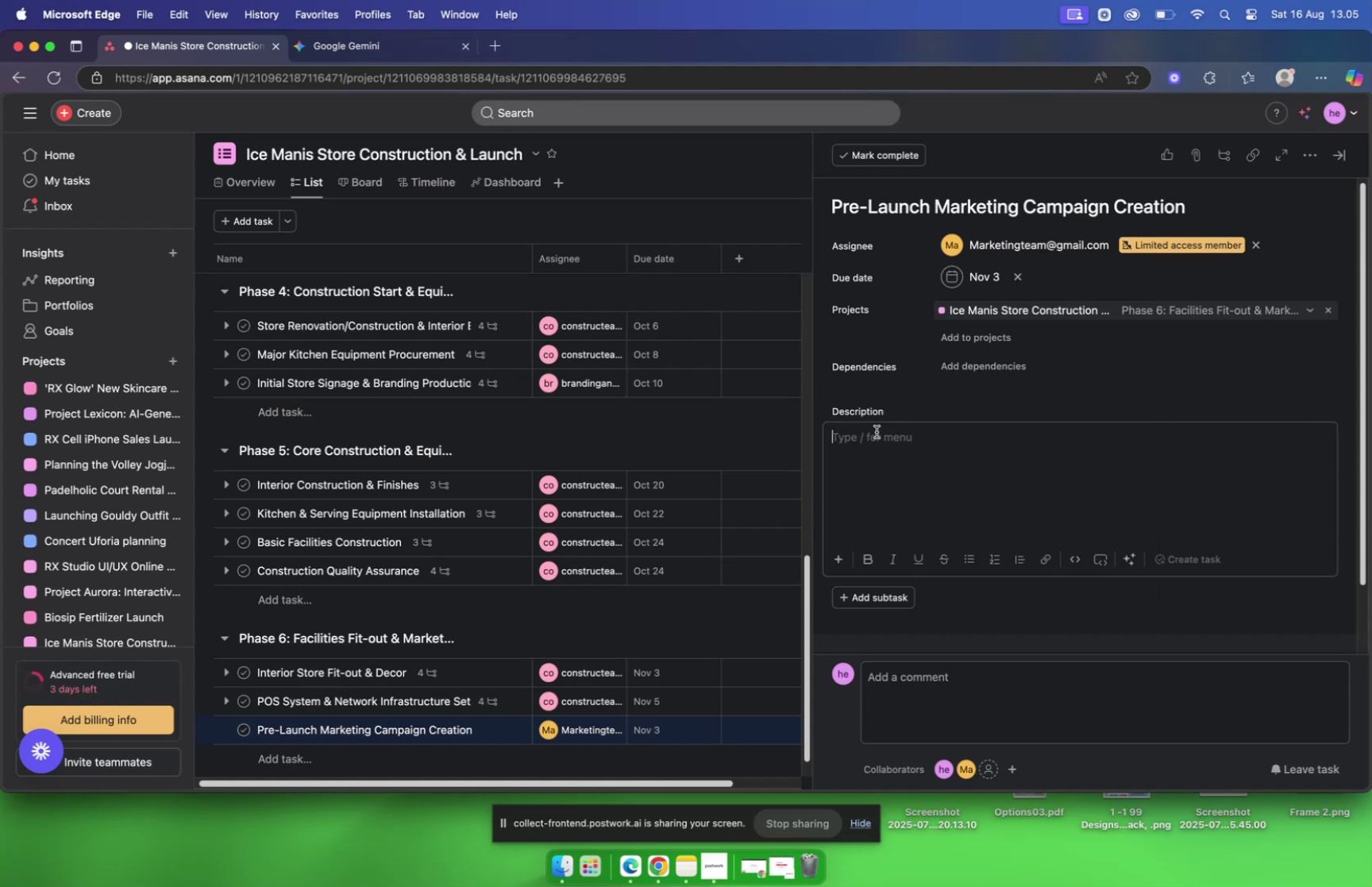 
triple_click([877, 431])
 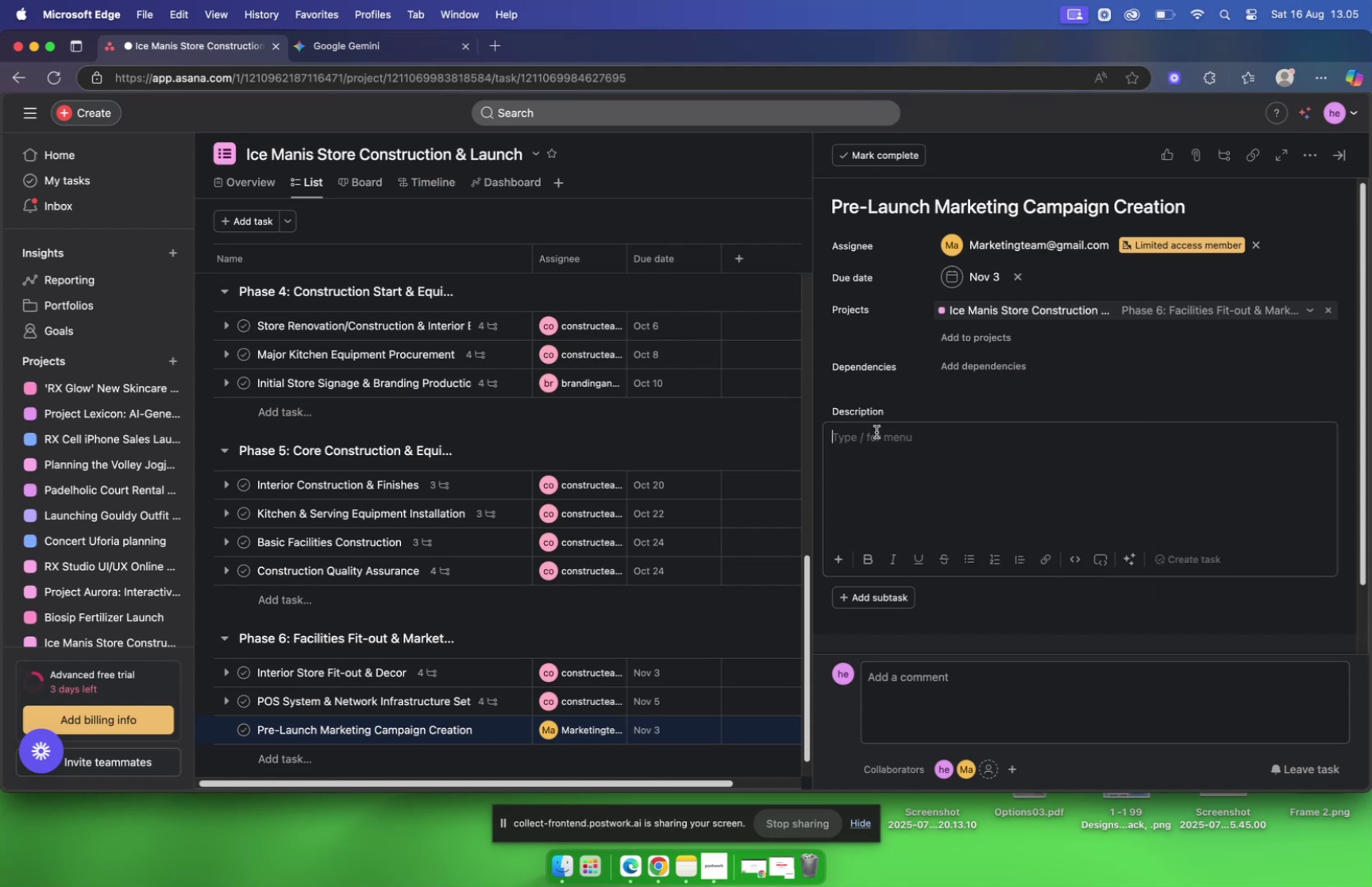 
triple_click([877, 431])
 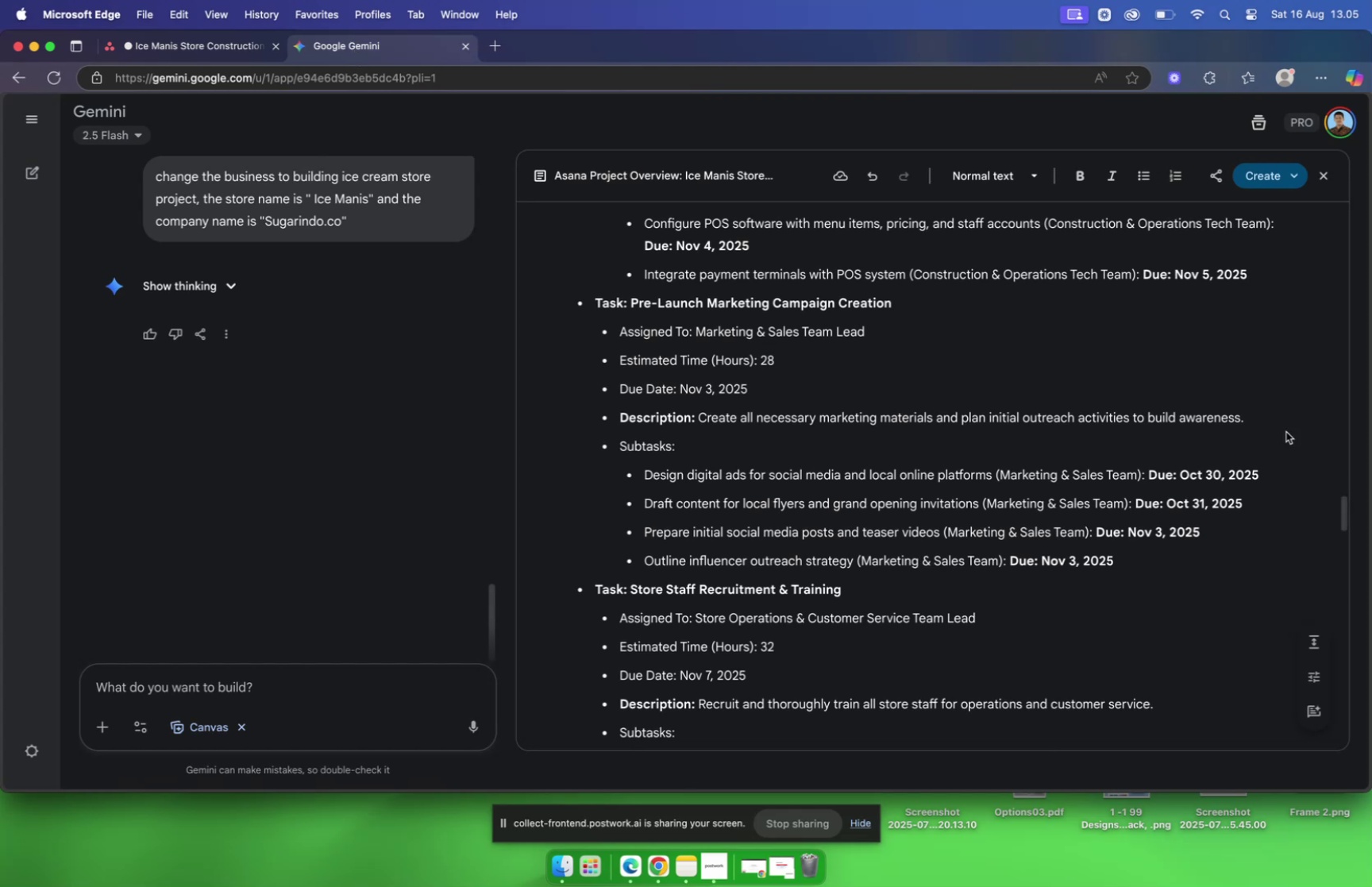 
wait(5.57)
 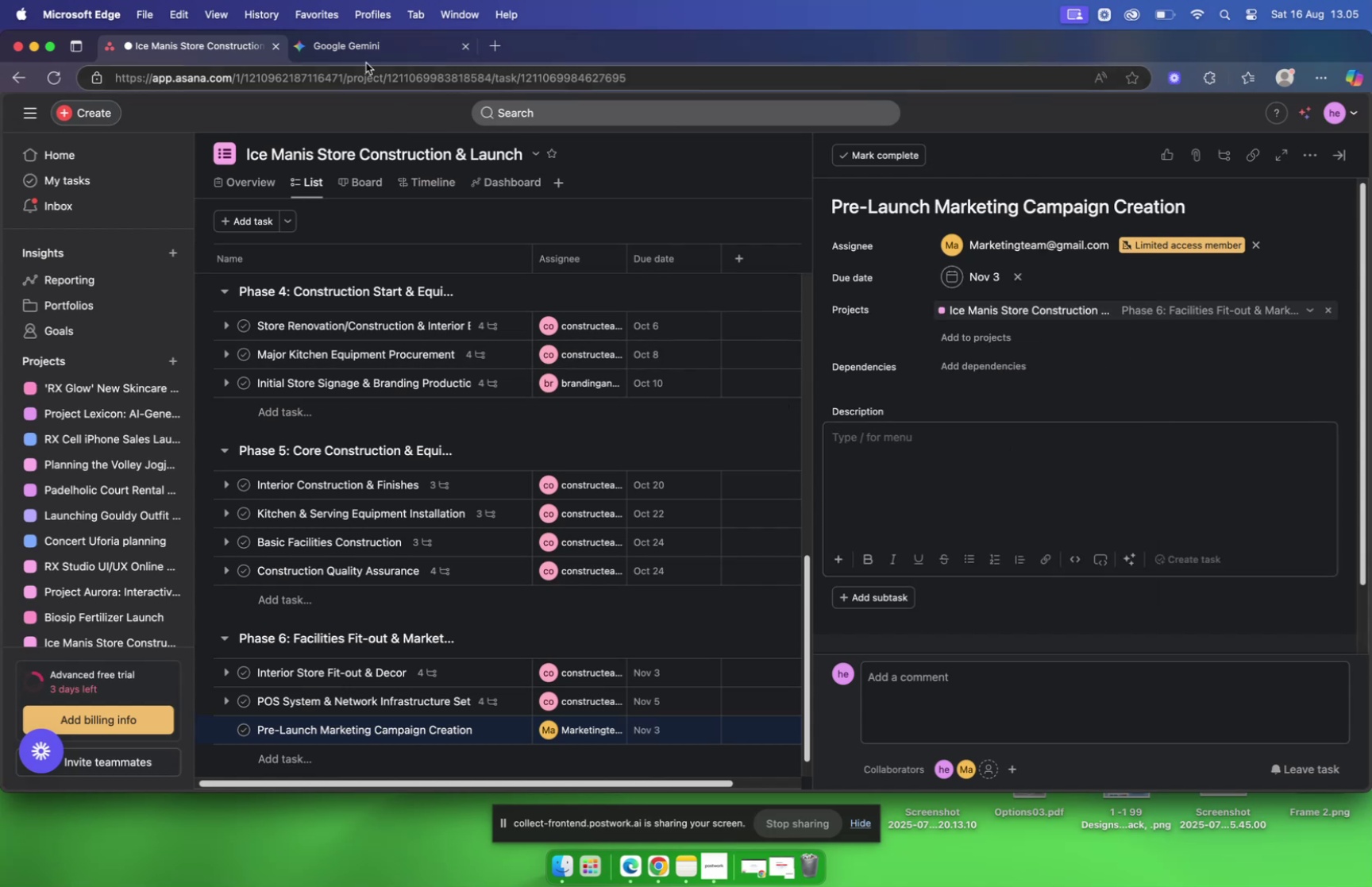 
double_click([1247, 418])
 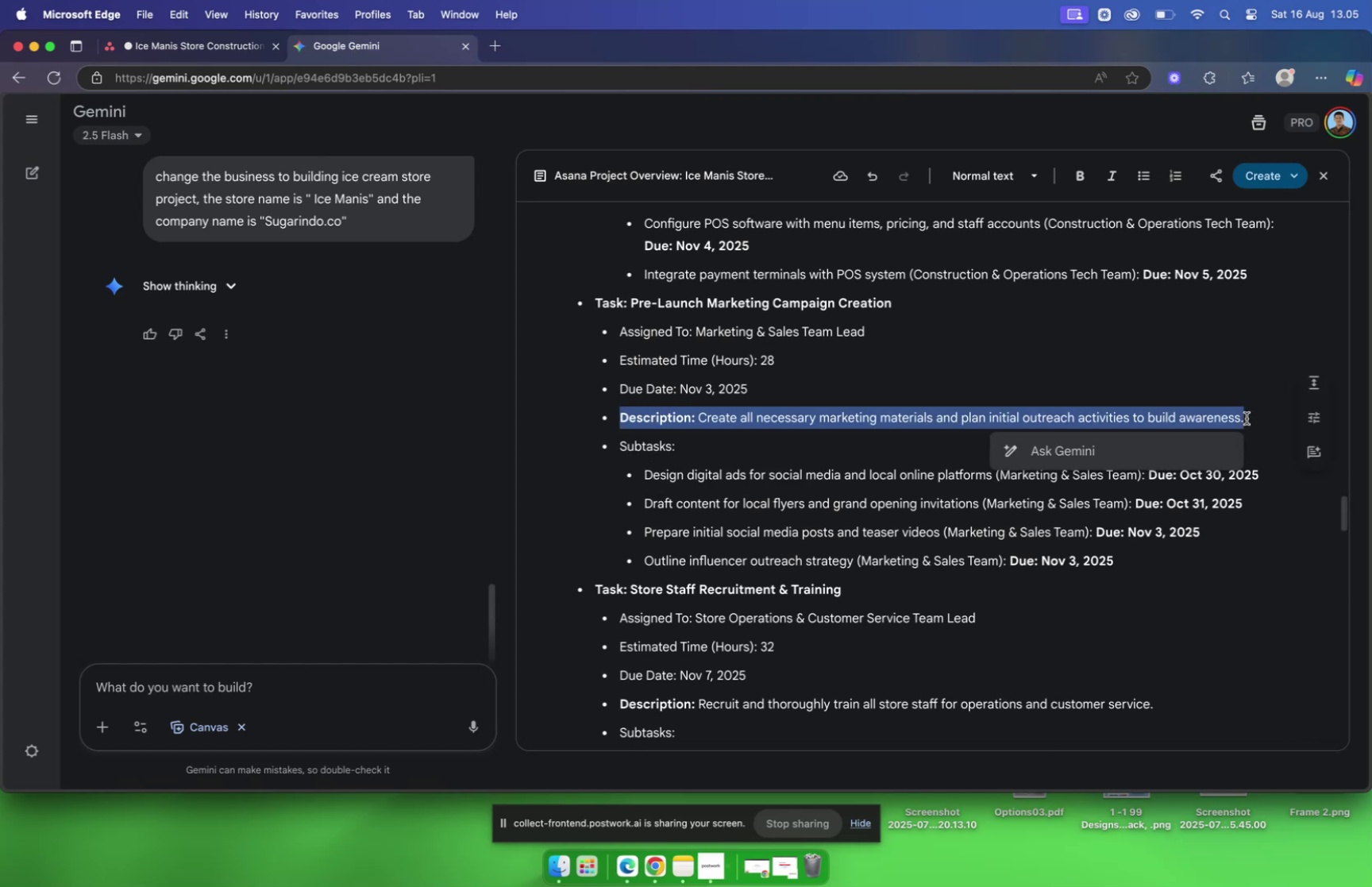 
triple_click([1247, 418])
 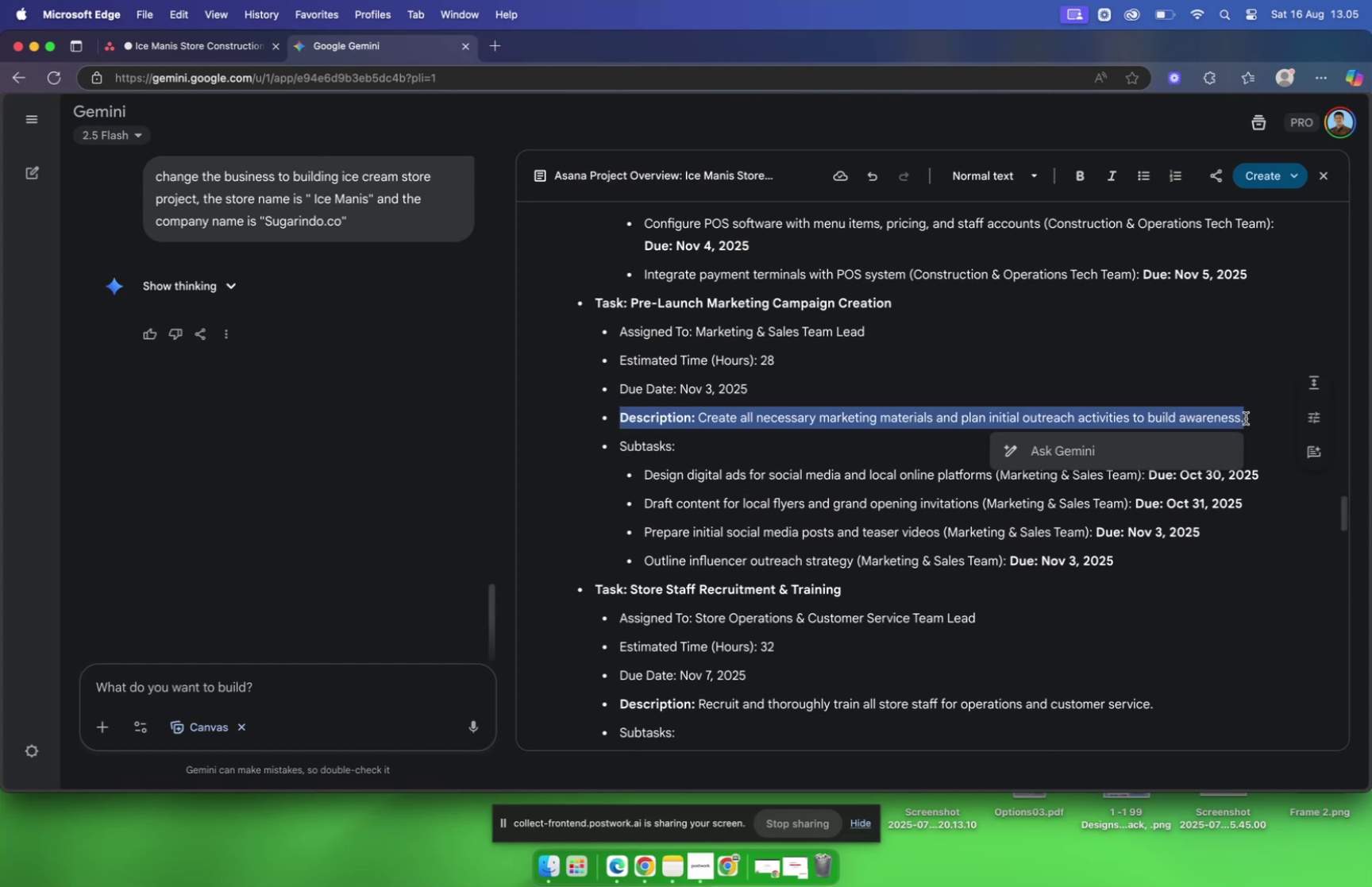 
triple_click([1246, 418])
 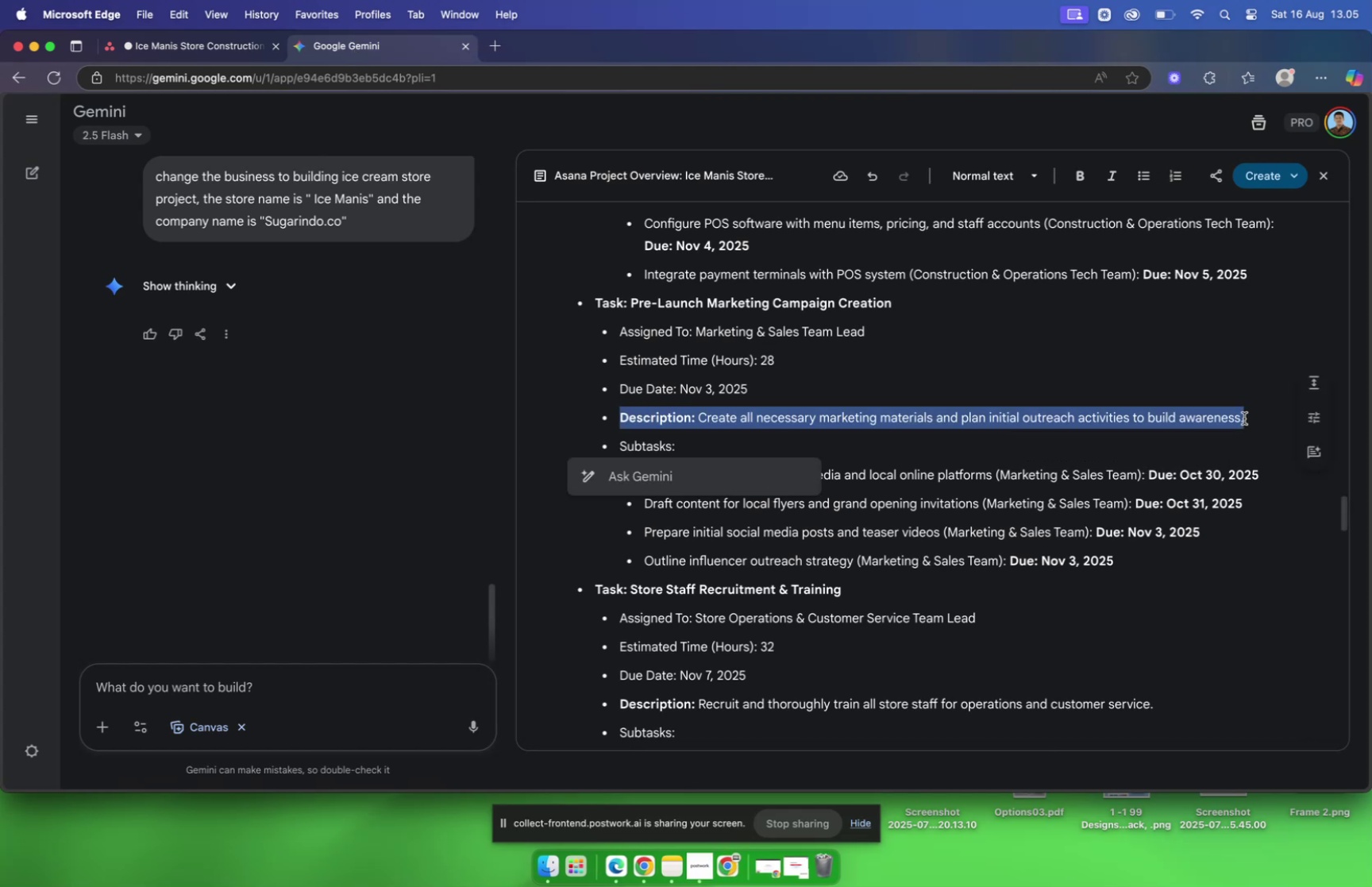 
left_click([1237, 417])
 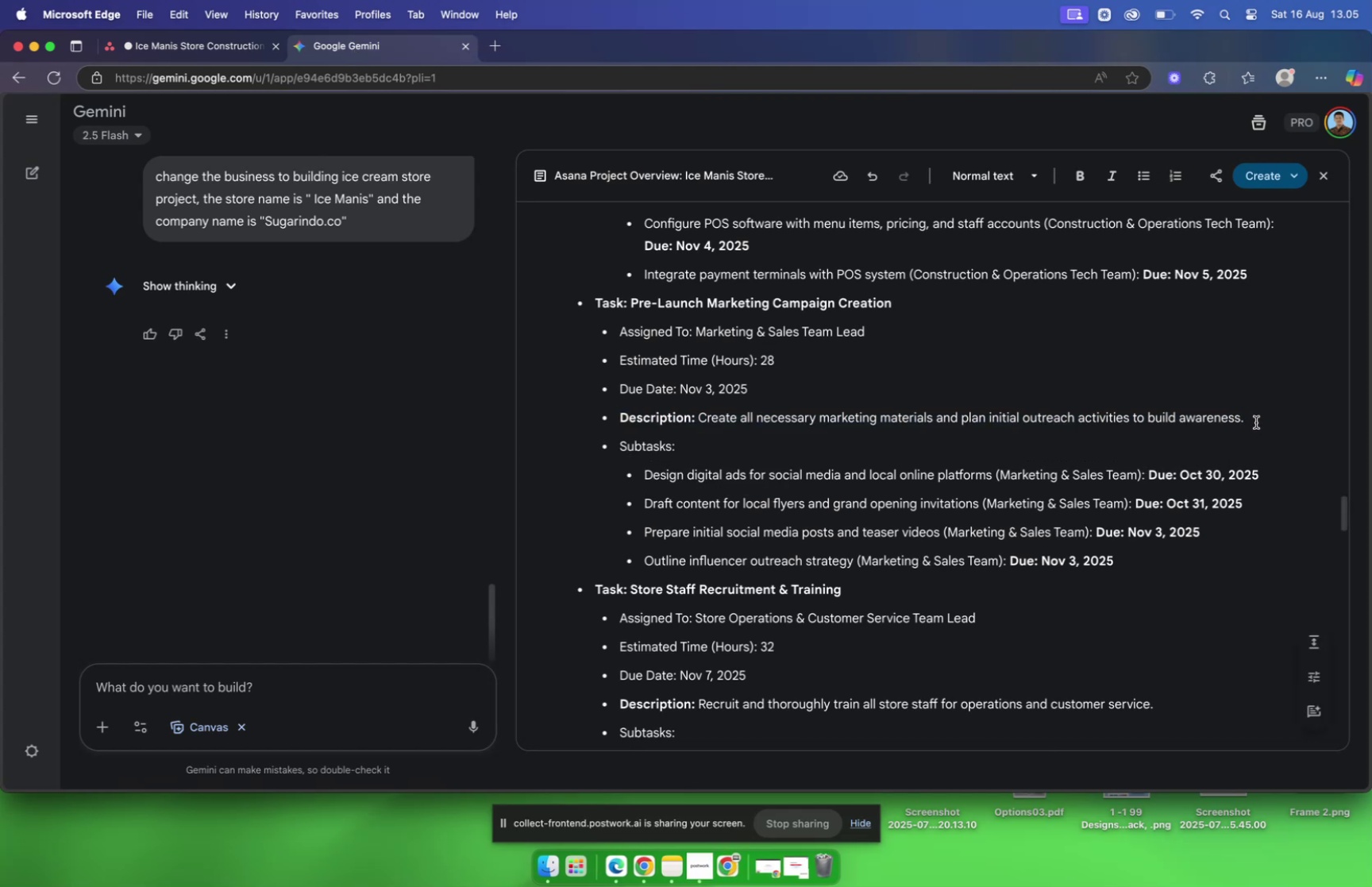 
left_click([1254, 420])
 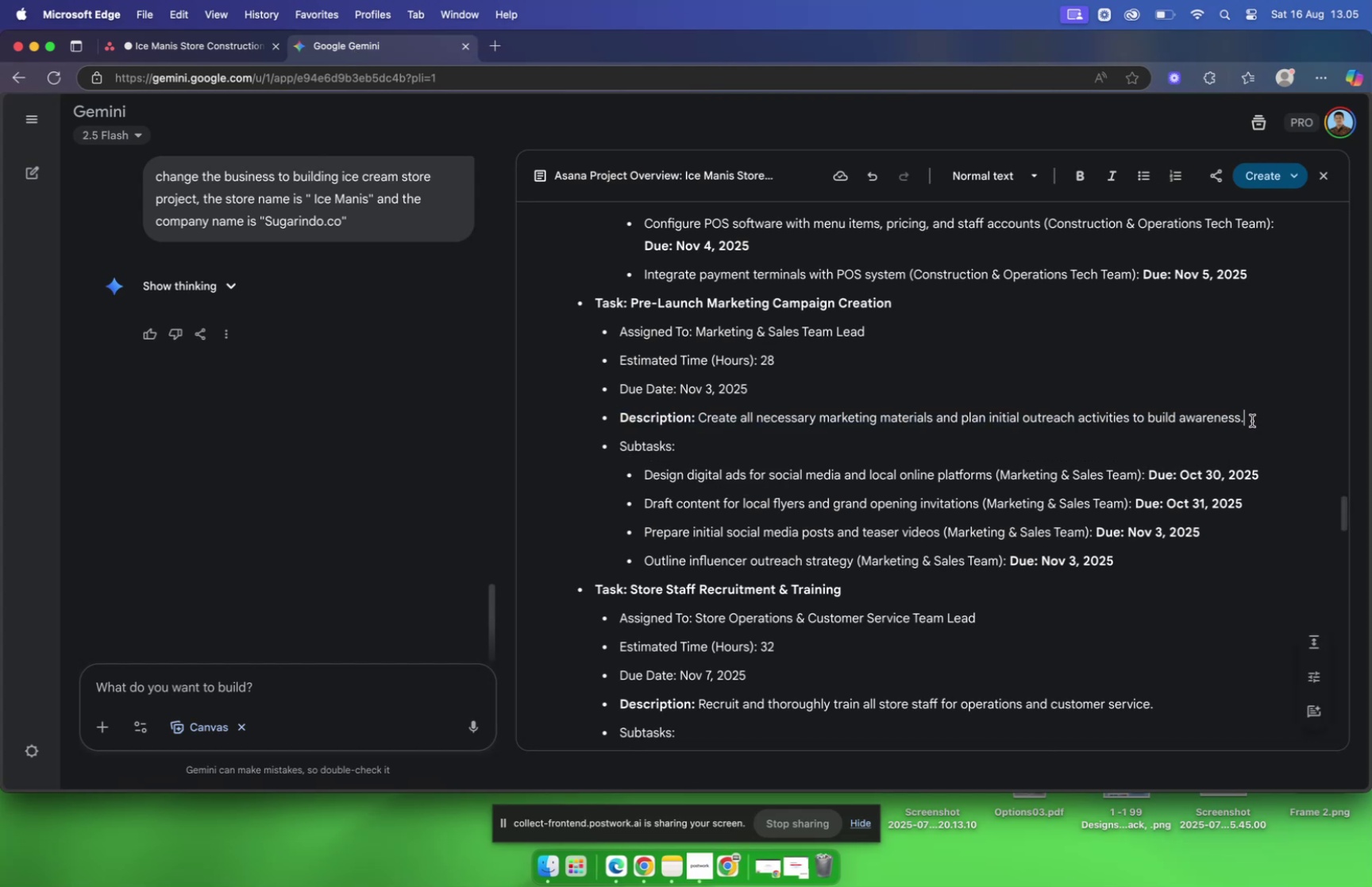 
left_click_drag(start_coordinate=[1252, 420], to_coordinate=[699, 419])
 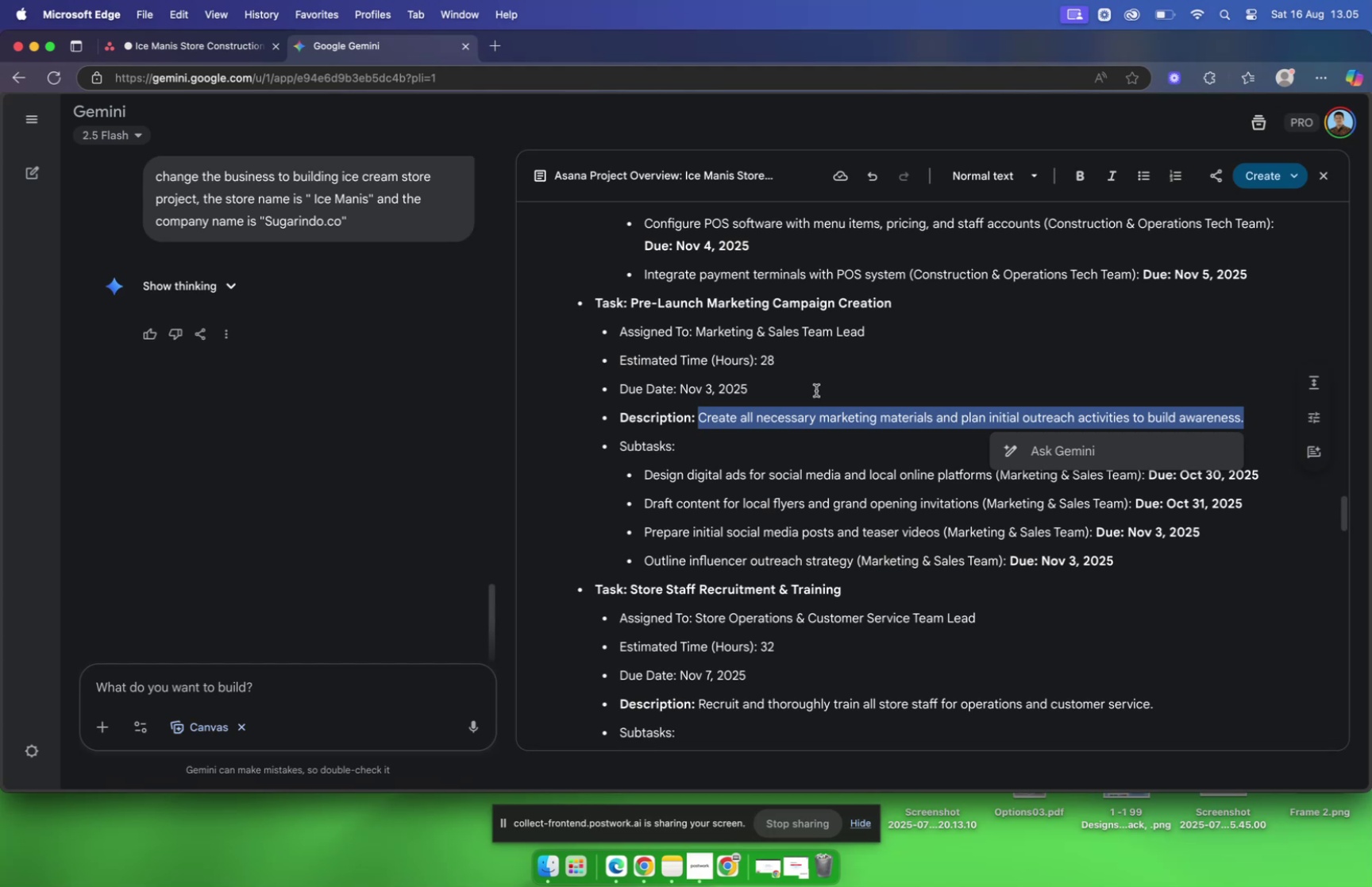 
key(Meta+C)
 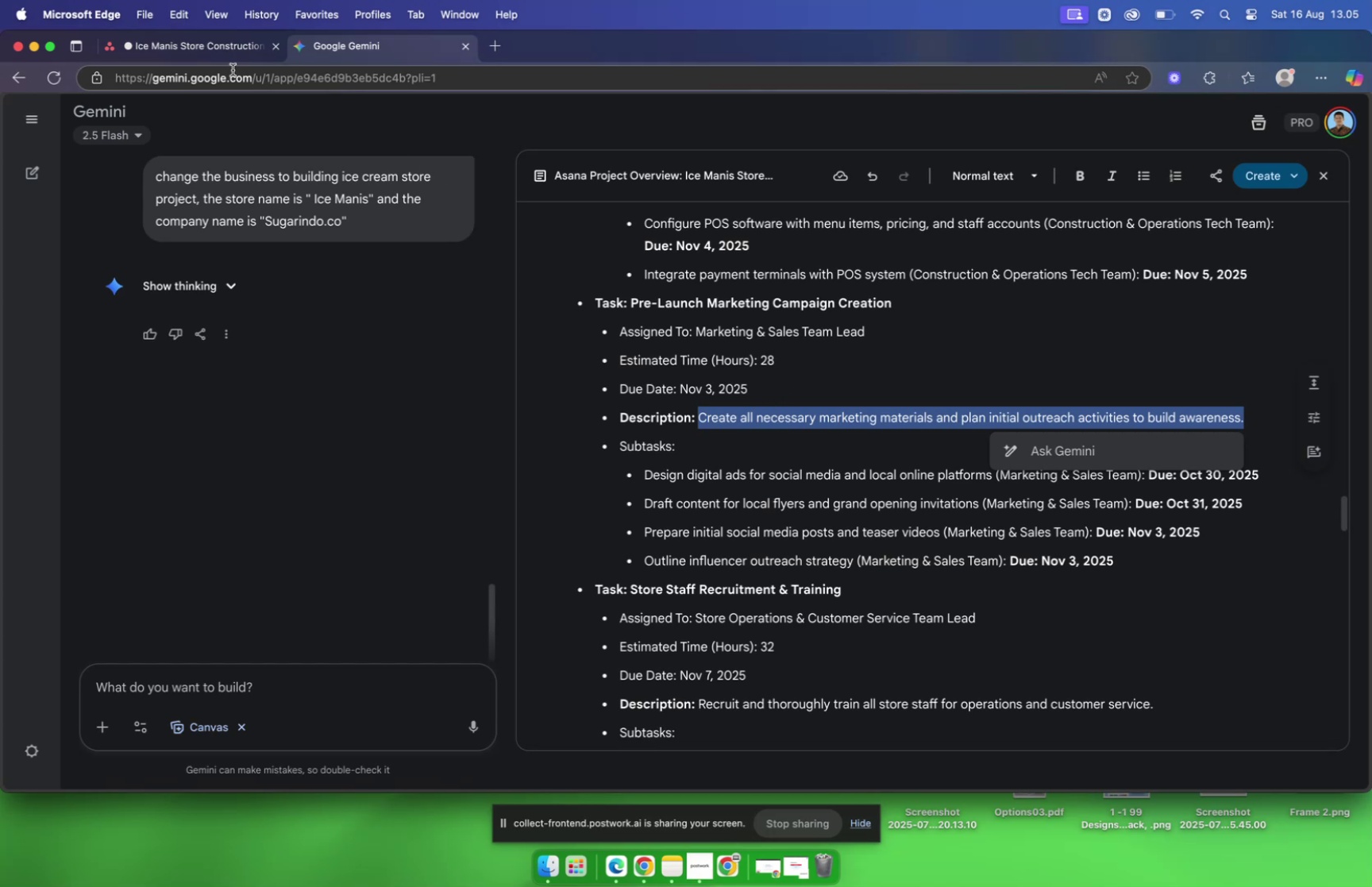 
left_click([163, 48])
 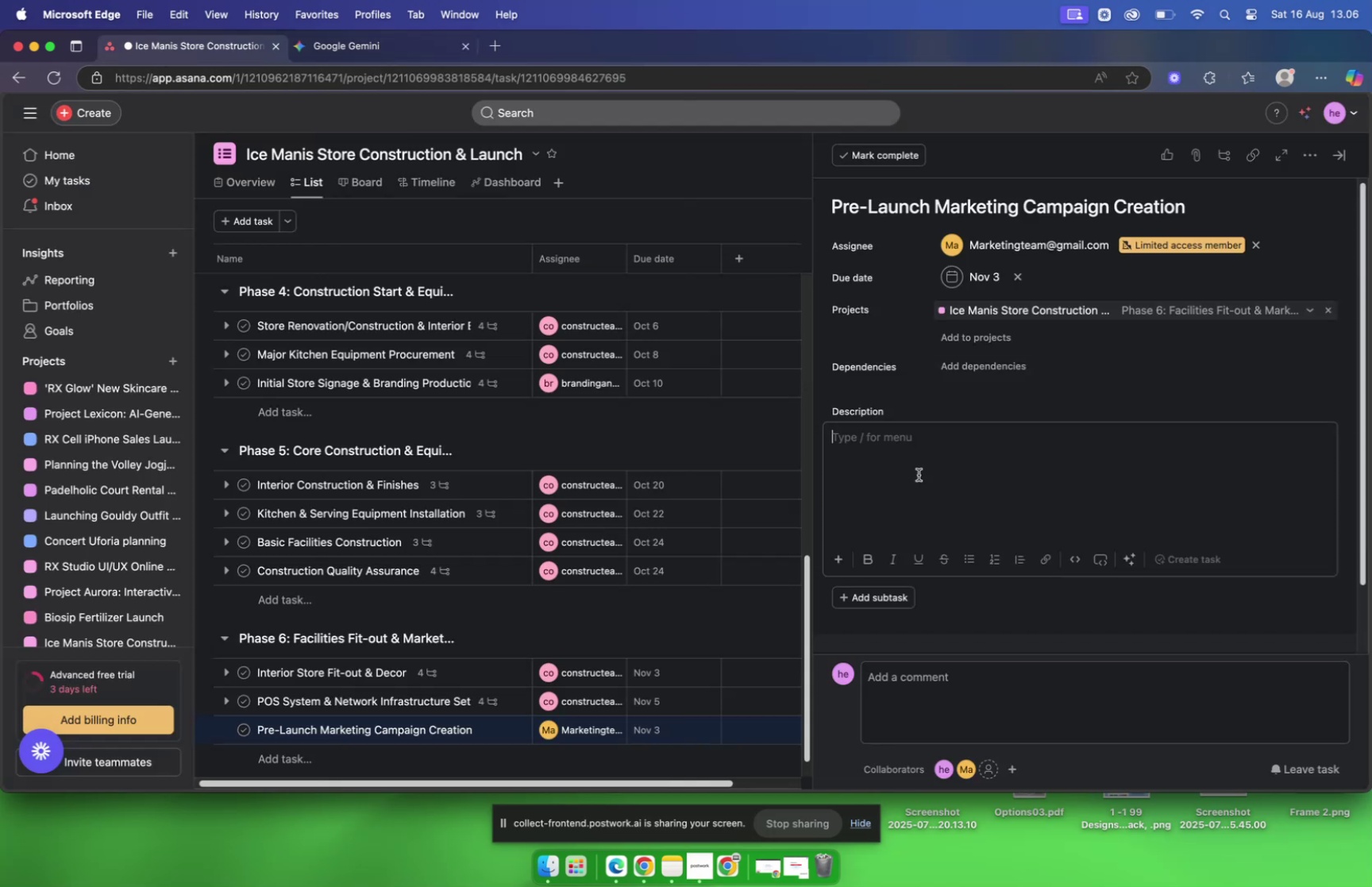 
double_click([919, 474])
 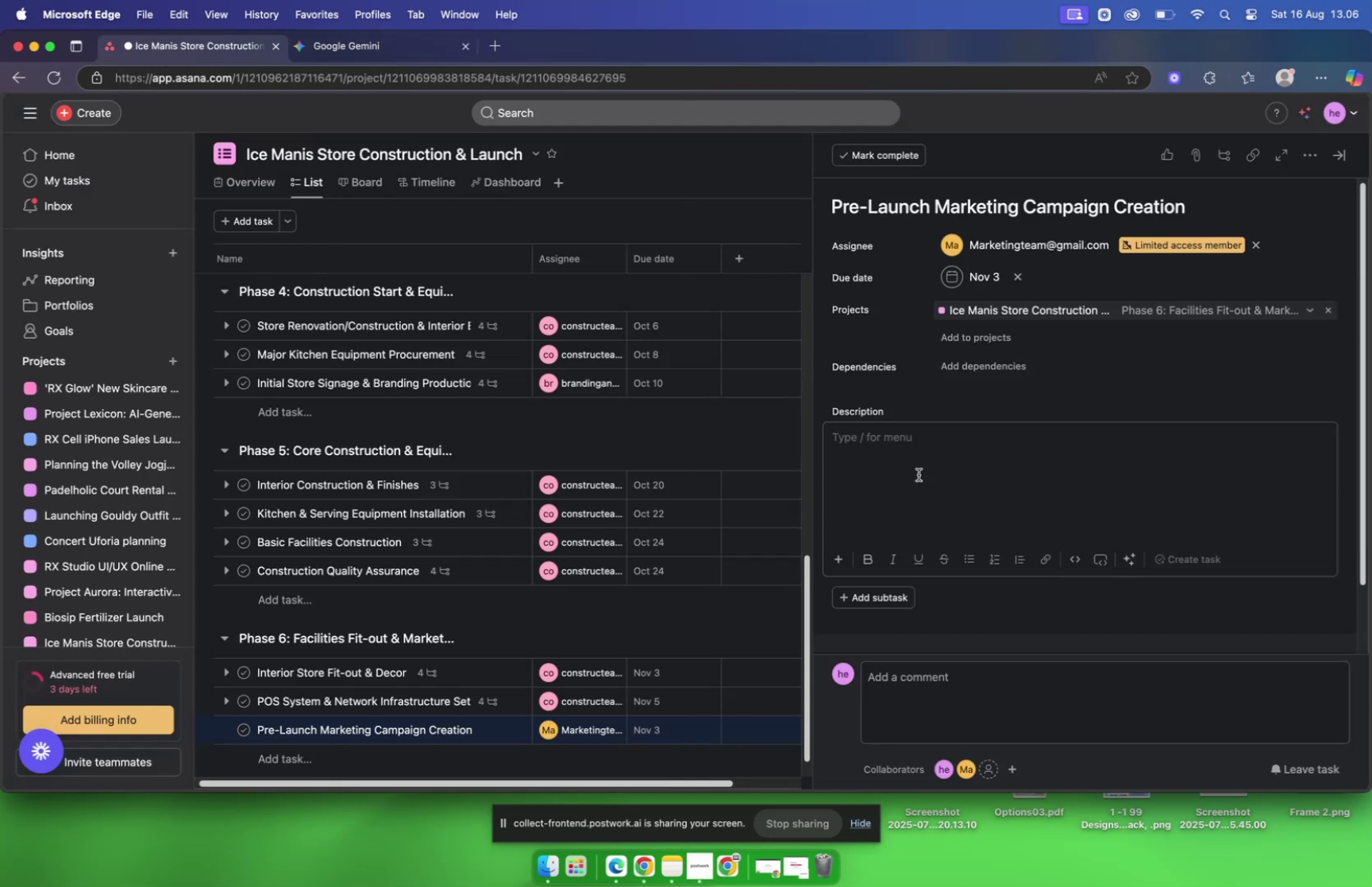 
triple_click([919, 474])
 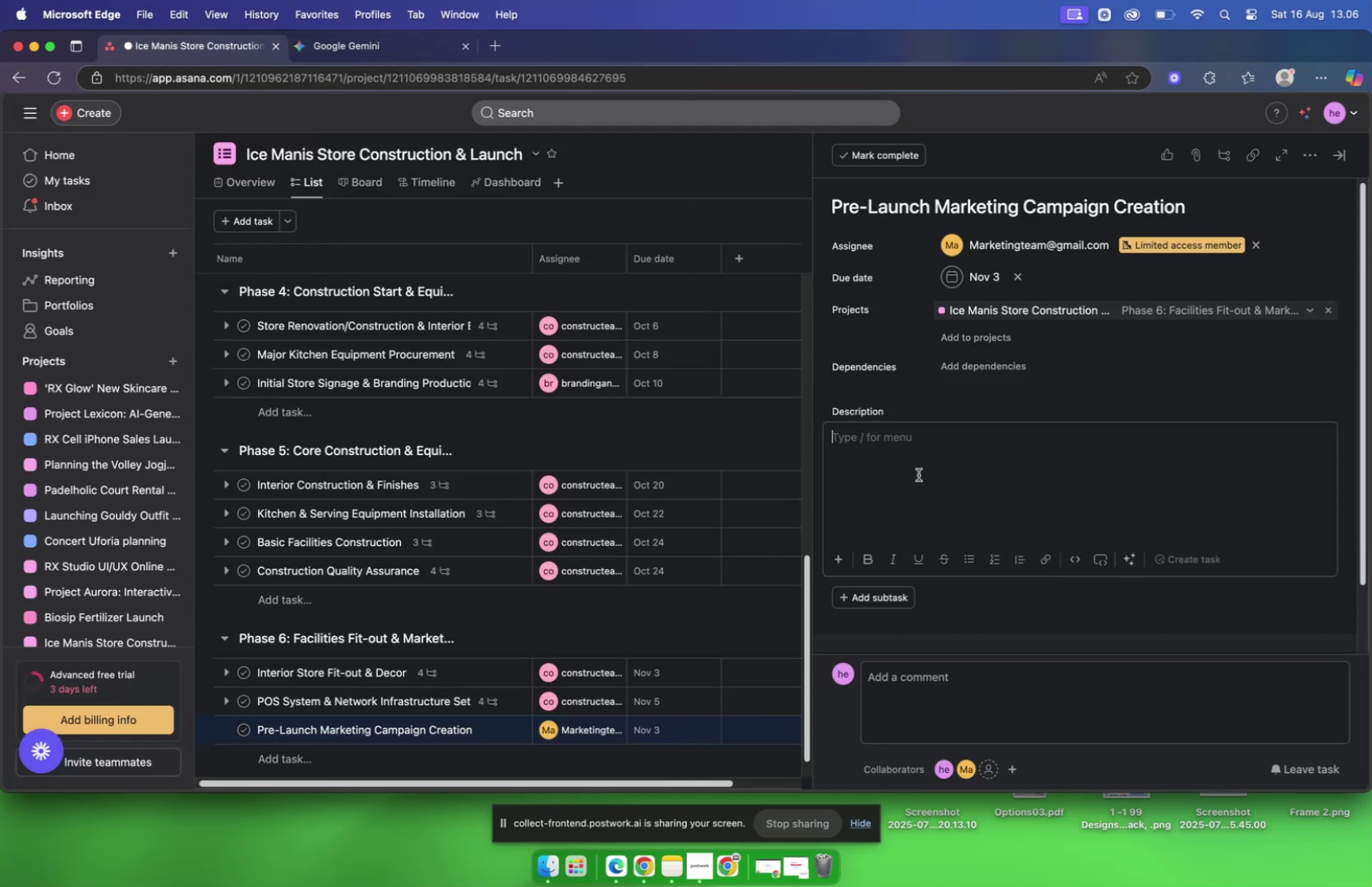 
triple_click([919, 474])
 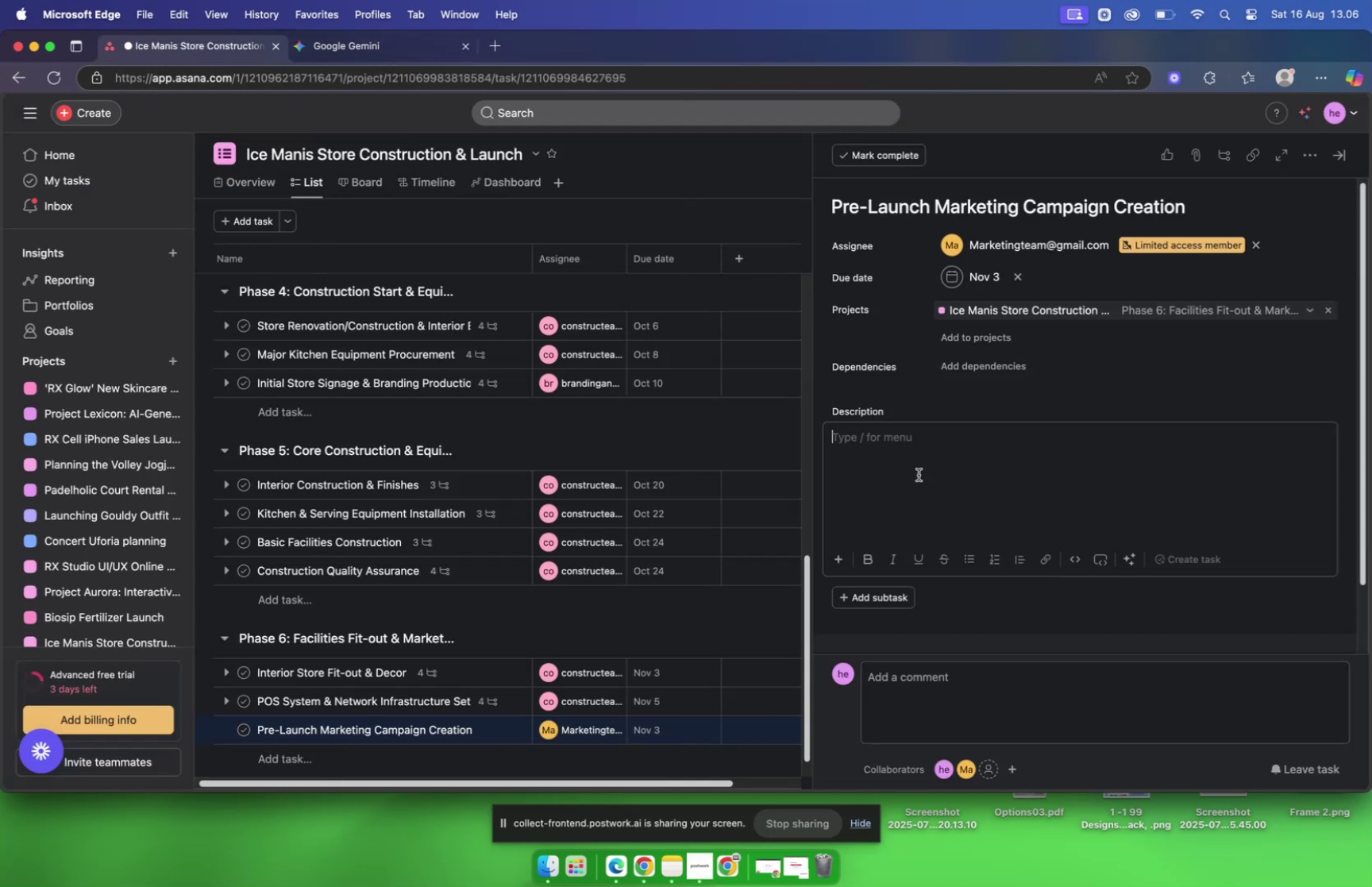 
triple_click([919, 474])
 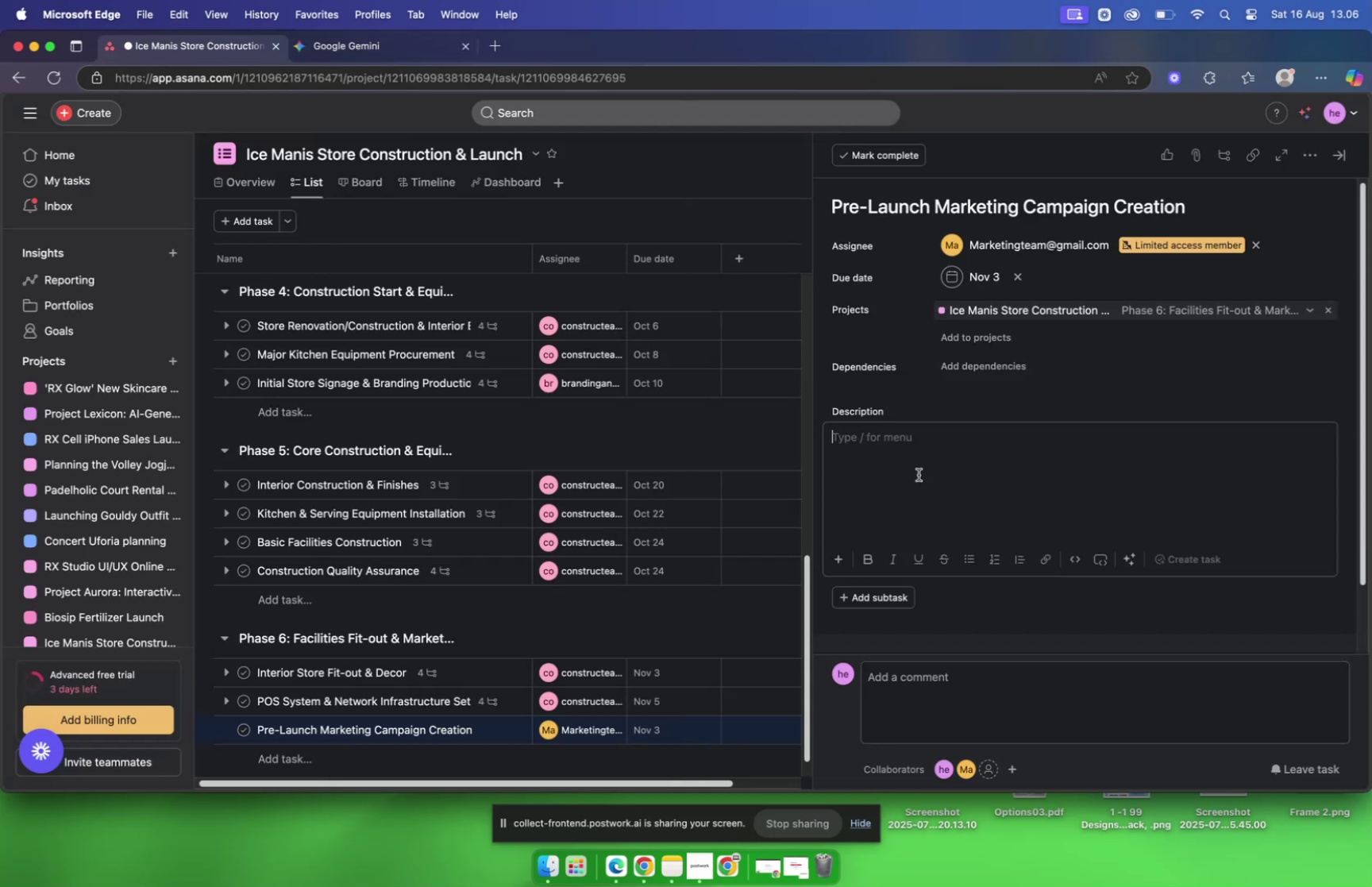 
triple_click([919, 474])
 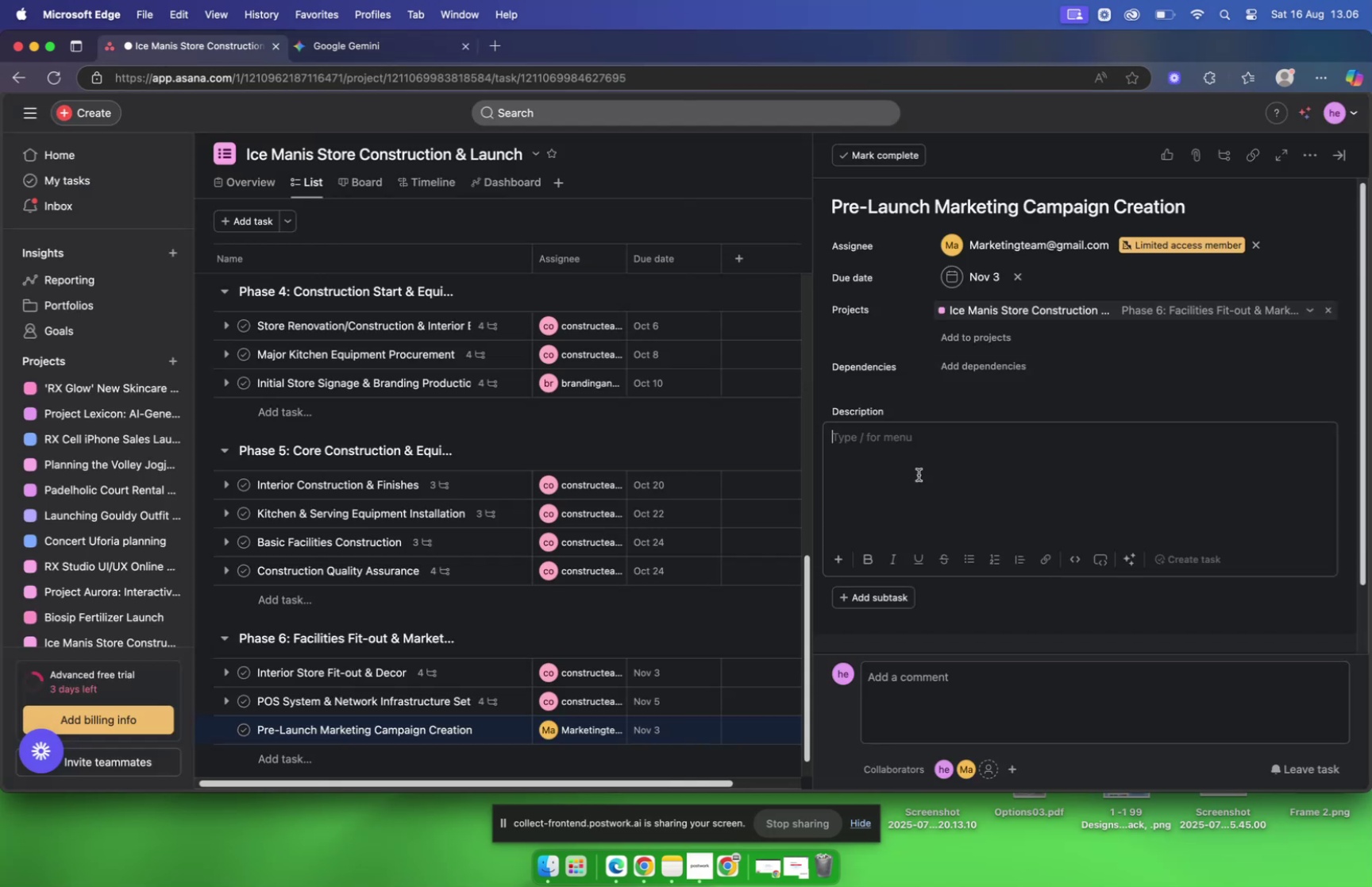 
triple_click([919, 474])
 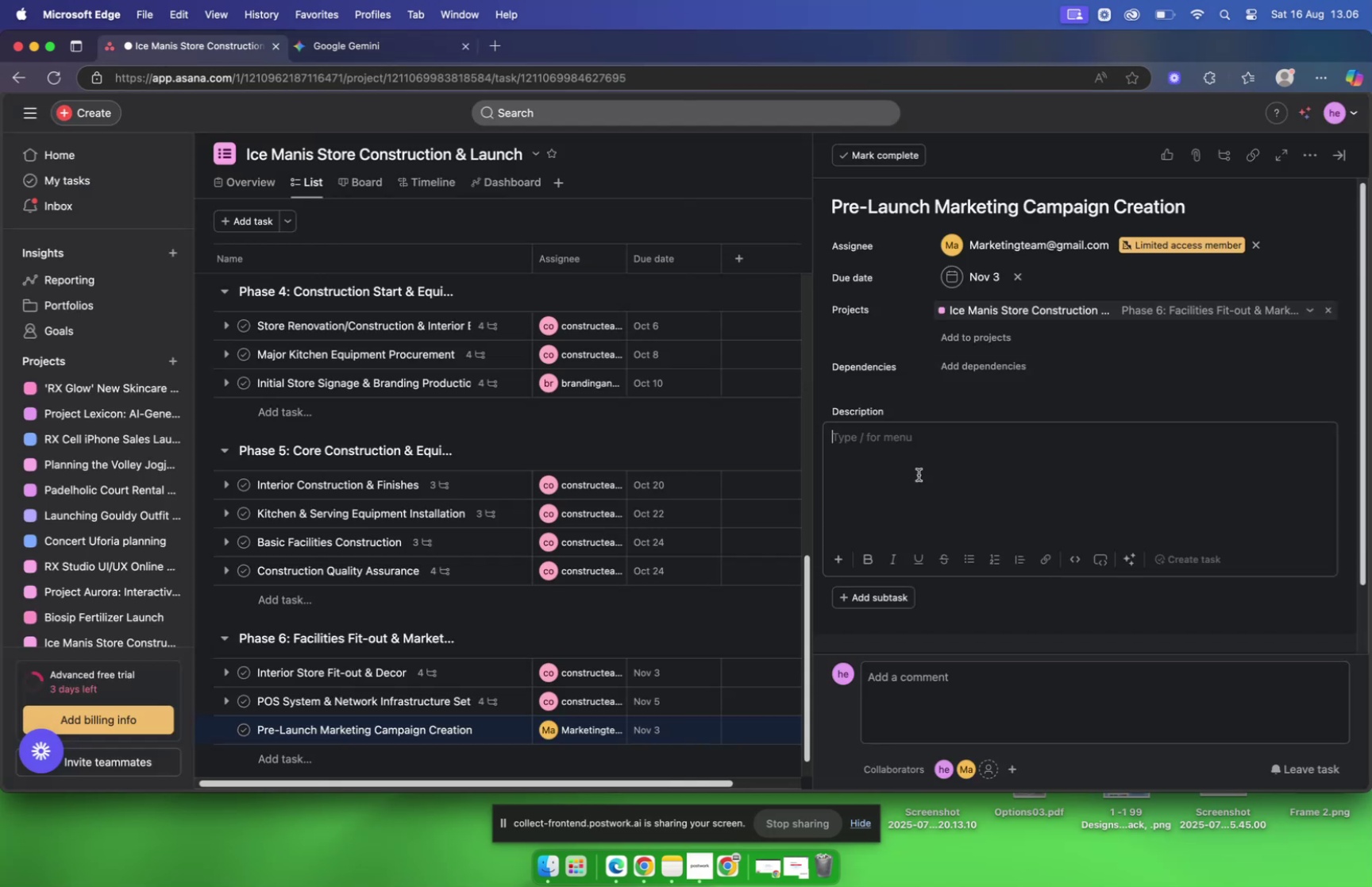 
triple_click([919, 474])
 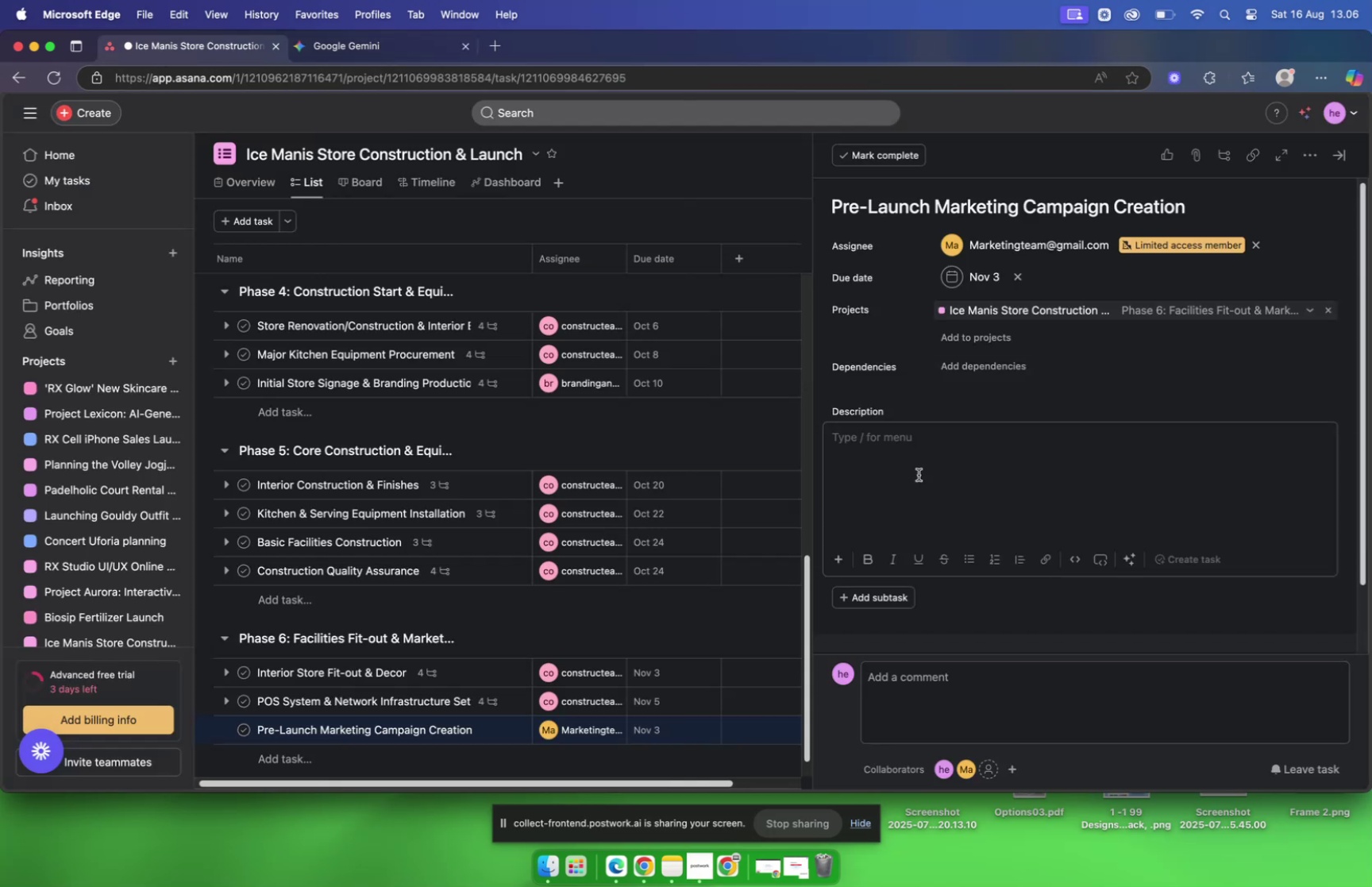 
triple_click([919, 474])
 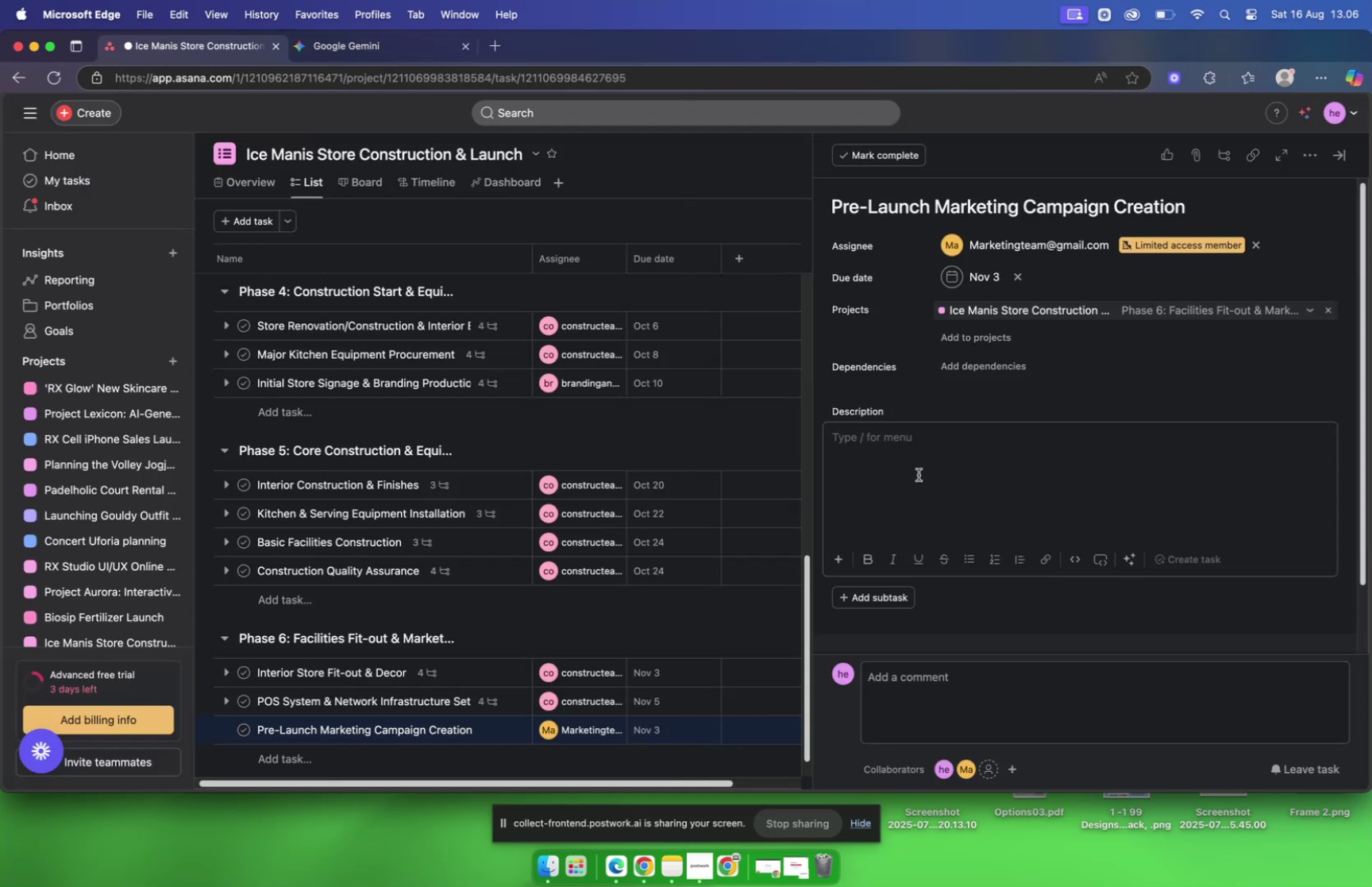 
triple_click([919, 474])
 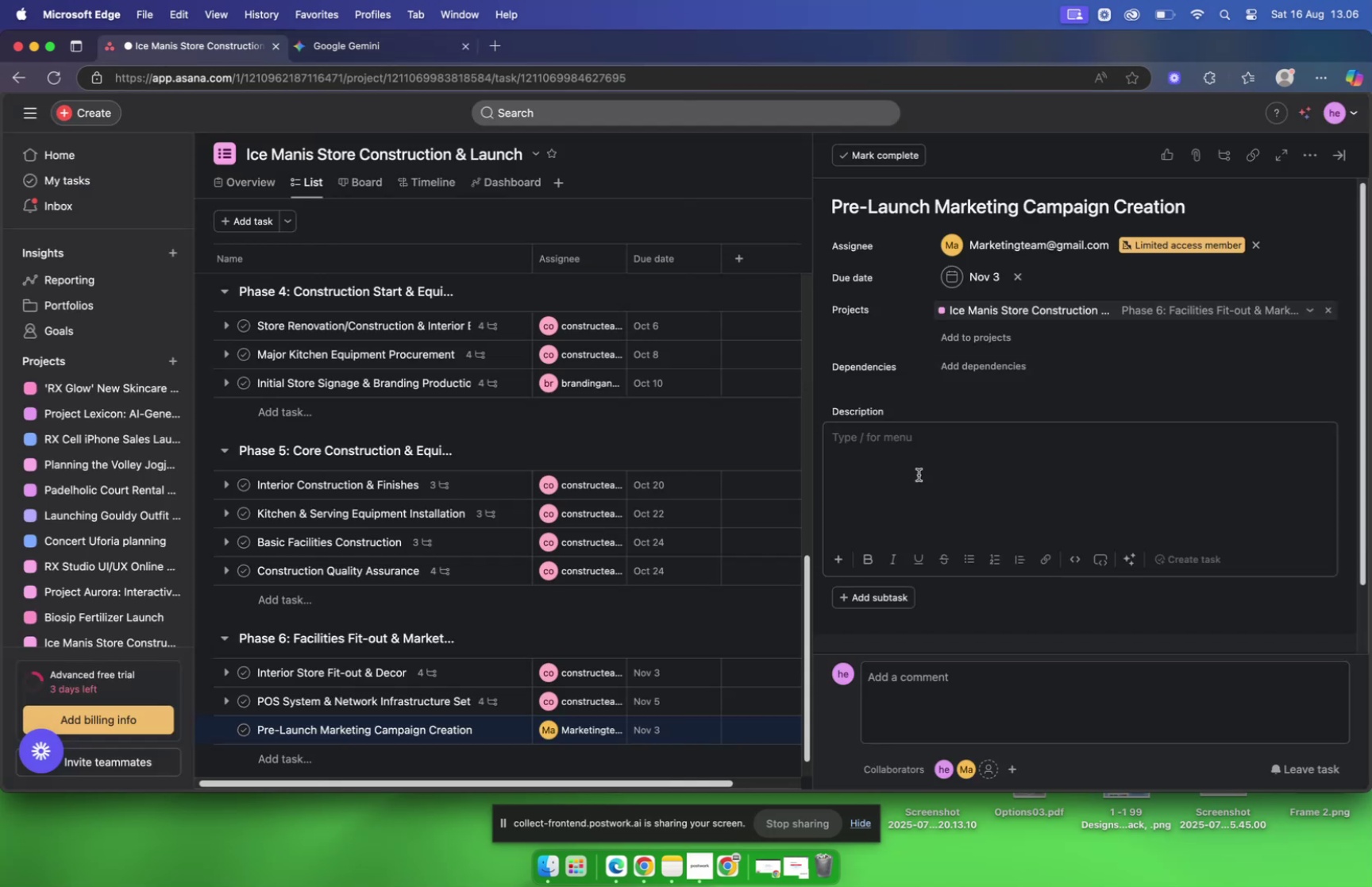 
triple_click([919, 474])
 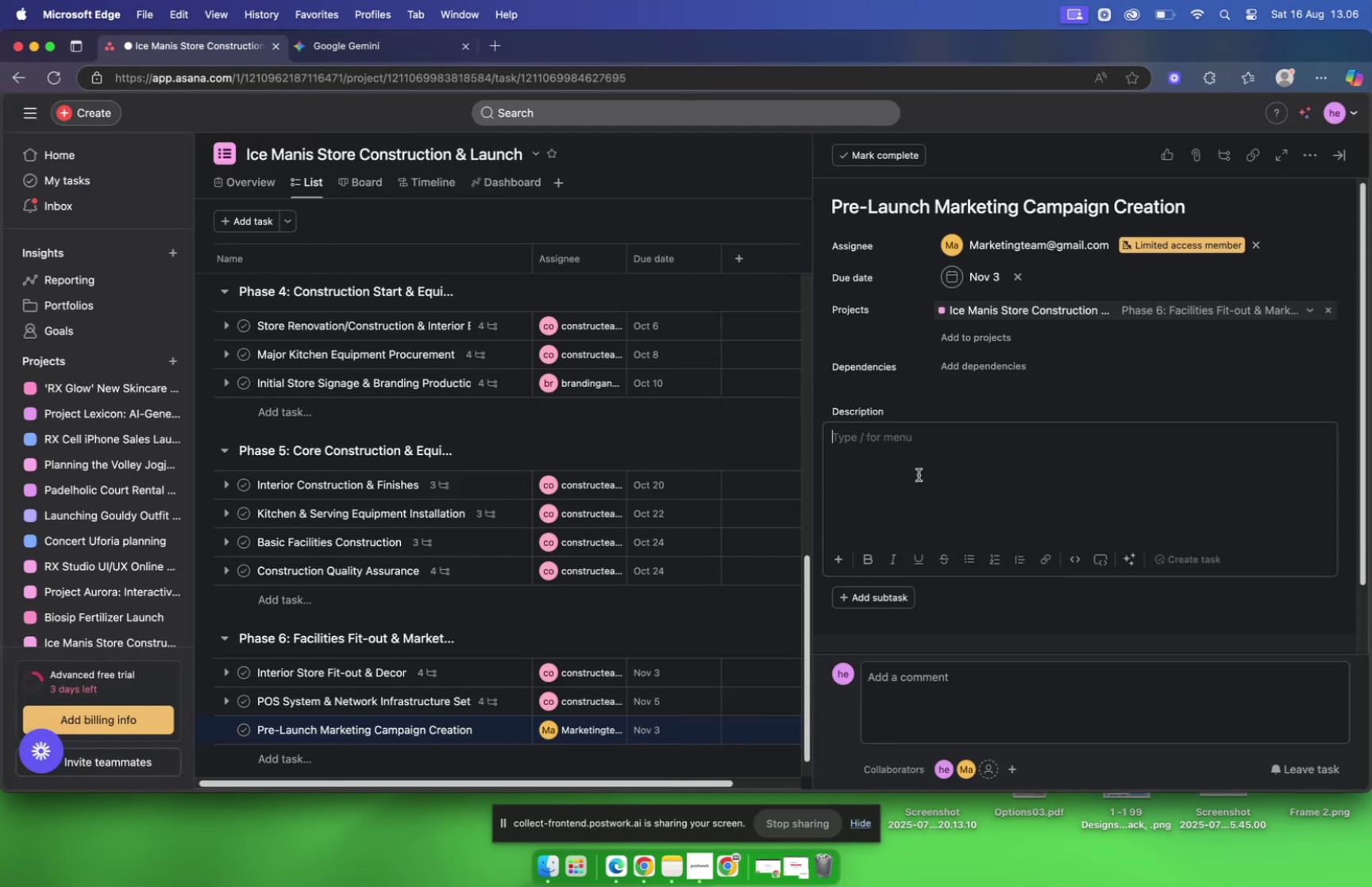 
triple_click([919, 474])
 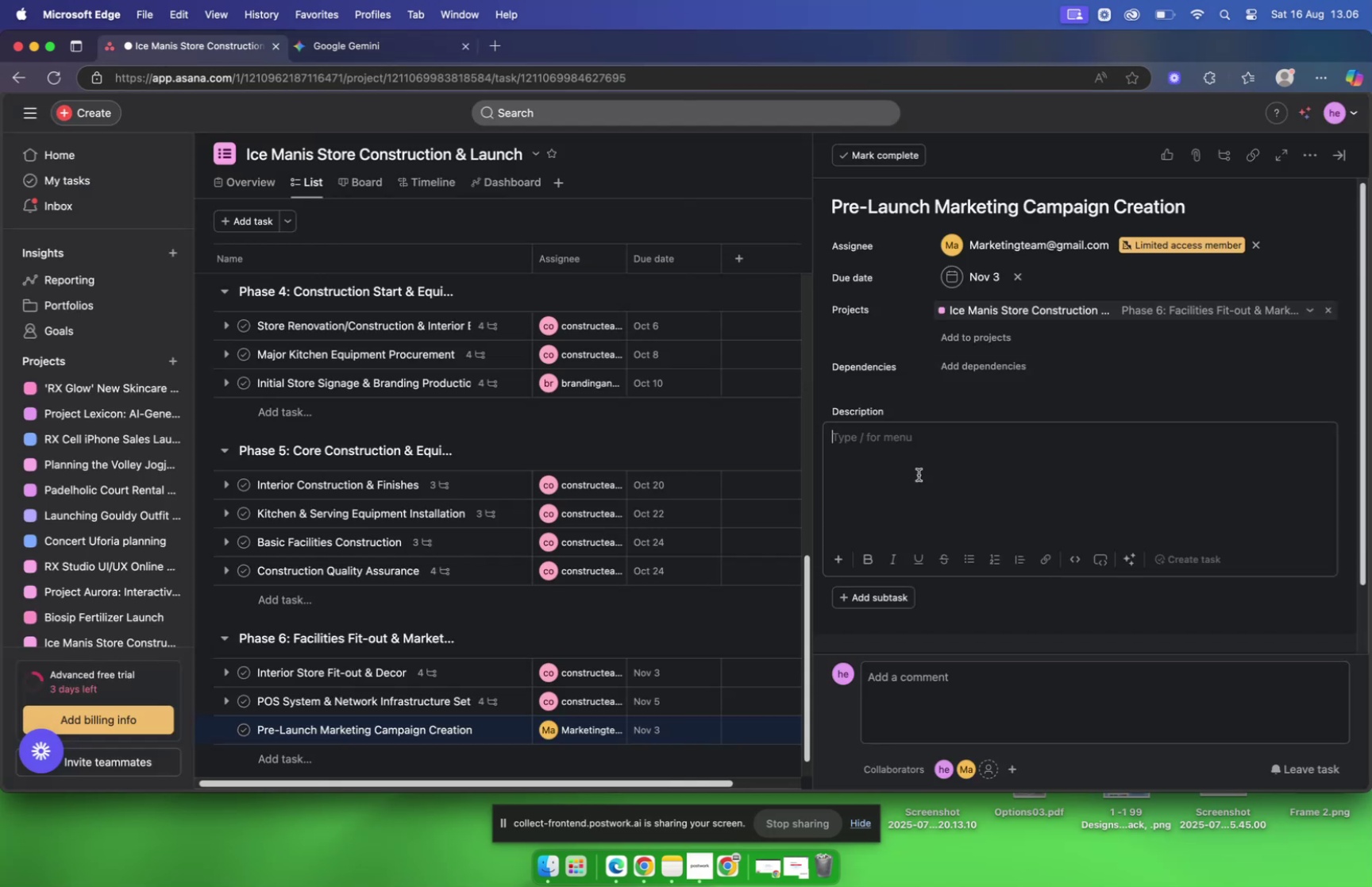 
triple_click([919, 474])
 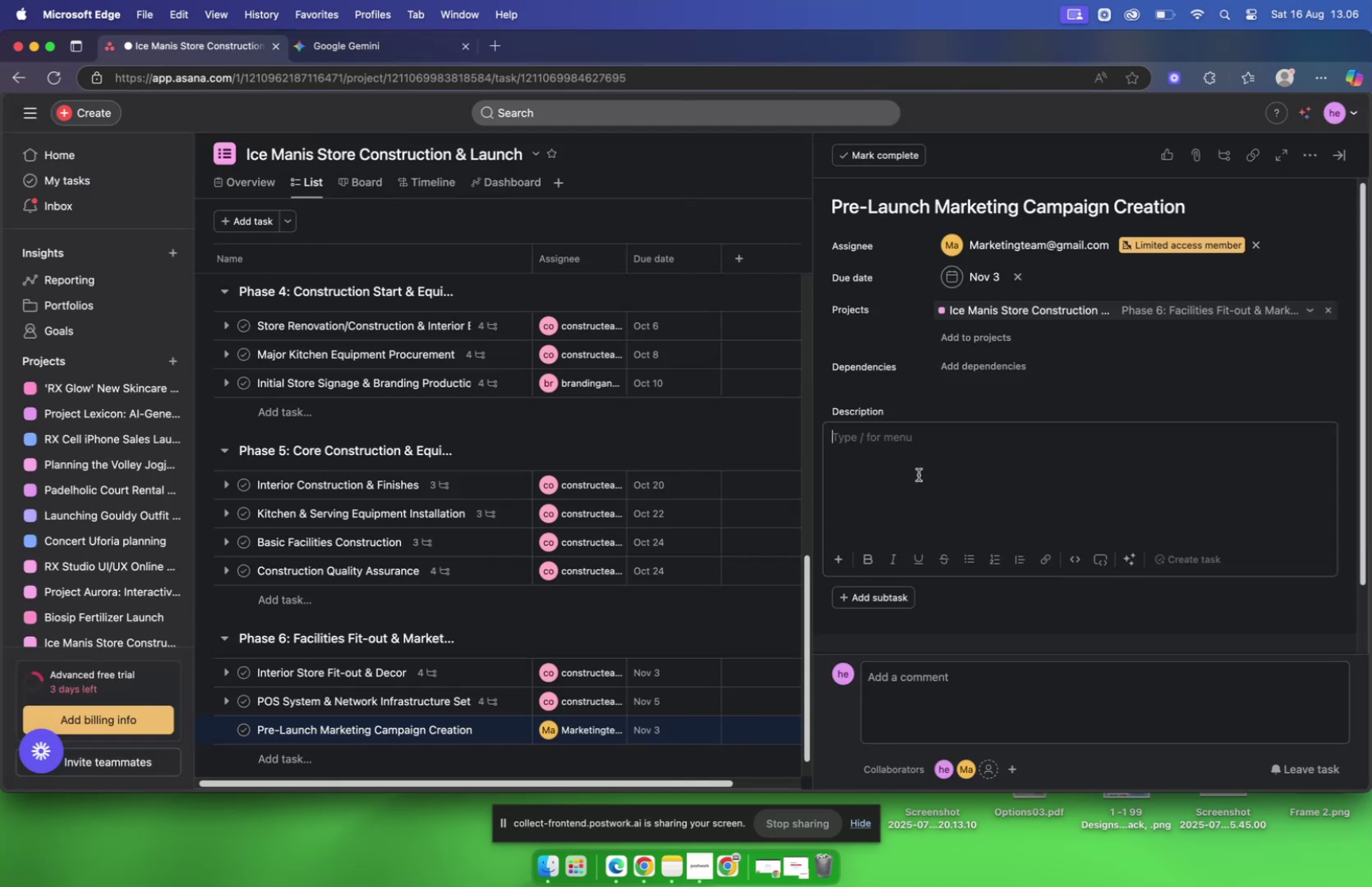 
key(Meta+V)
 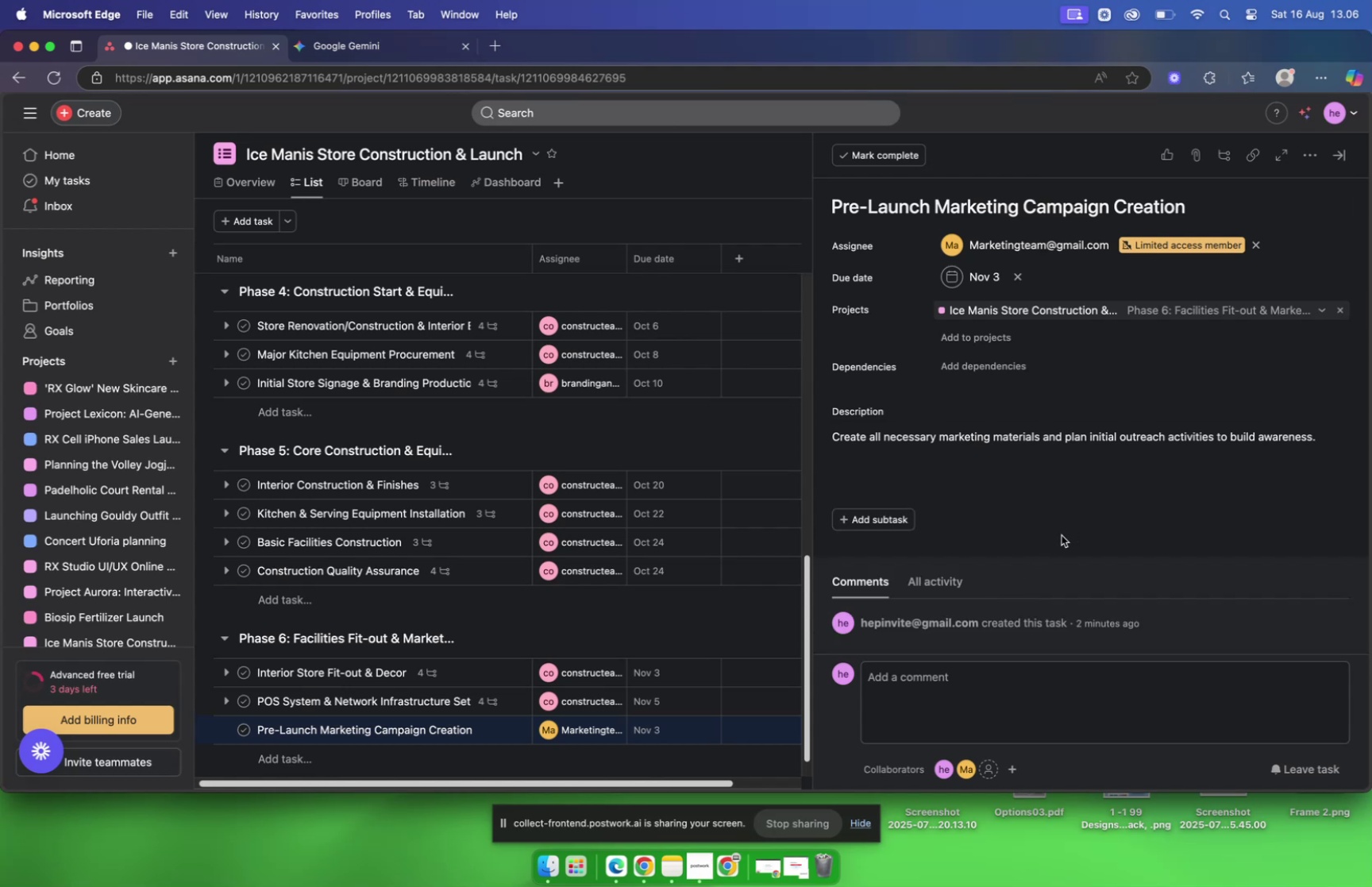 
wait(6.14)
 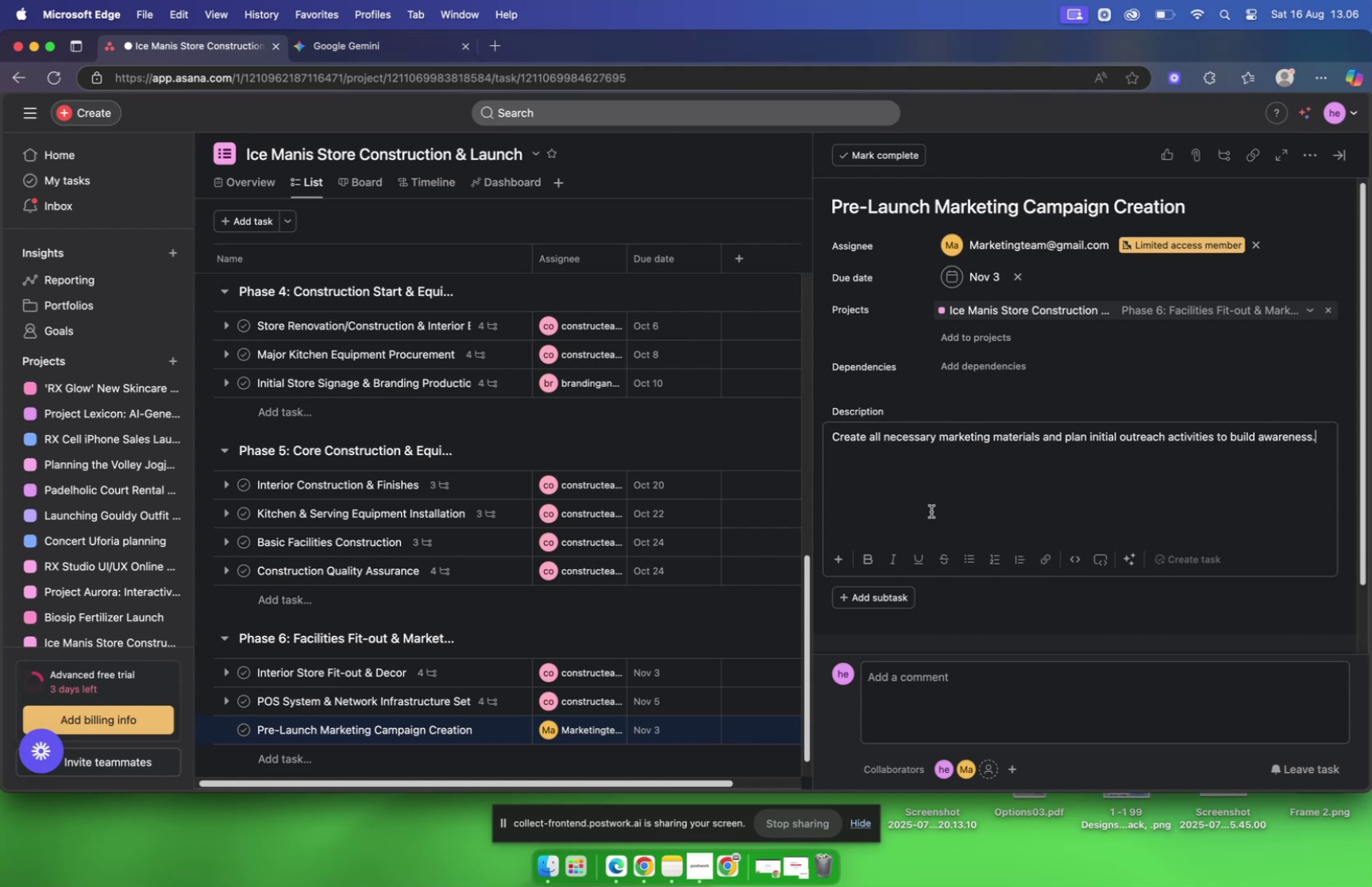 
left_click([871, 522])
 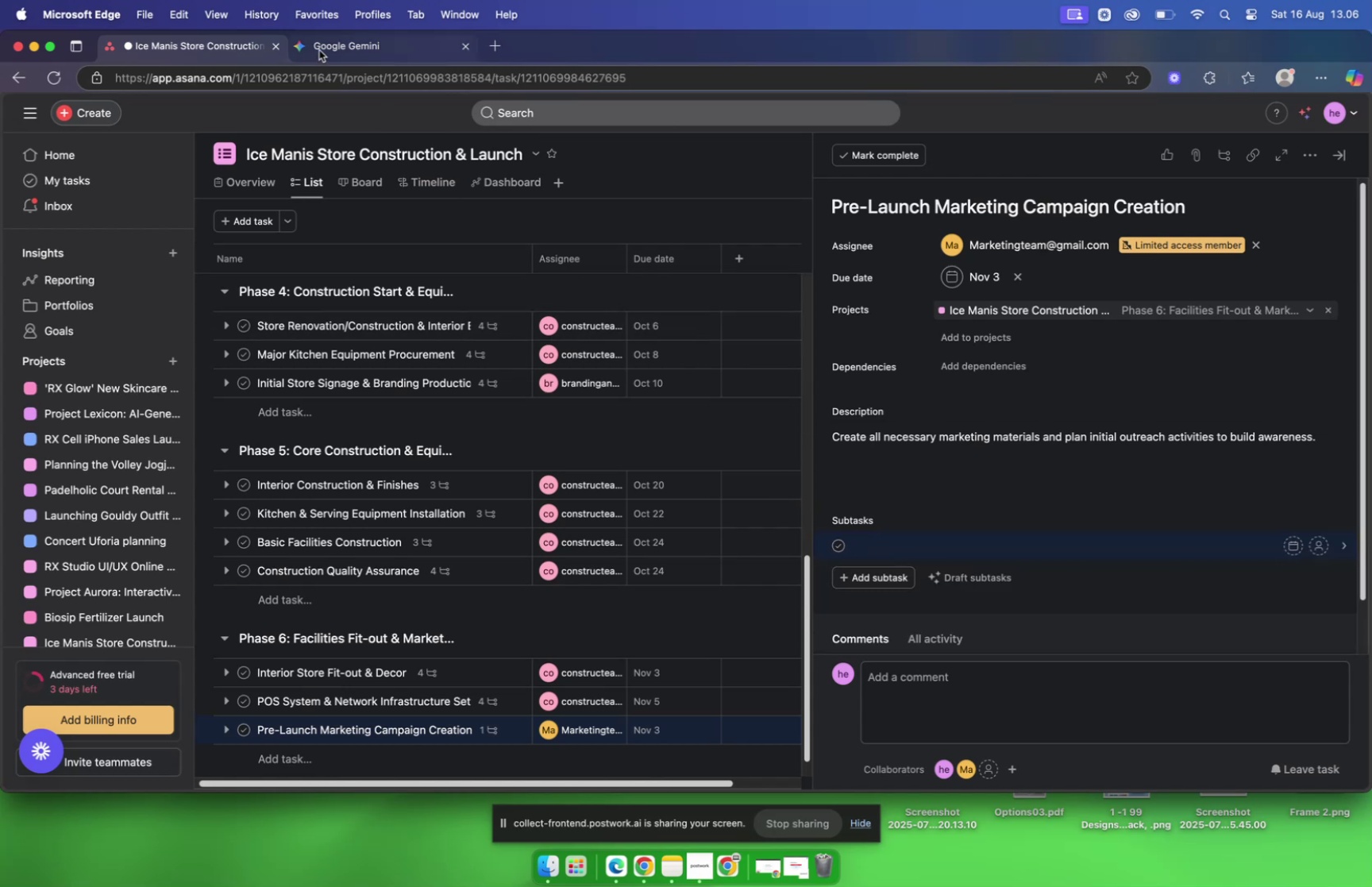 
left_click([319, 50])
 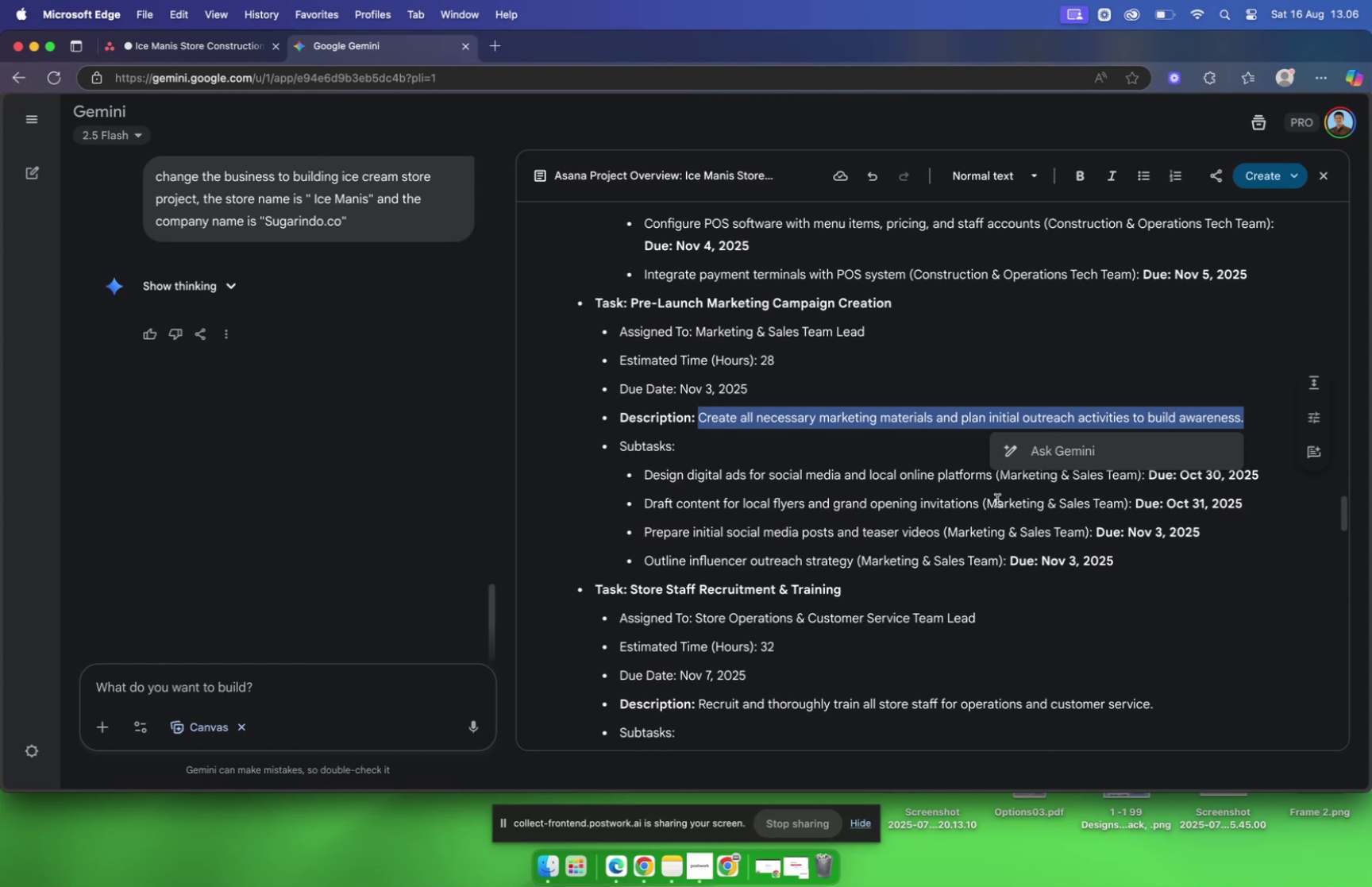 
left_click([992, 484])
 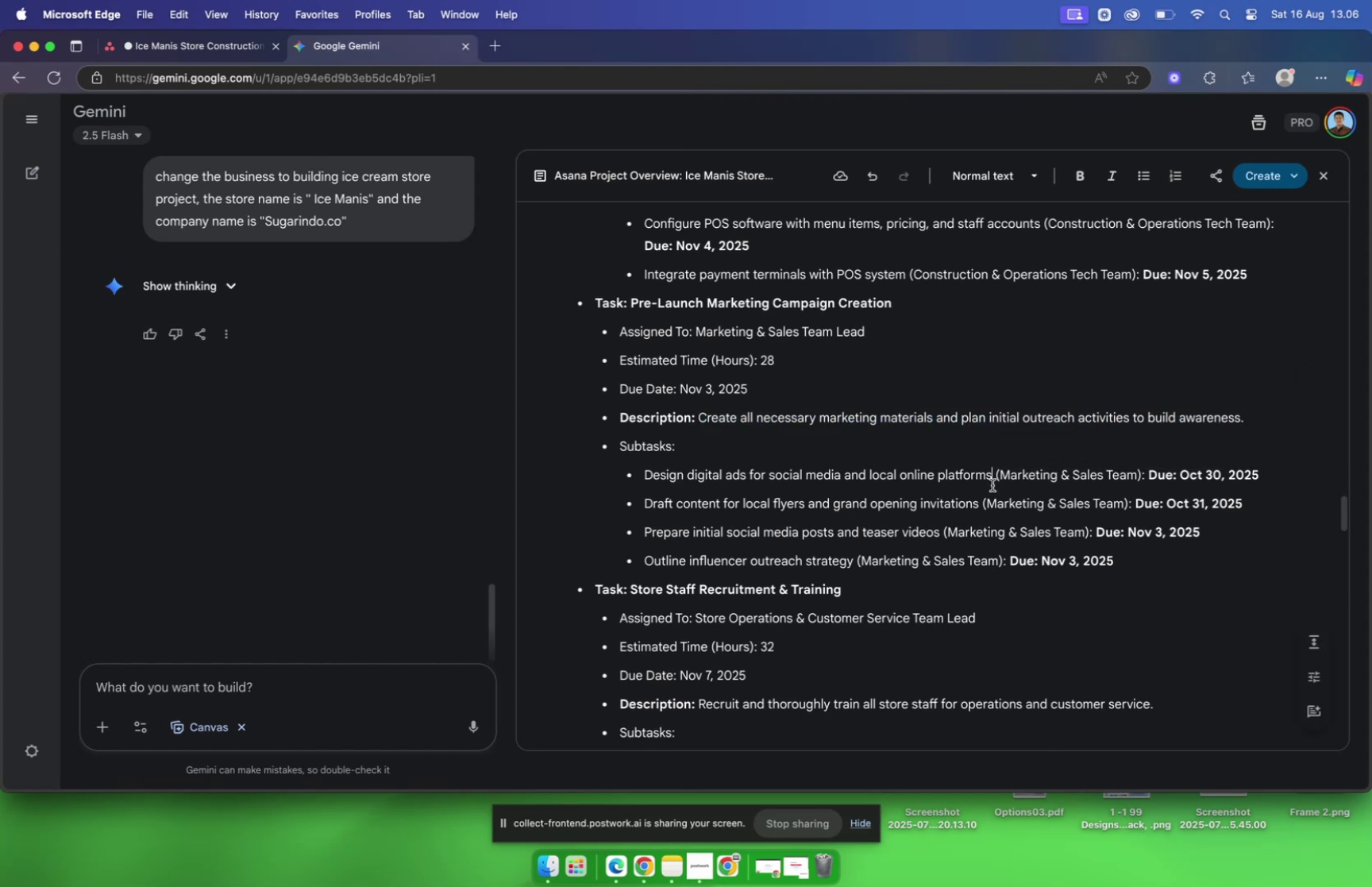 
left_click_drag(start_coordinate=[992, 484], to_coordinate=[647, 483])
 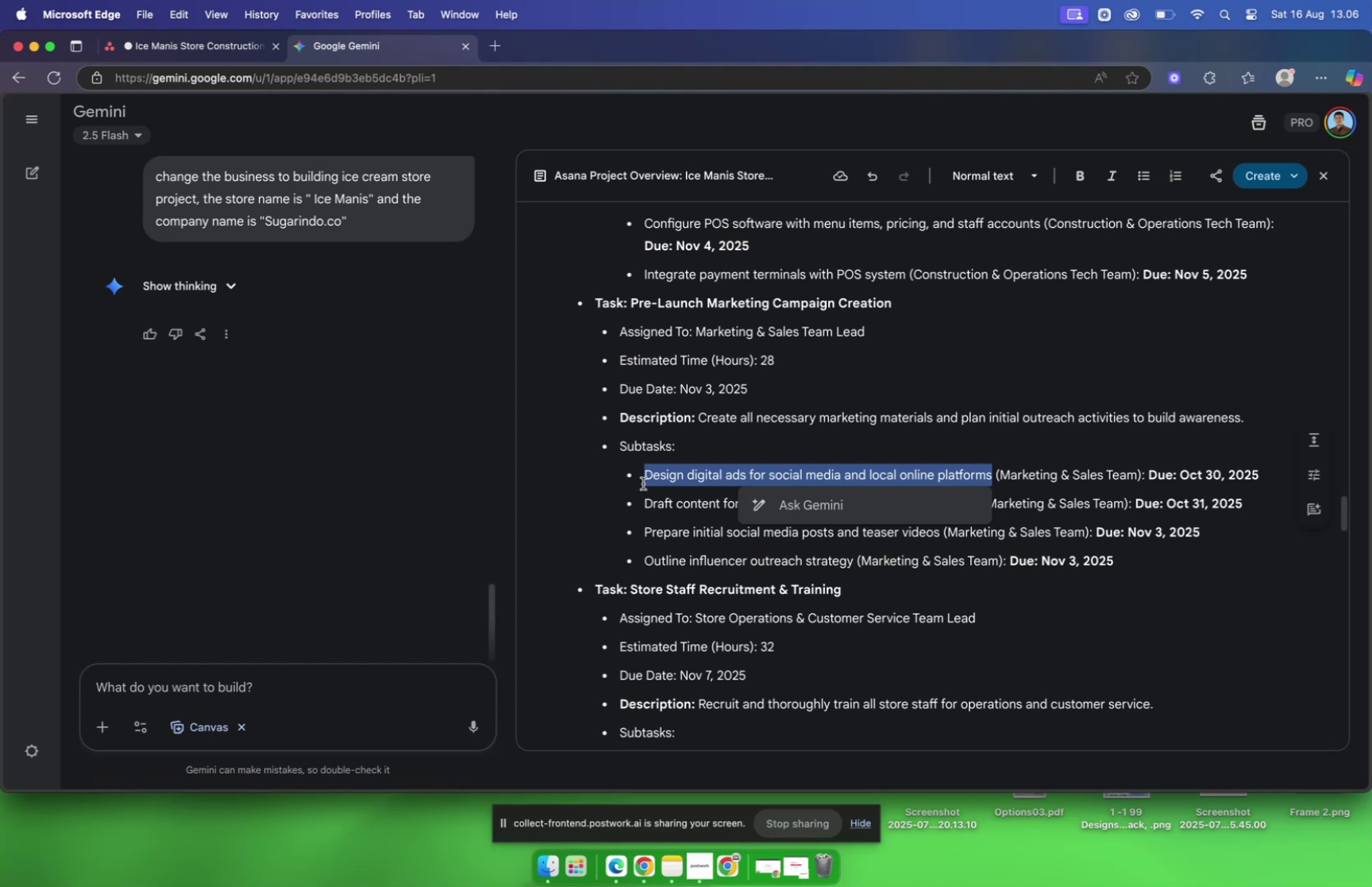 
key(Meta+C)
 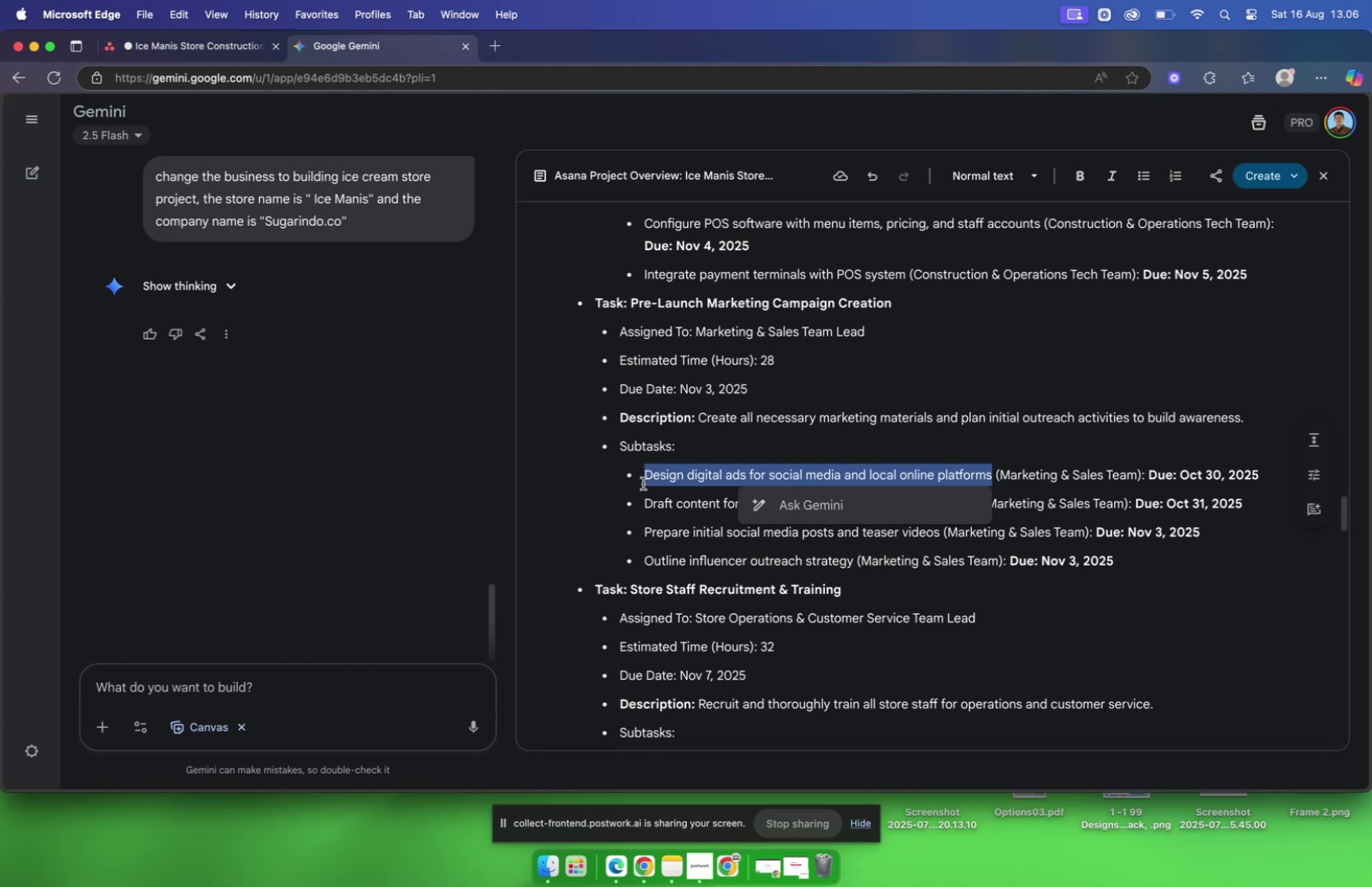 
key(Meta+C)
 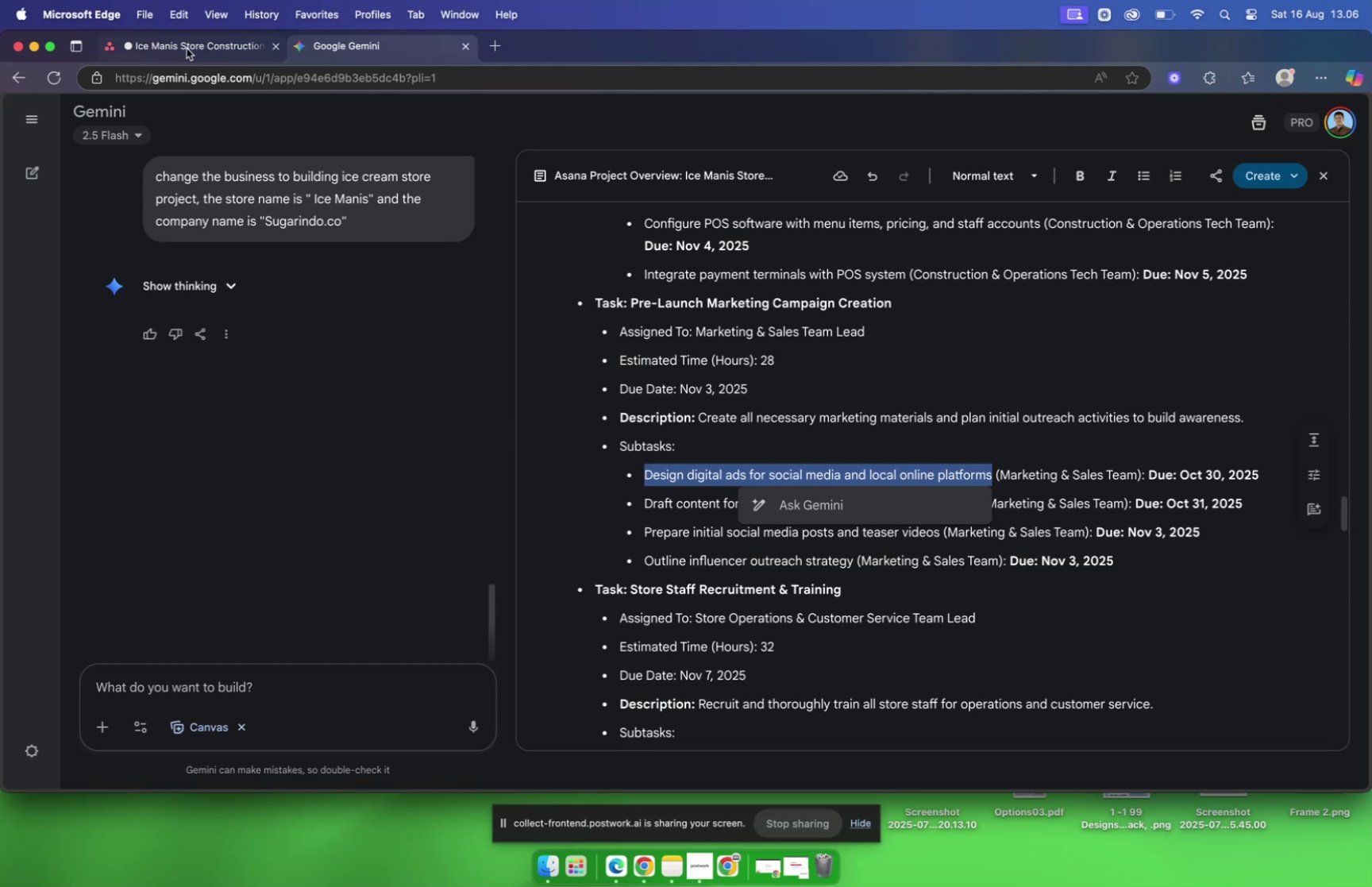 
wait(5.67)
 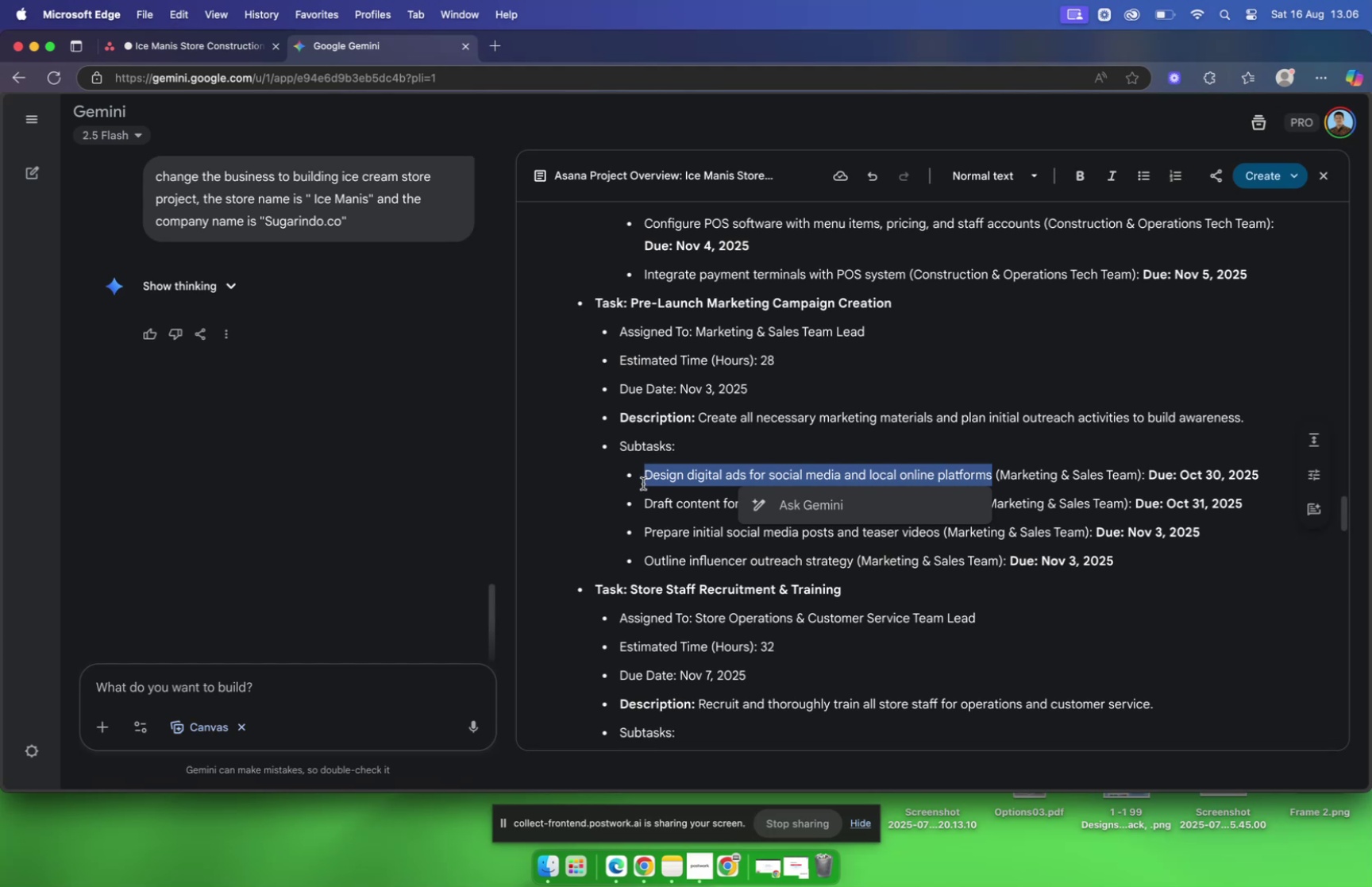 
left_click([187, 48])
 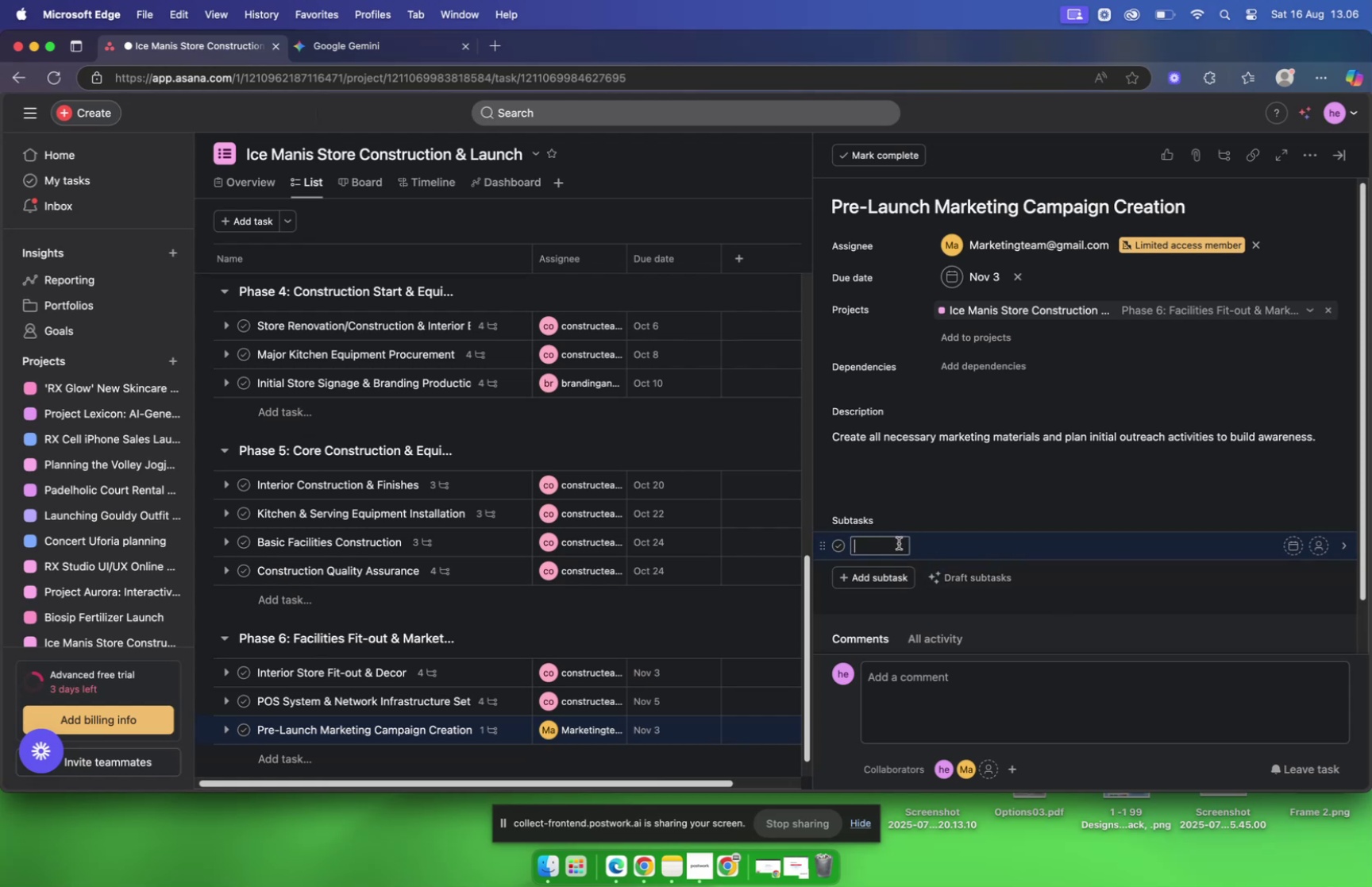 
key(Meta+CommandLeft)
 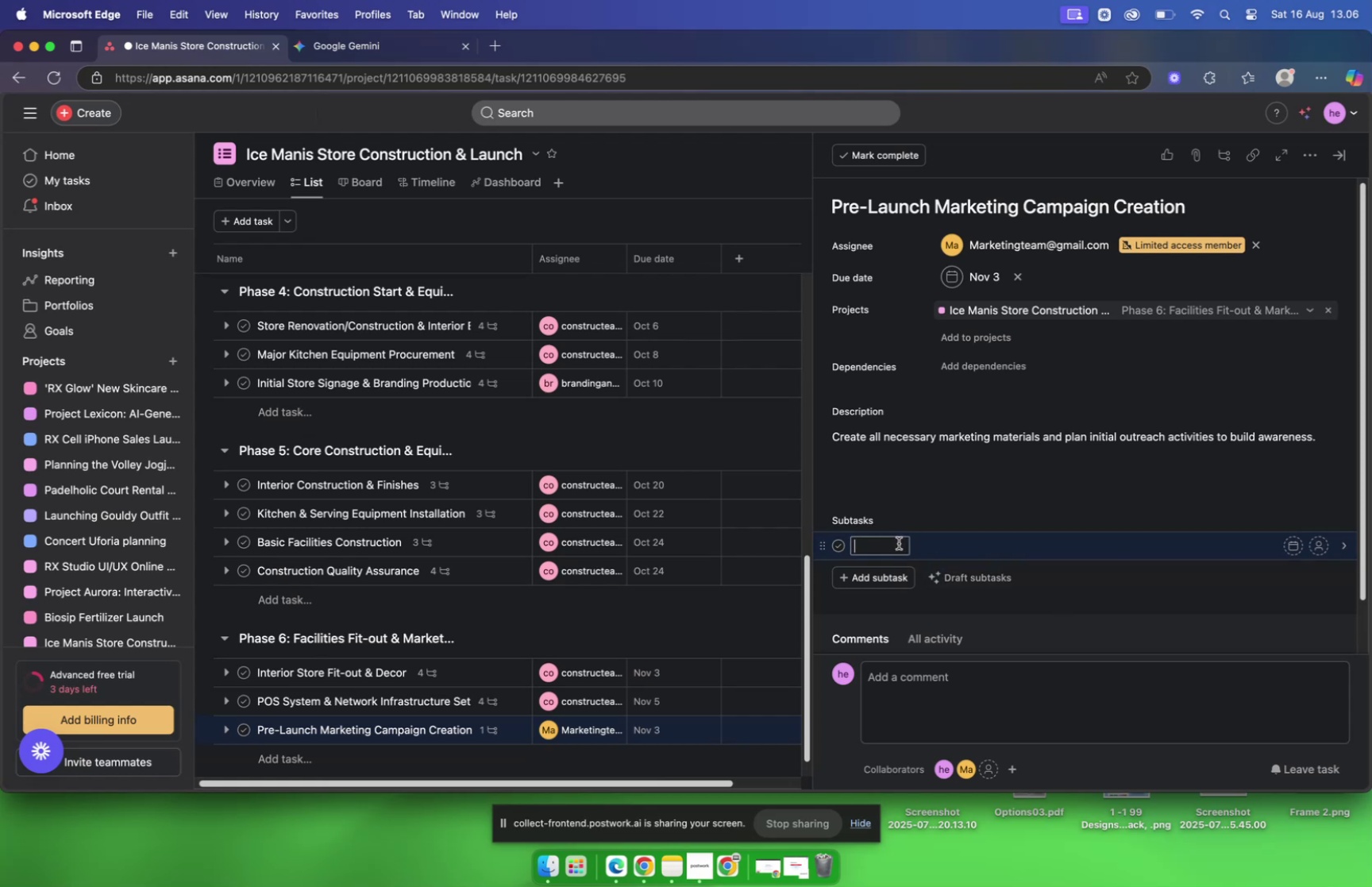 
key(Meta+V)
 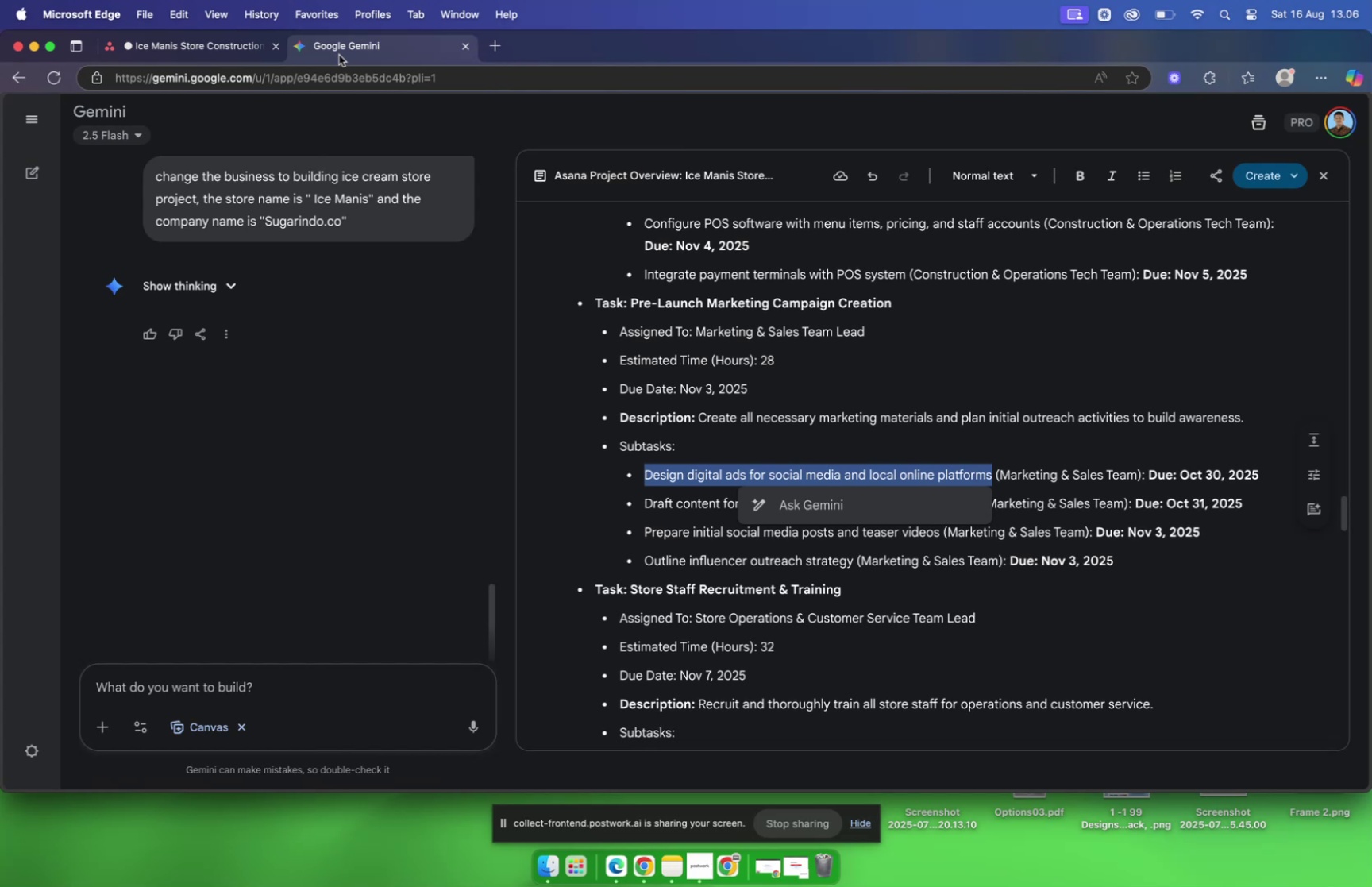 
wait(22.71)
 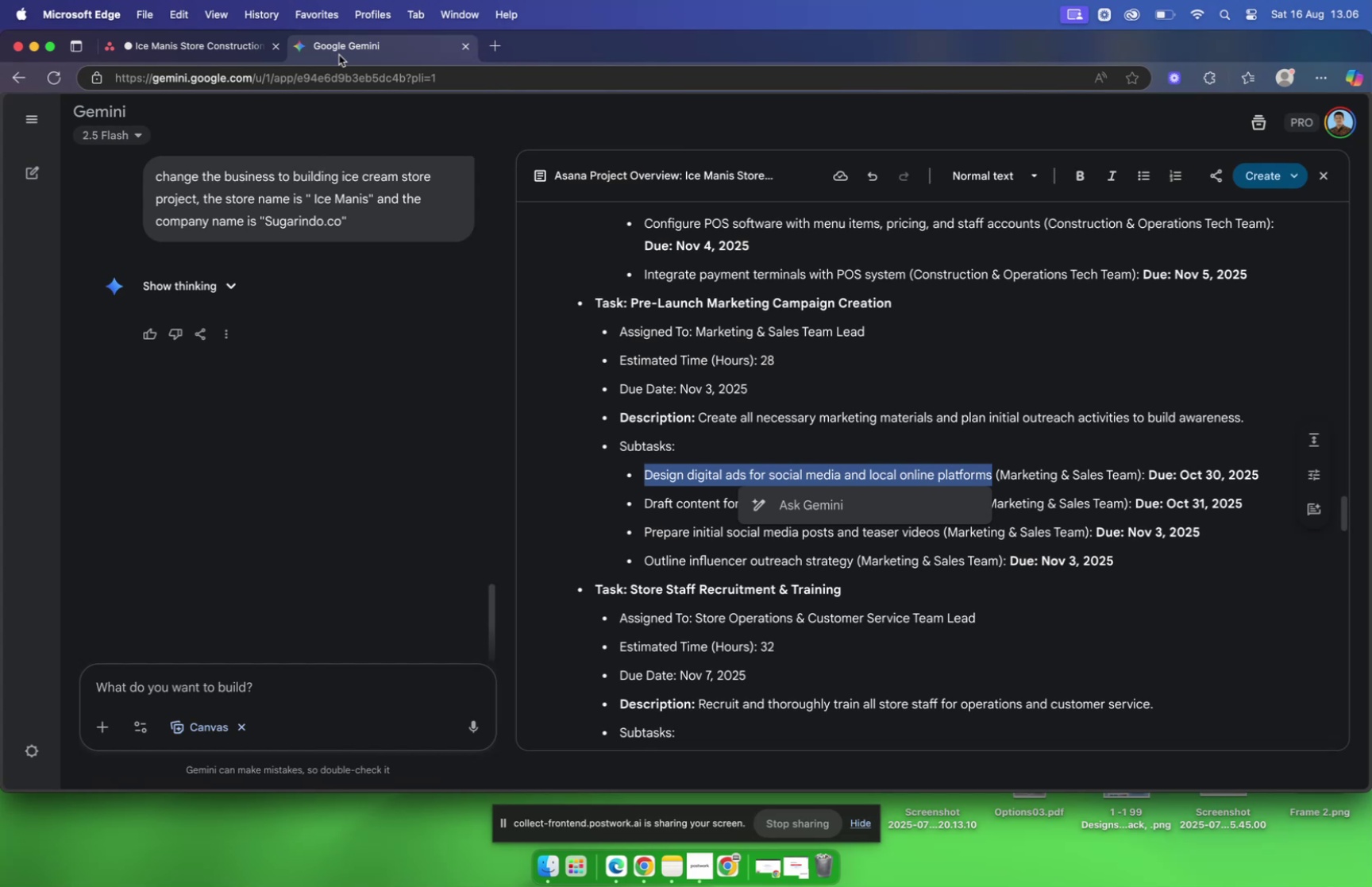 
left_click([994, 307])
 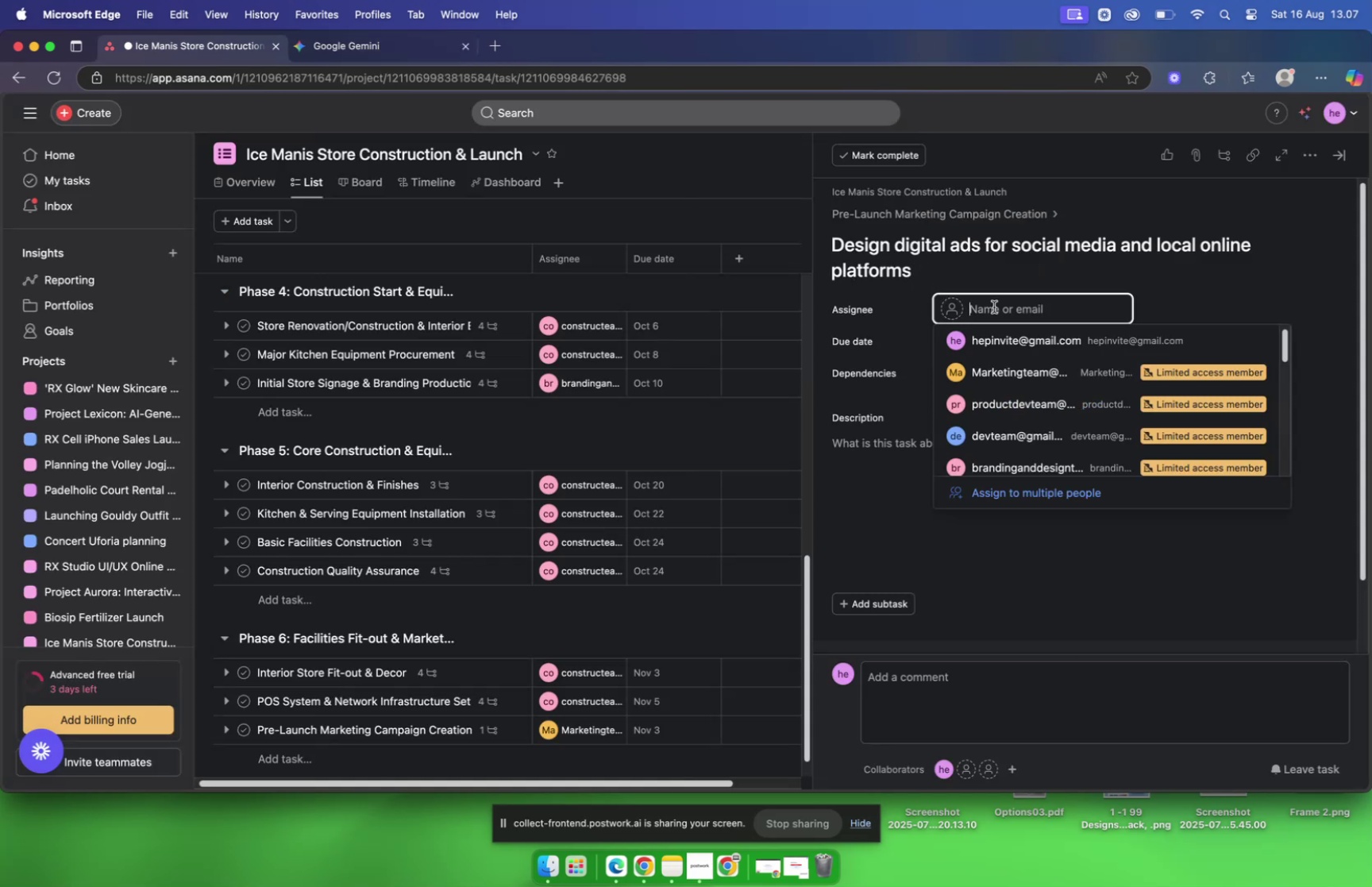 
type(marketing)
 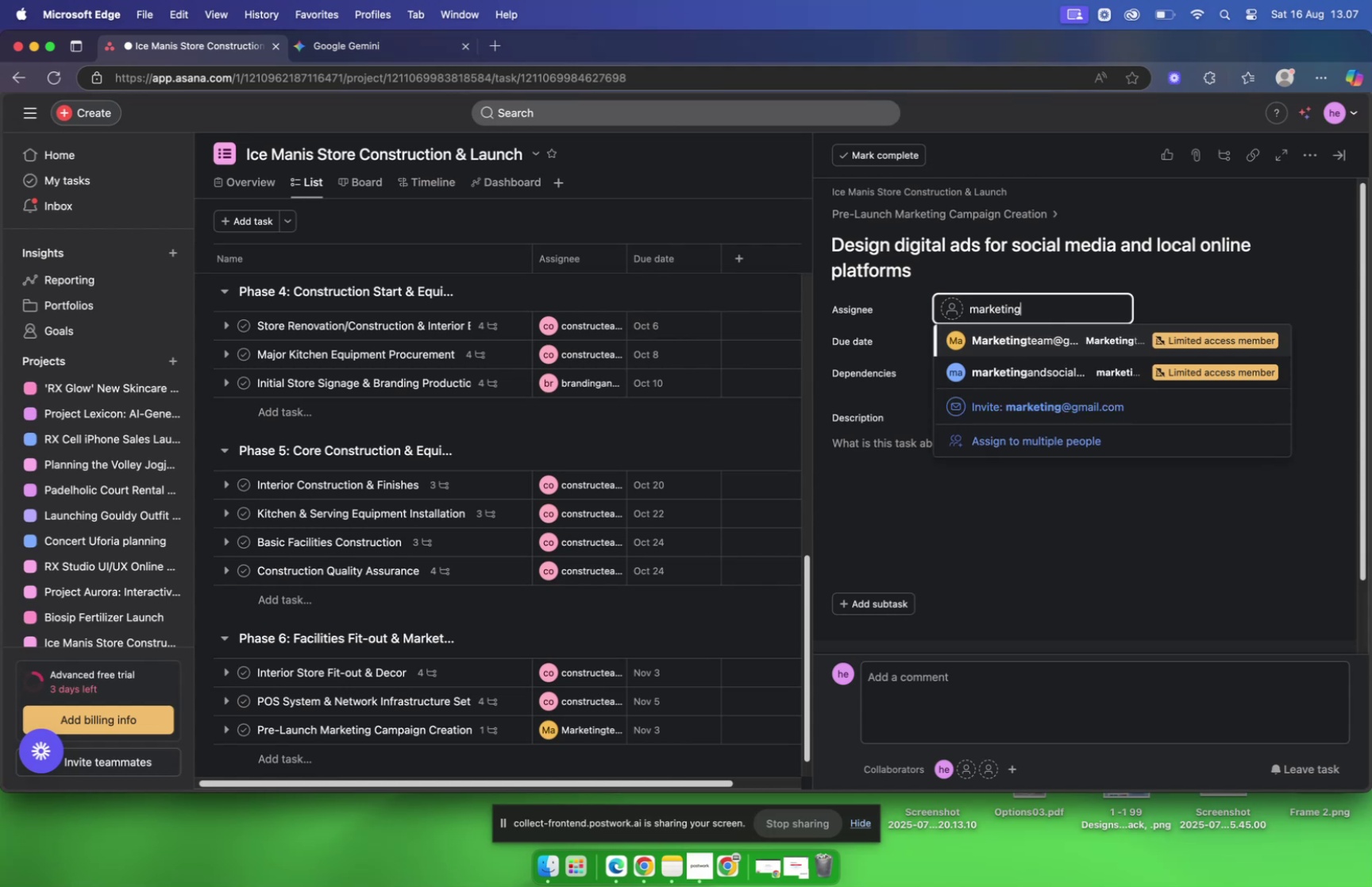 
key(Enter)
 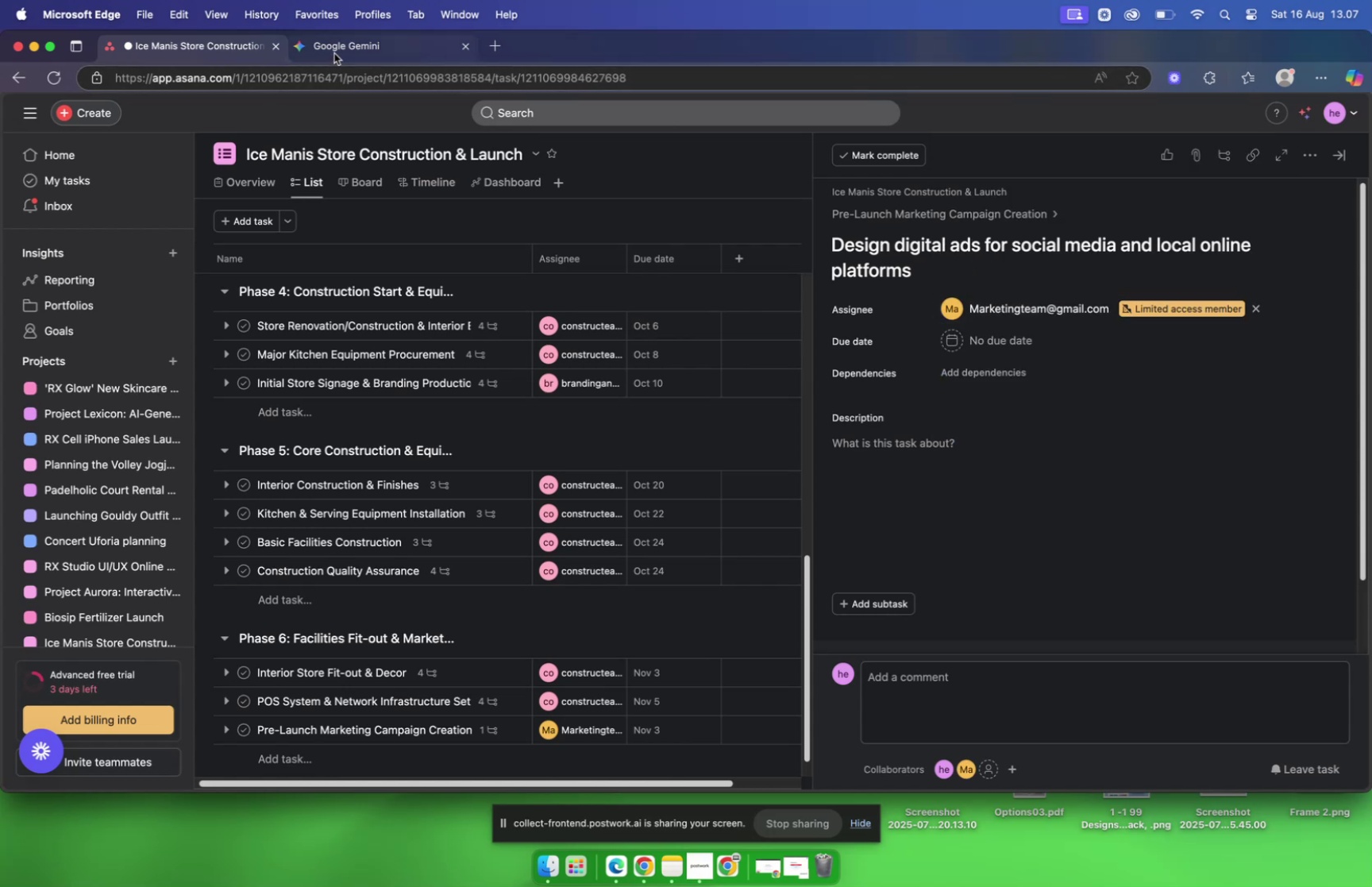 
left_click([334, 53])
 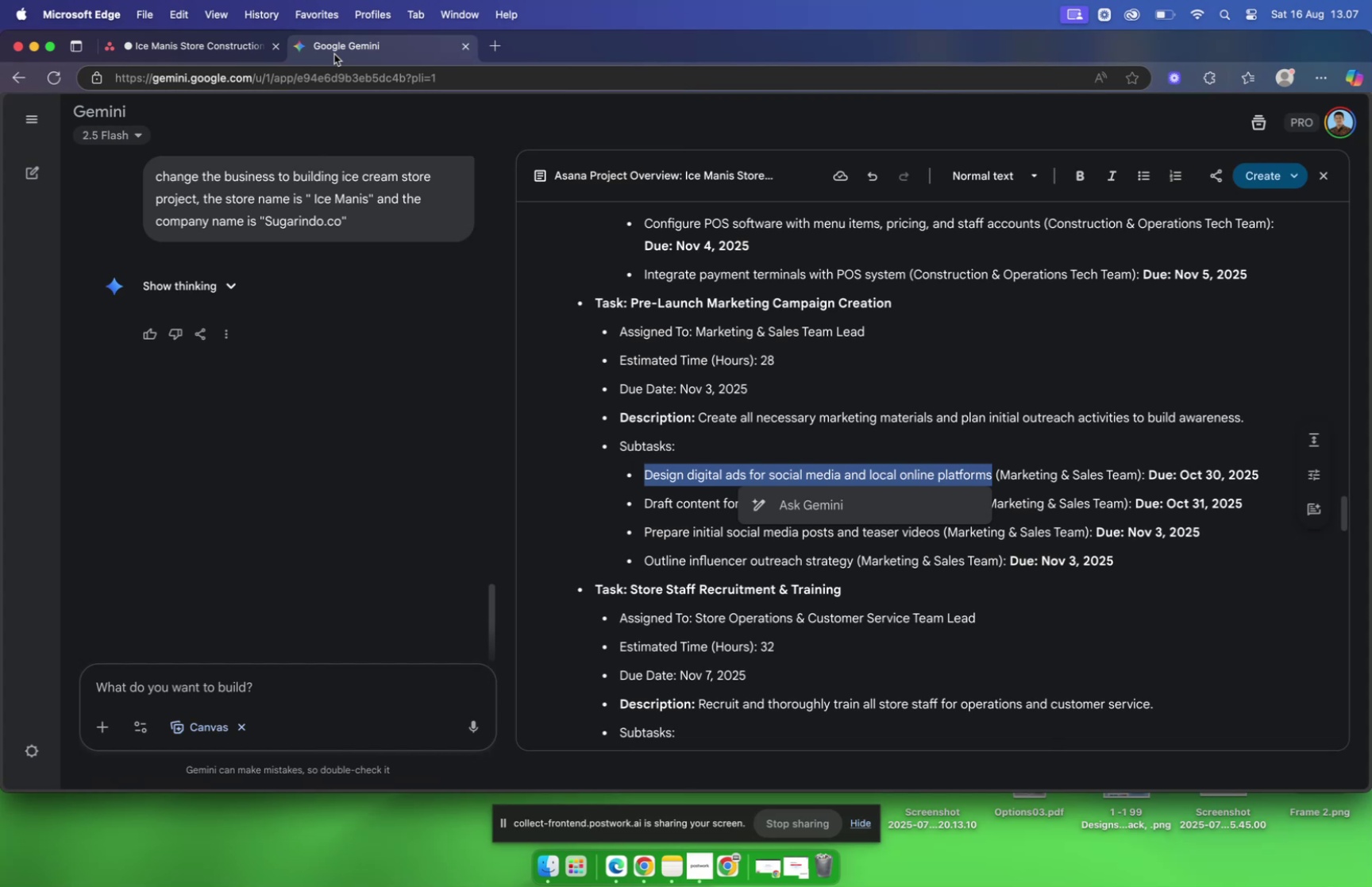 
wait(26.92)
 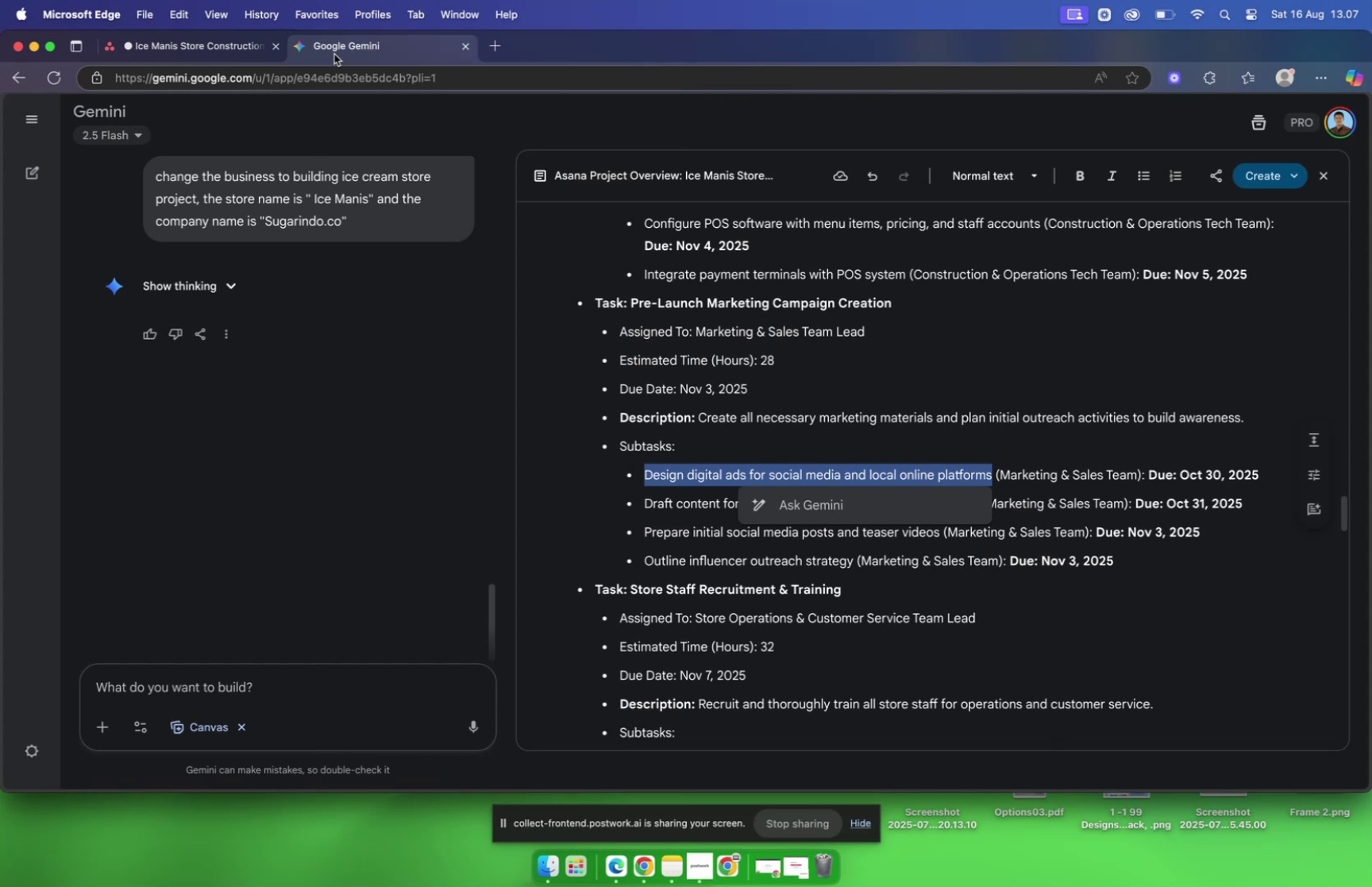 
left_click([1135, 418])
 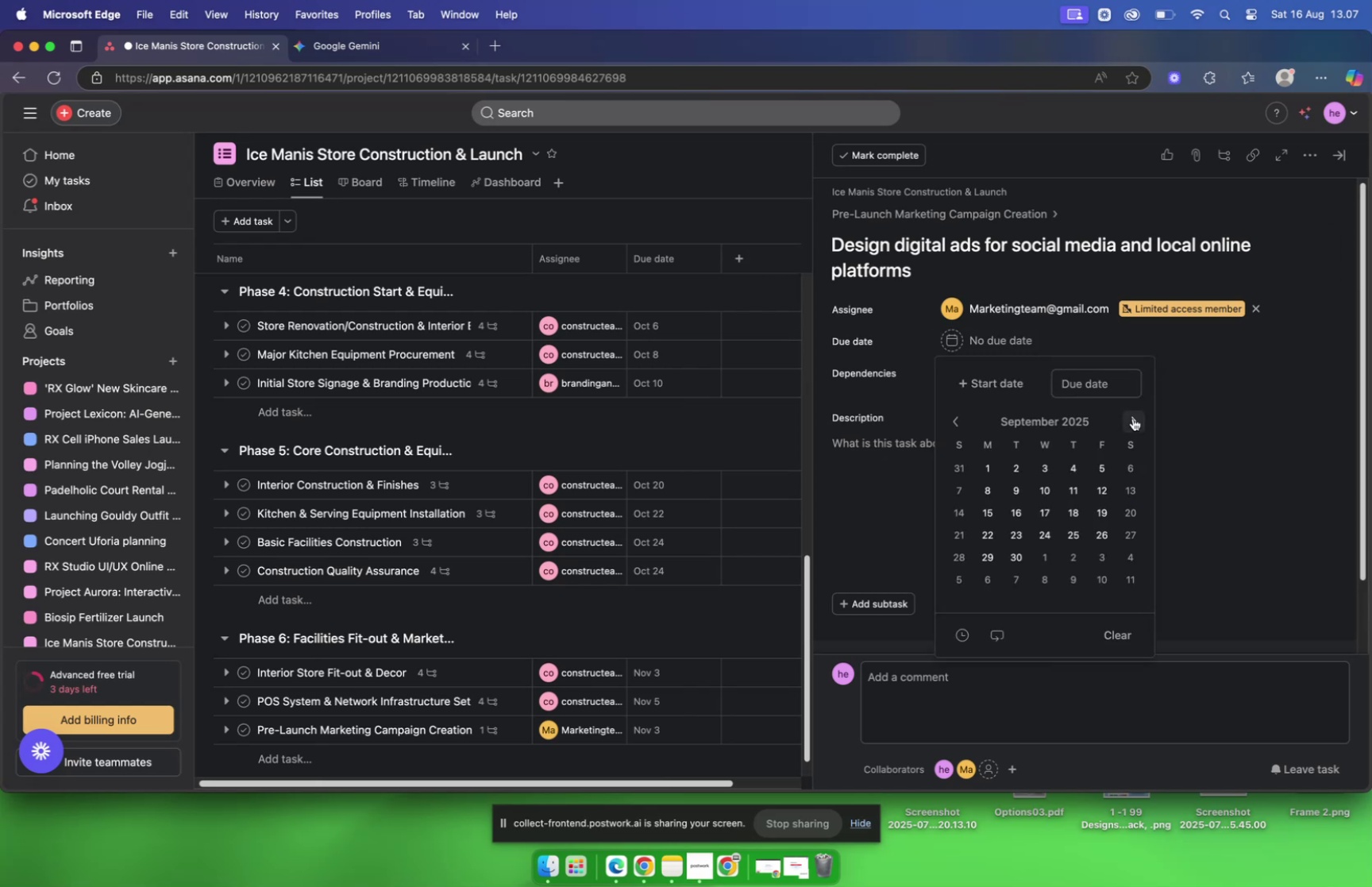 
left_click([1133, 418])
 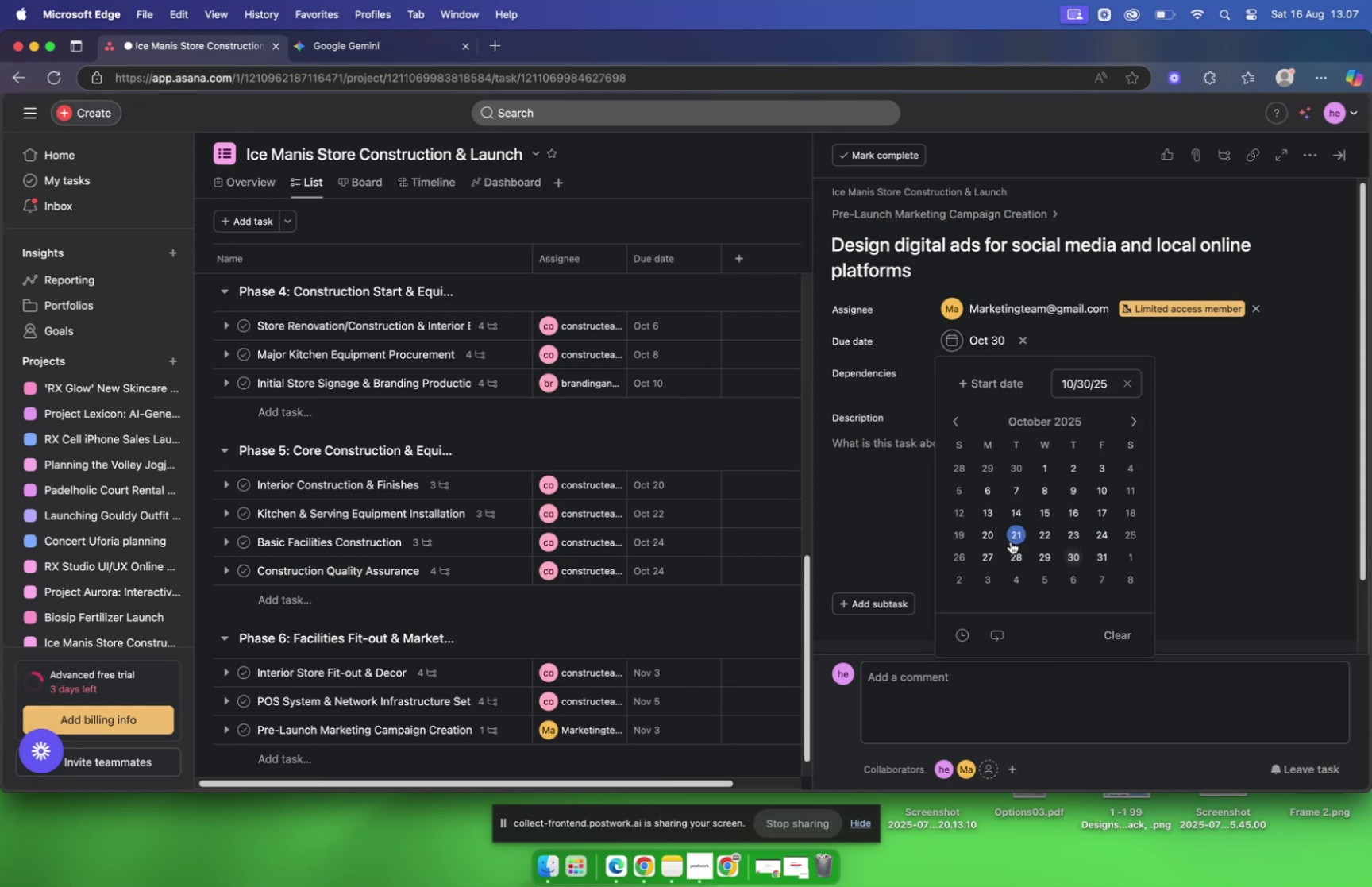 
mouse_move([859, 501])
 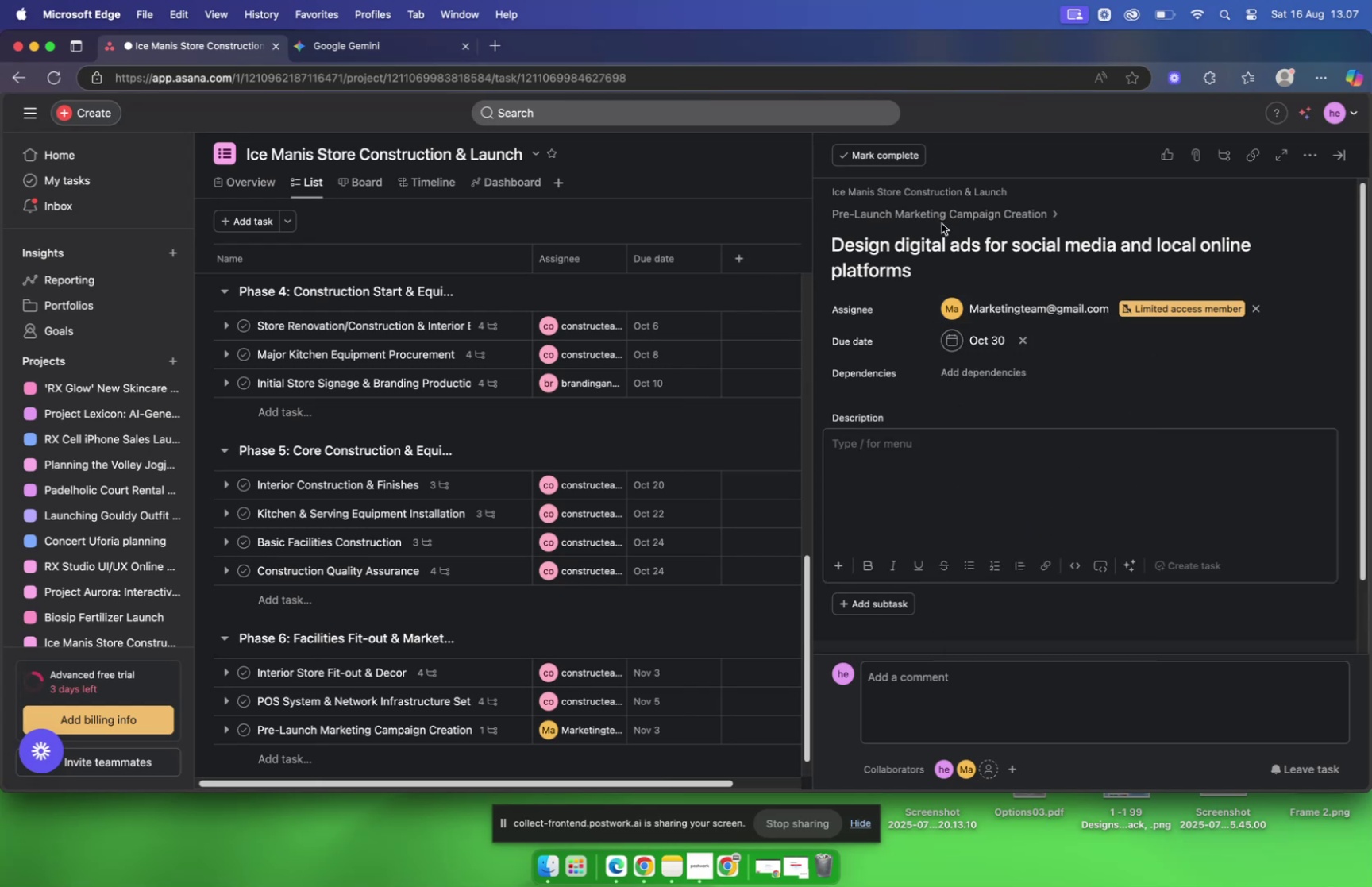 
left_click([942, 222])
 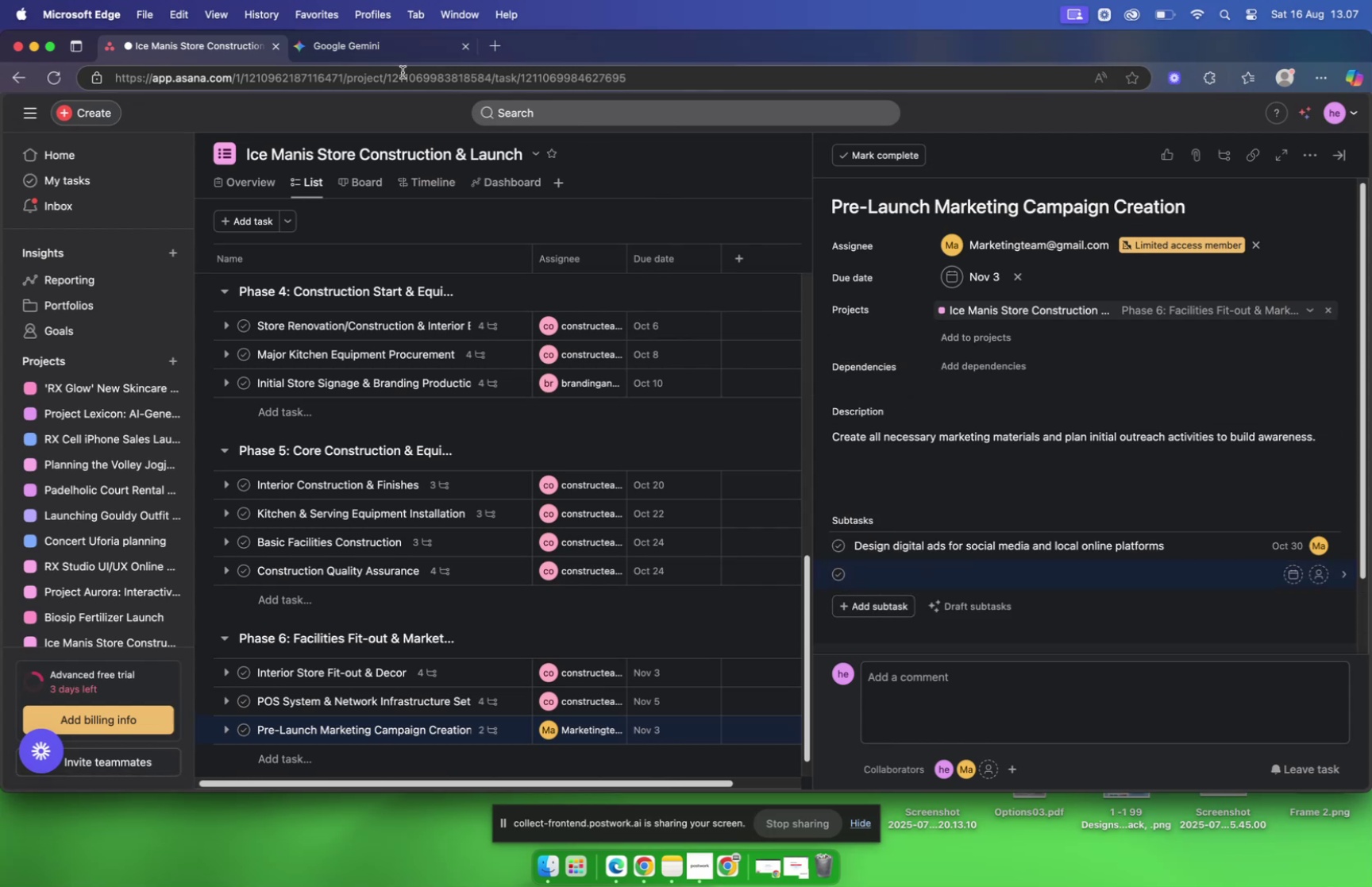 
wait(5.23)
 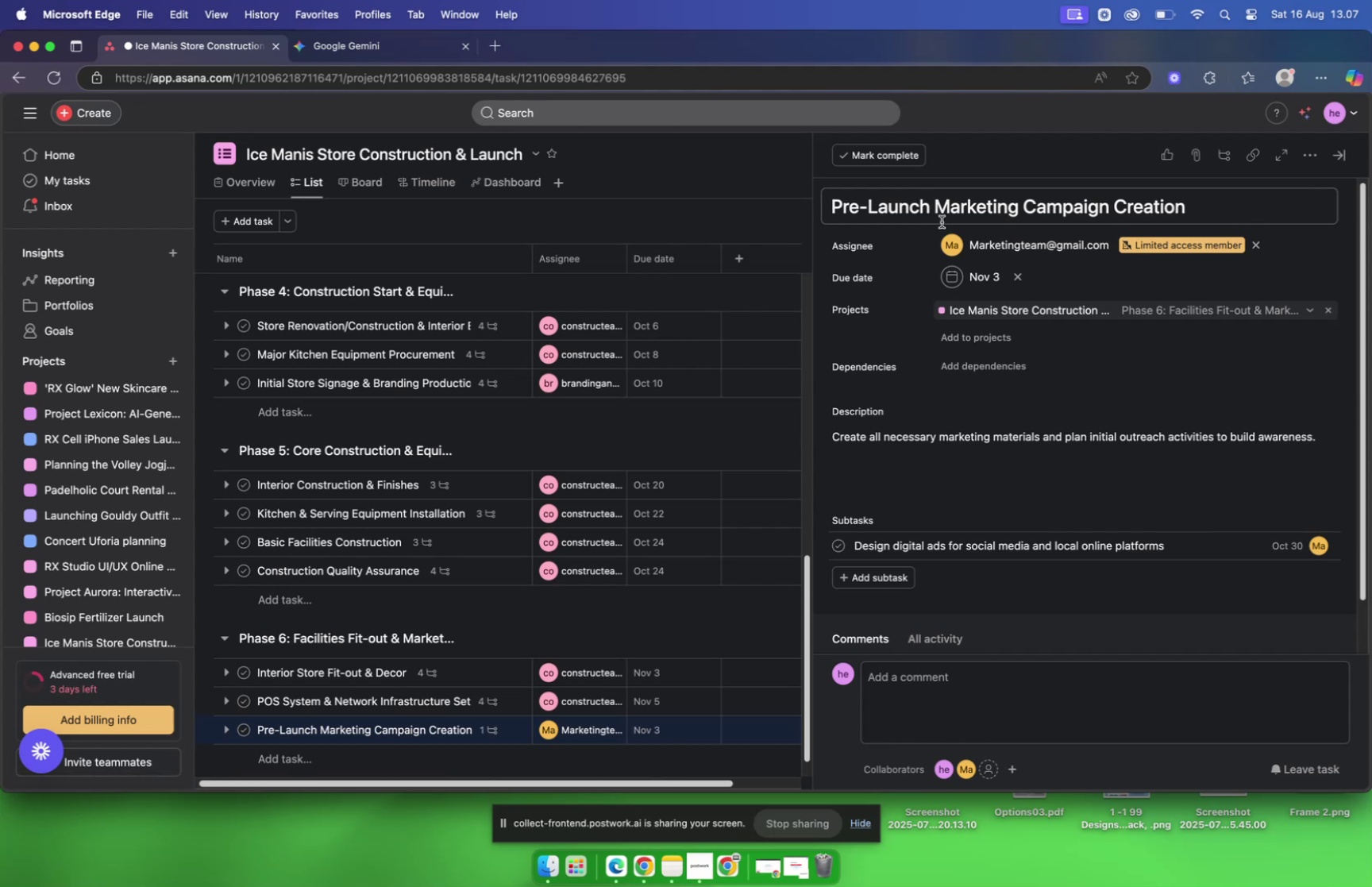 
left_click([356, 48])
 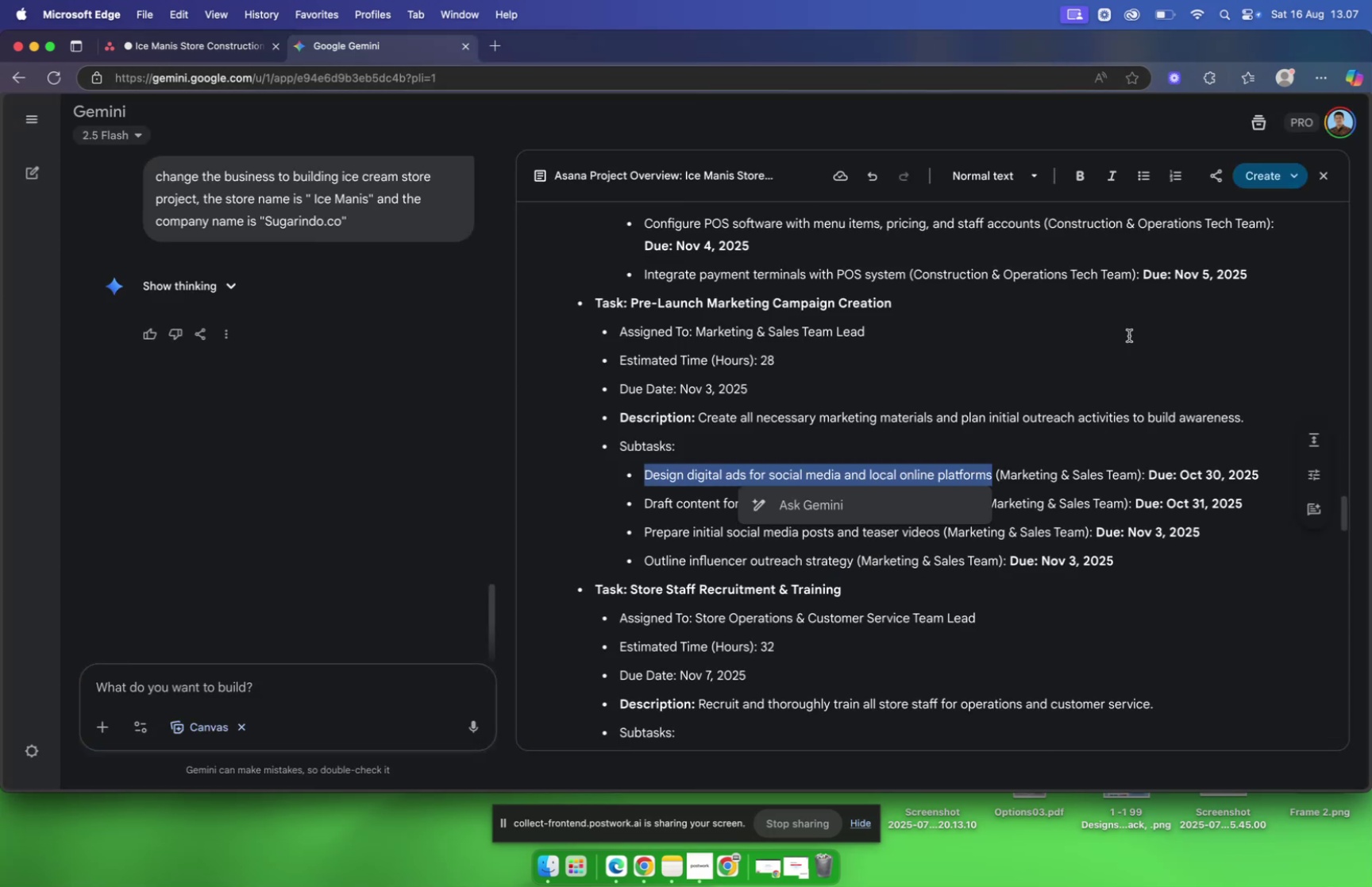 
scroll: coordinate [1091, 360], scroll_direction: down, amount: 7.0
 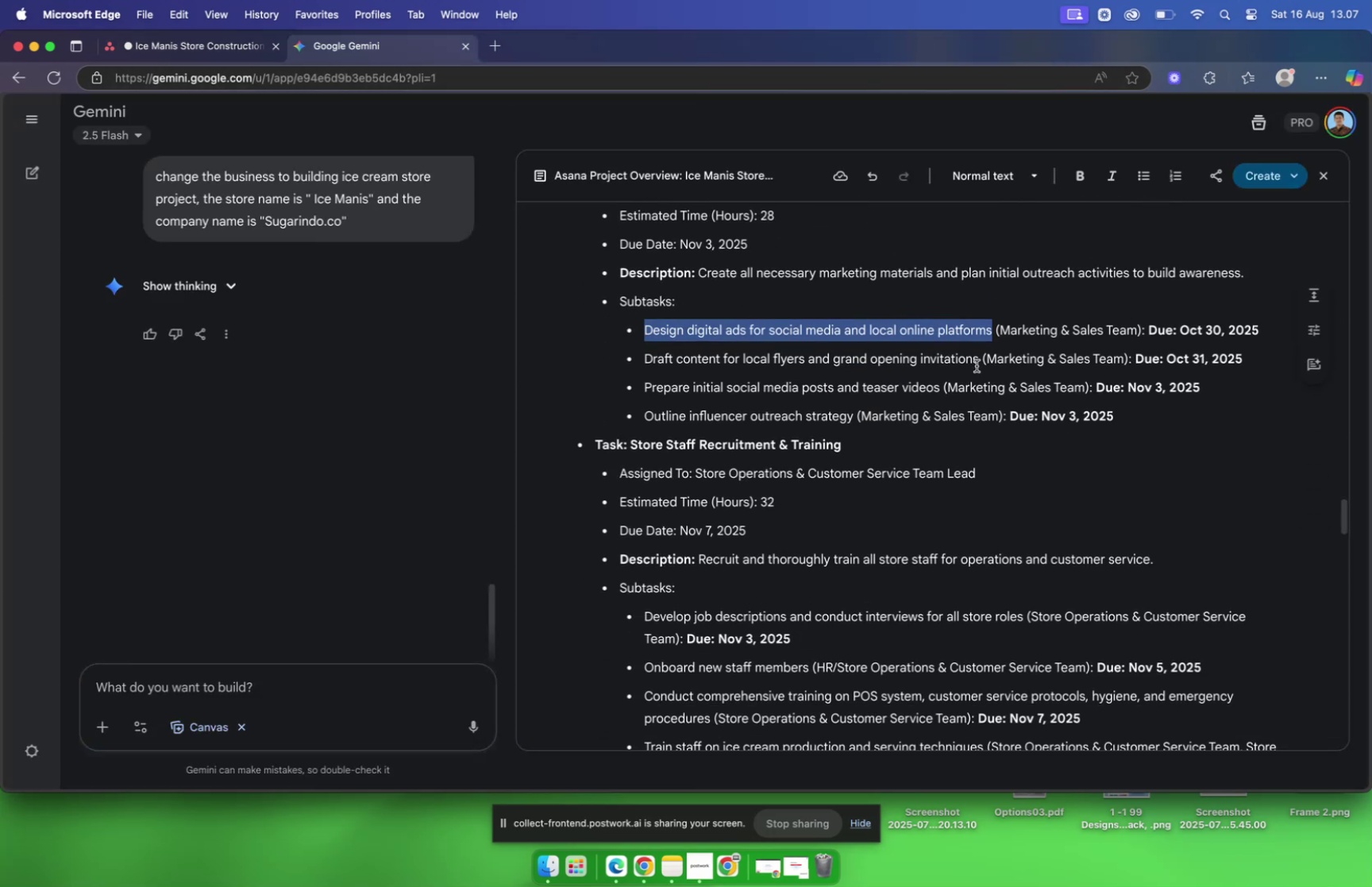 
left_click_drag(start_coordinate=[977, 364], to_coordinate=[646, 363])
 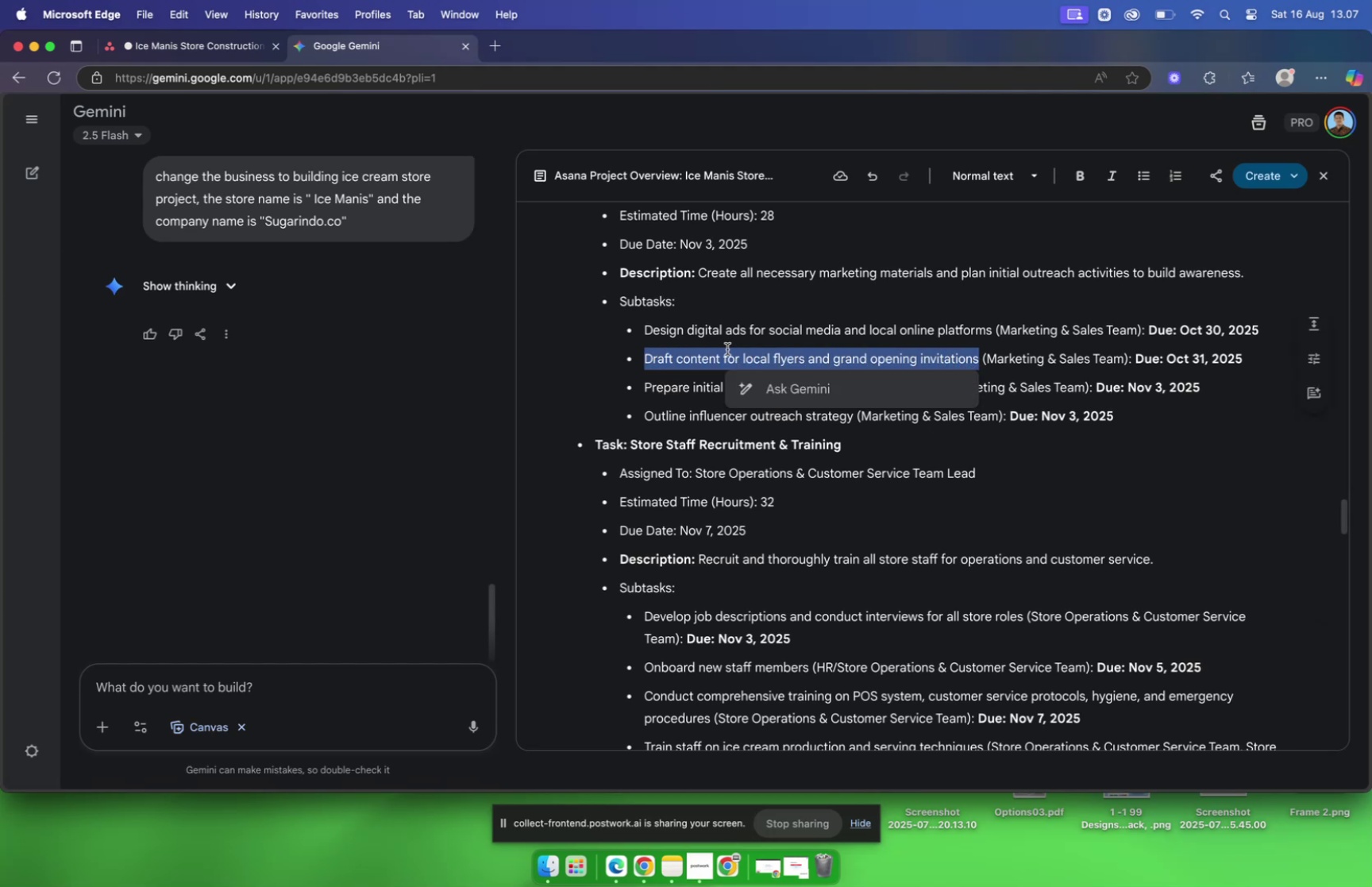 
key(Meta+C)
 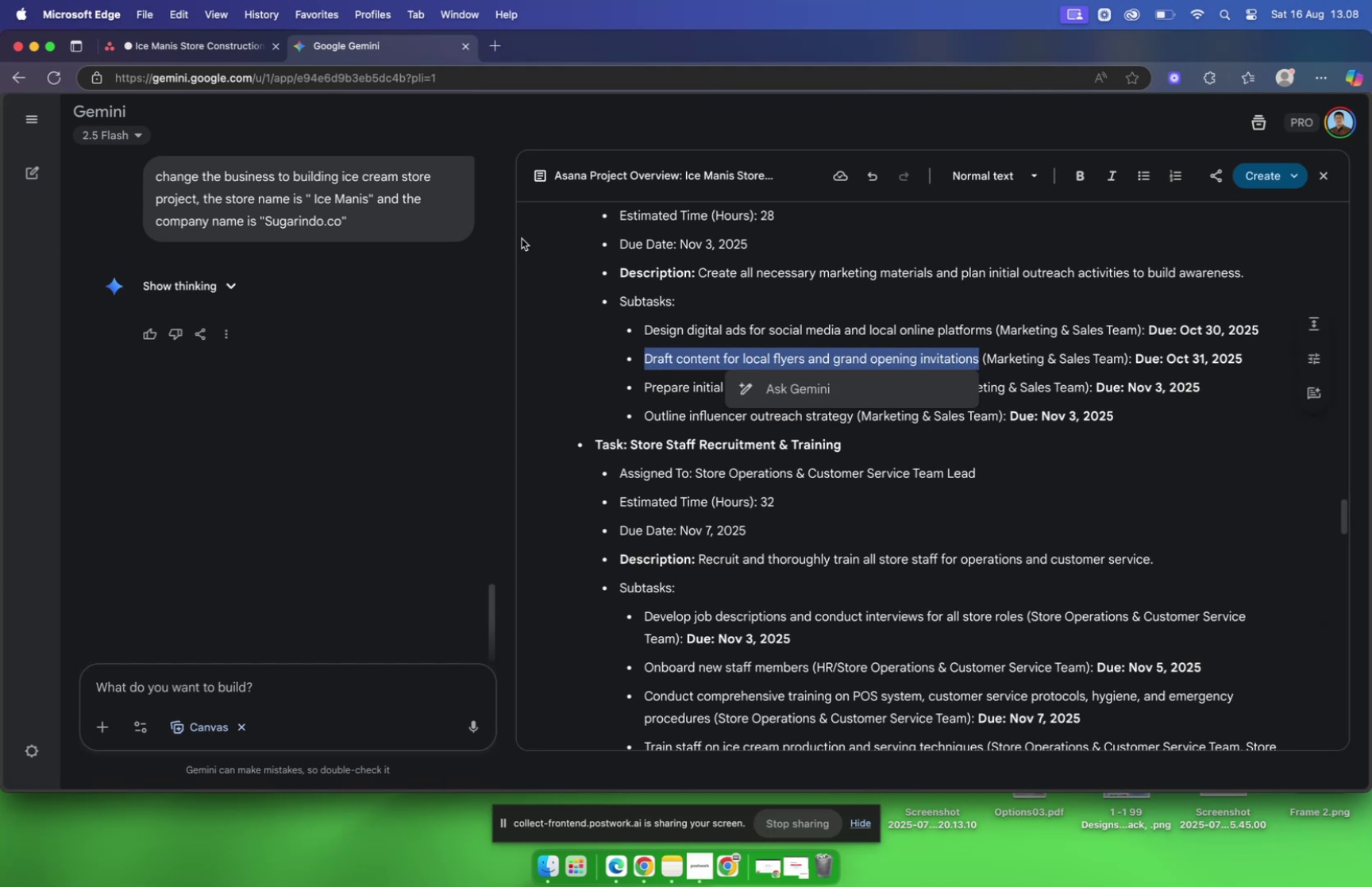 
left_click([174, 46])
 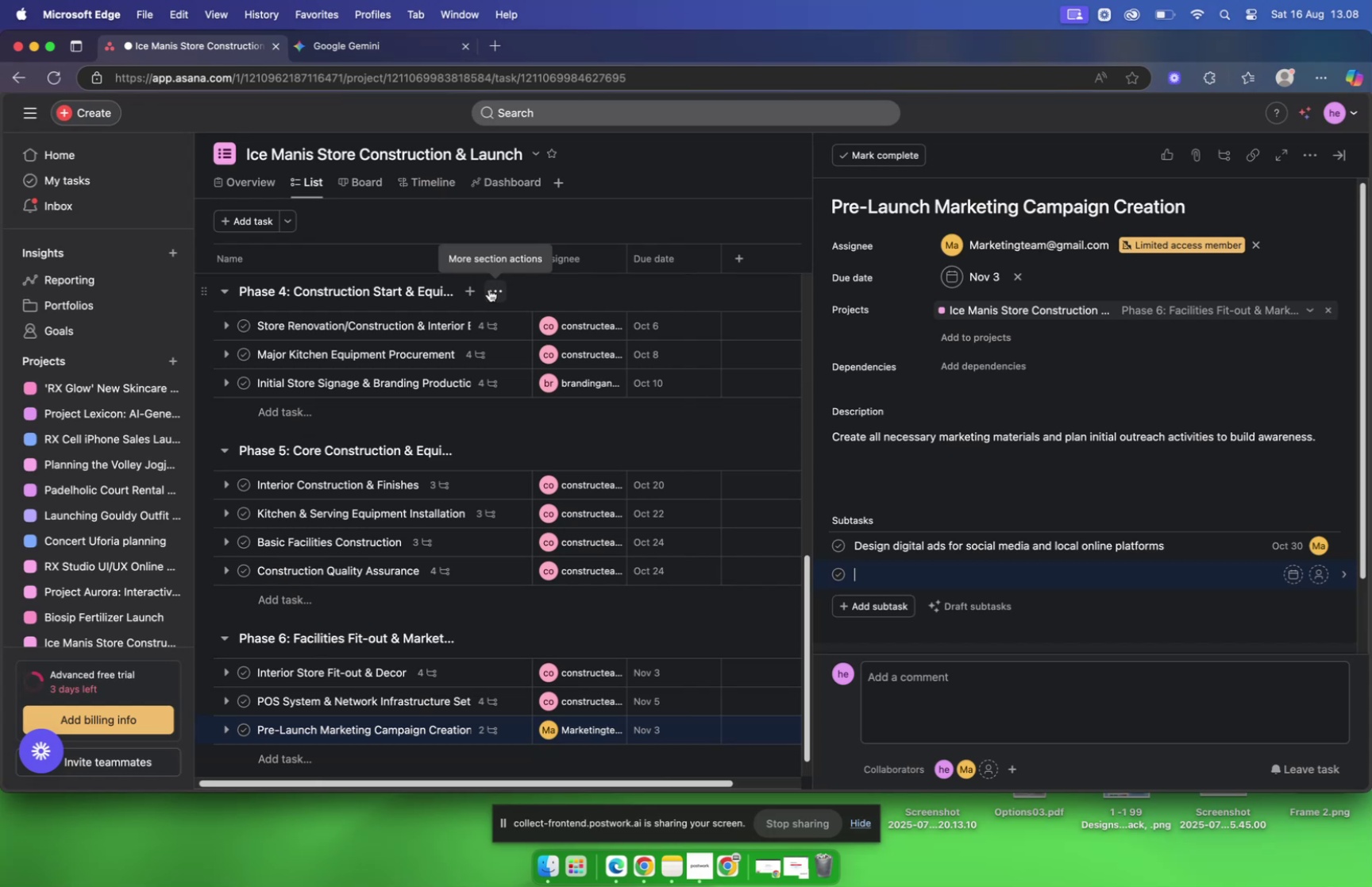 
key(Meta+CommandLeft)
 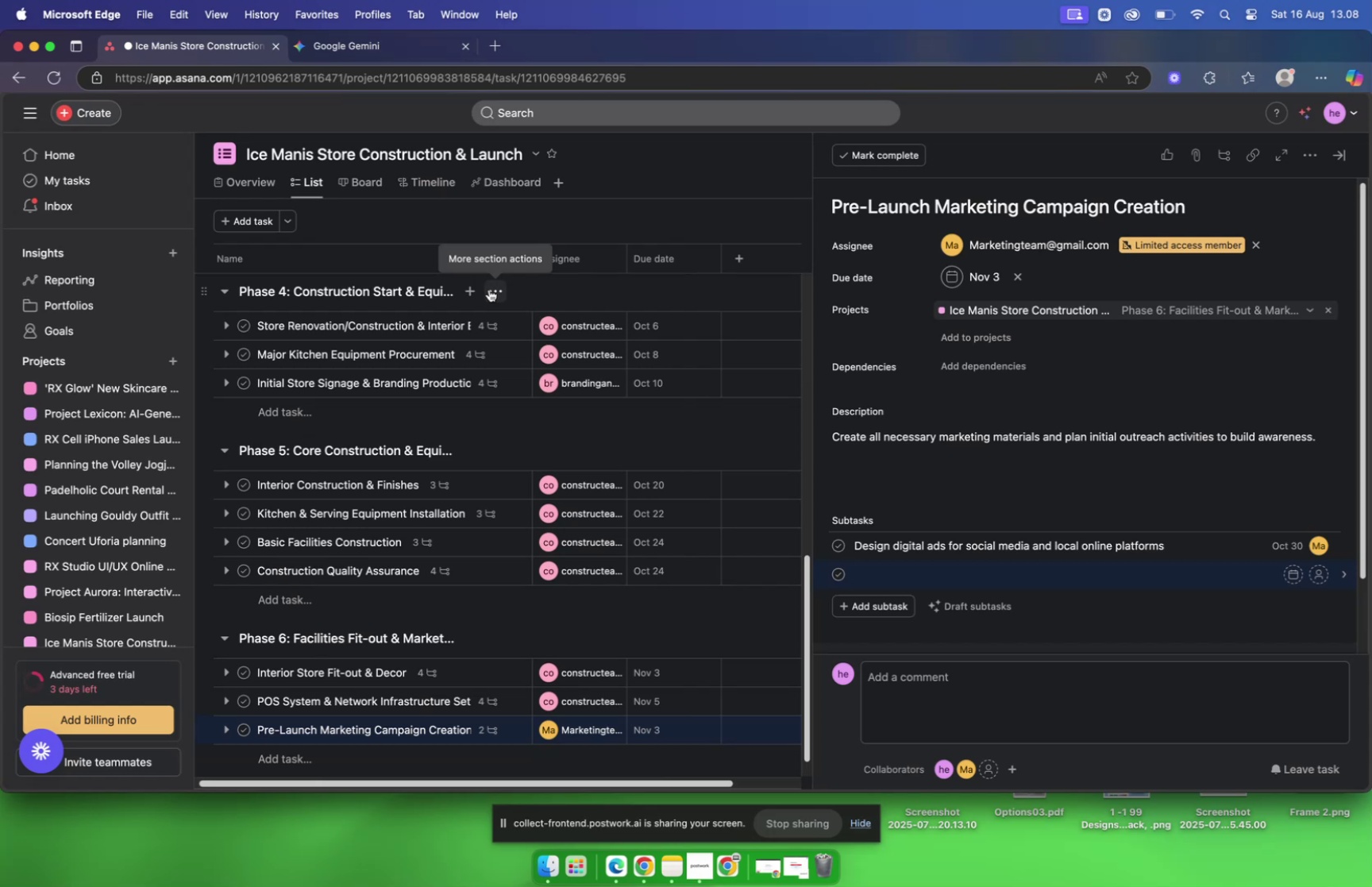 
key(Meta+V)
 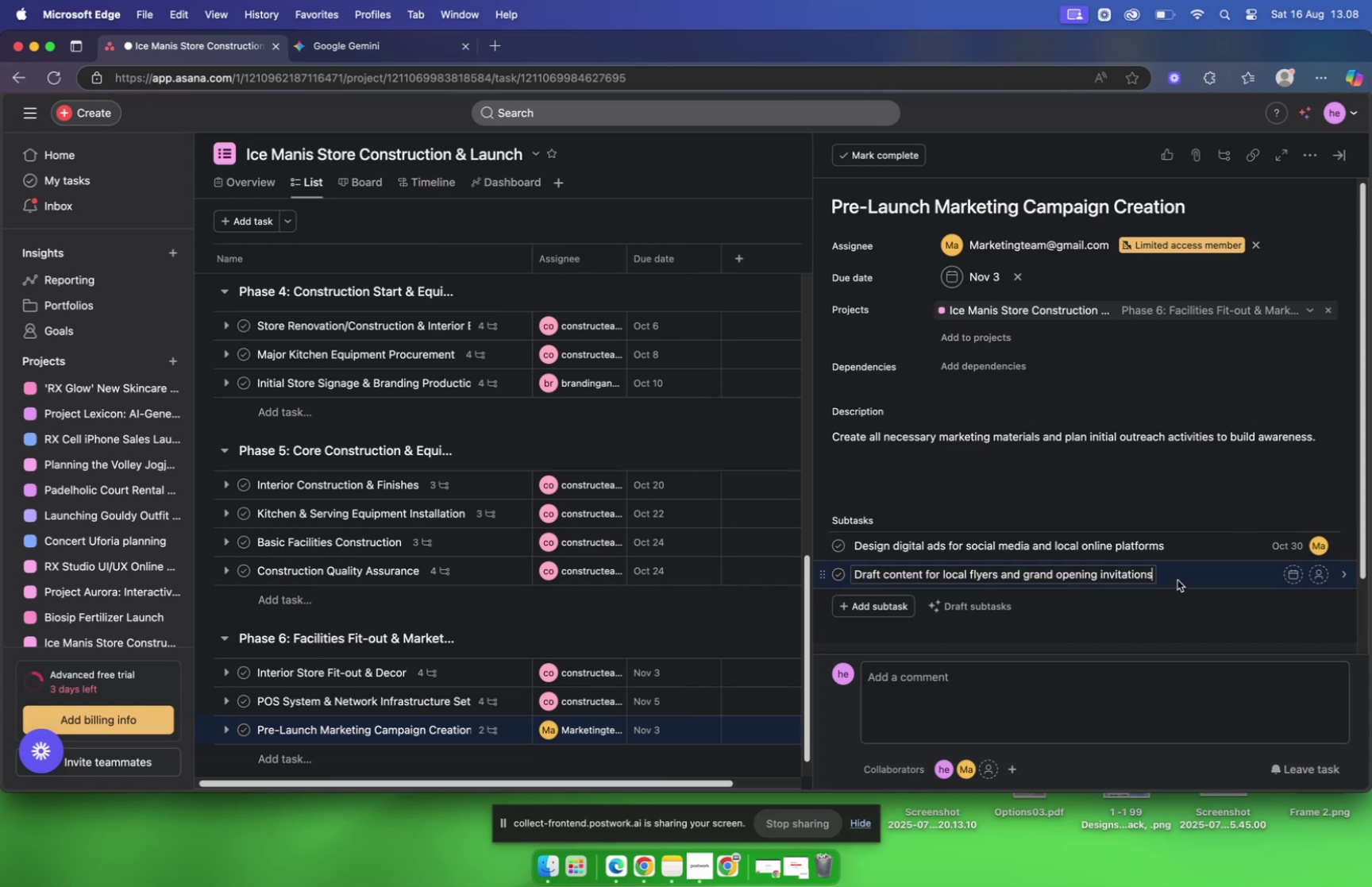 
left_click([1177, 577])
 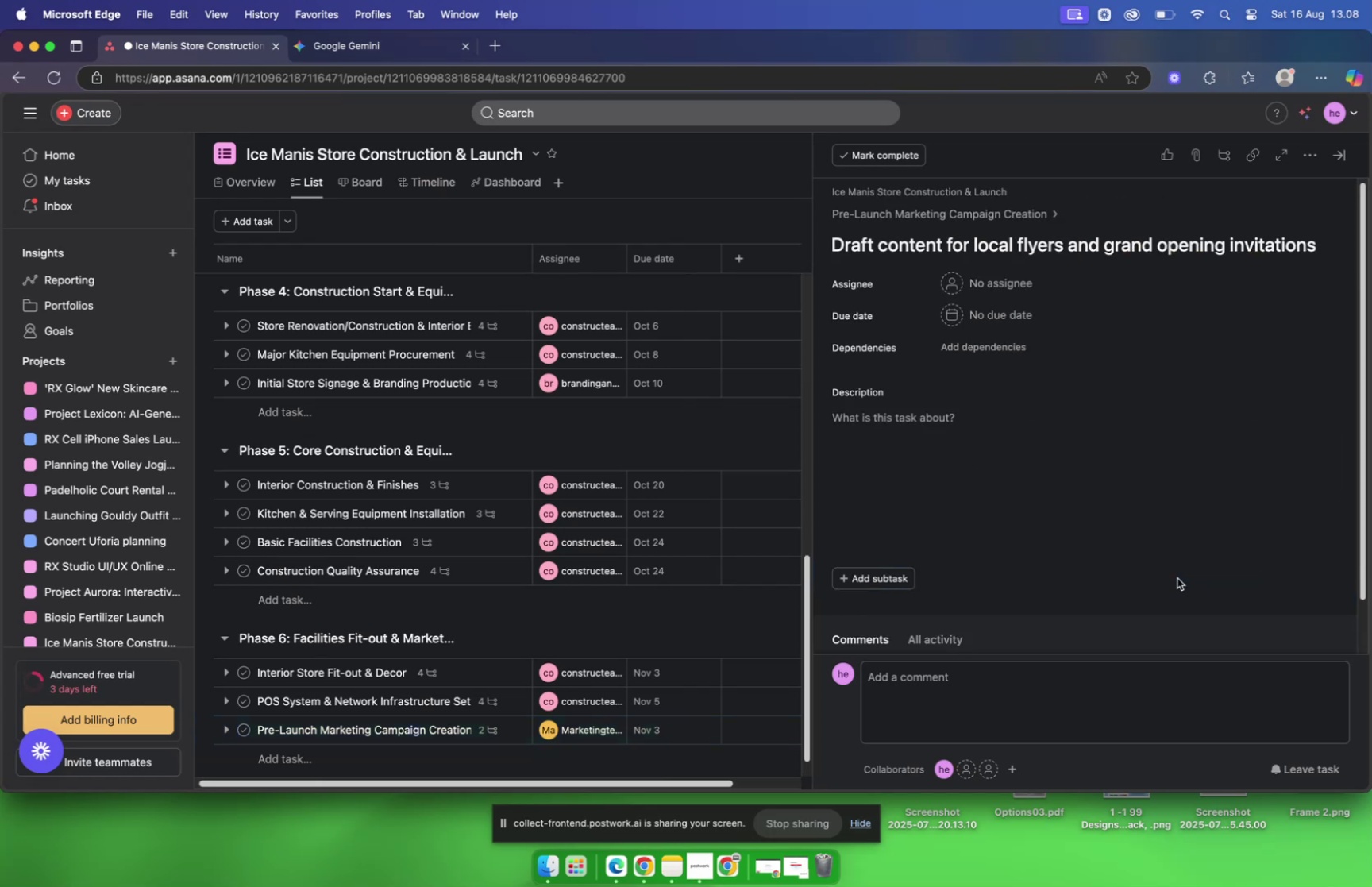 
wait(8.5)
 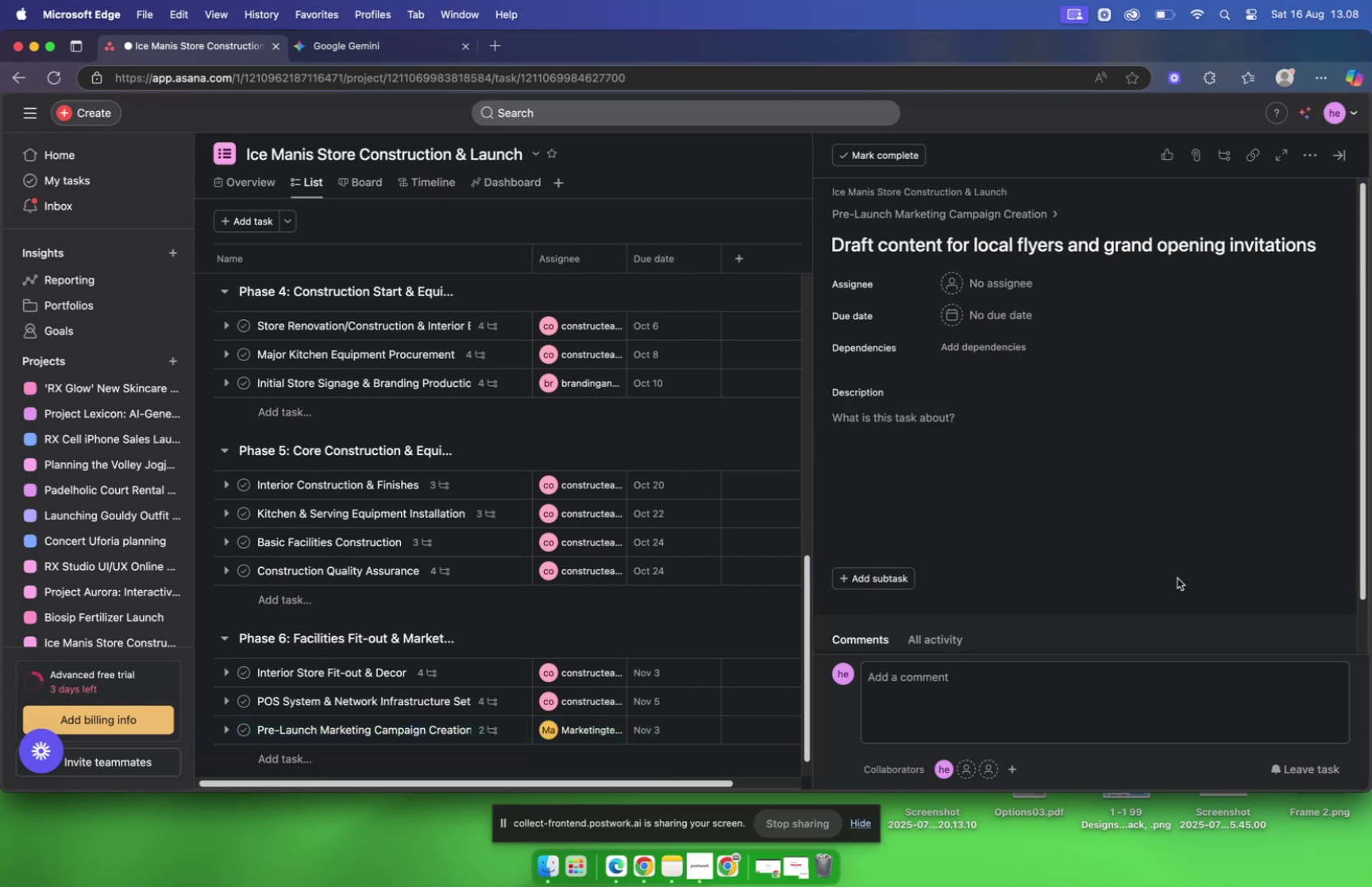 
left_click([364, 51])
 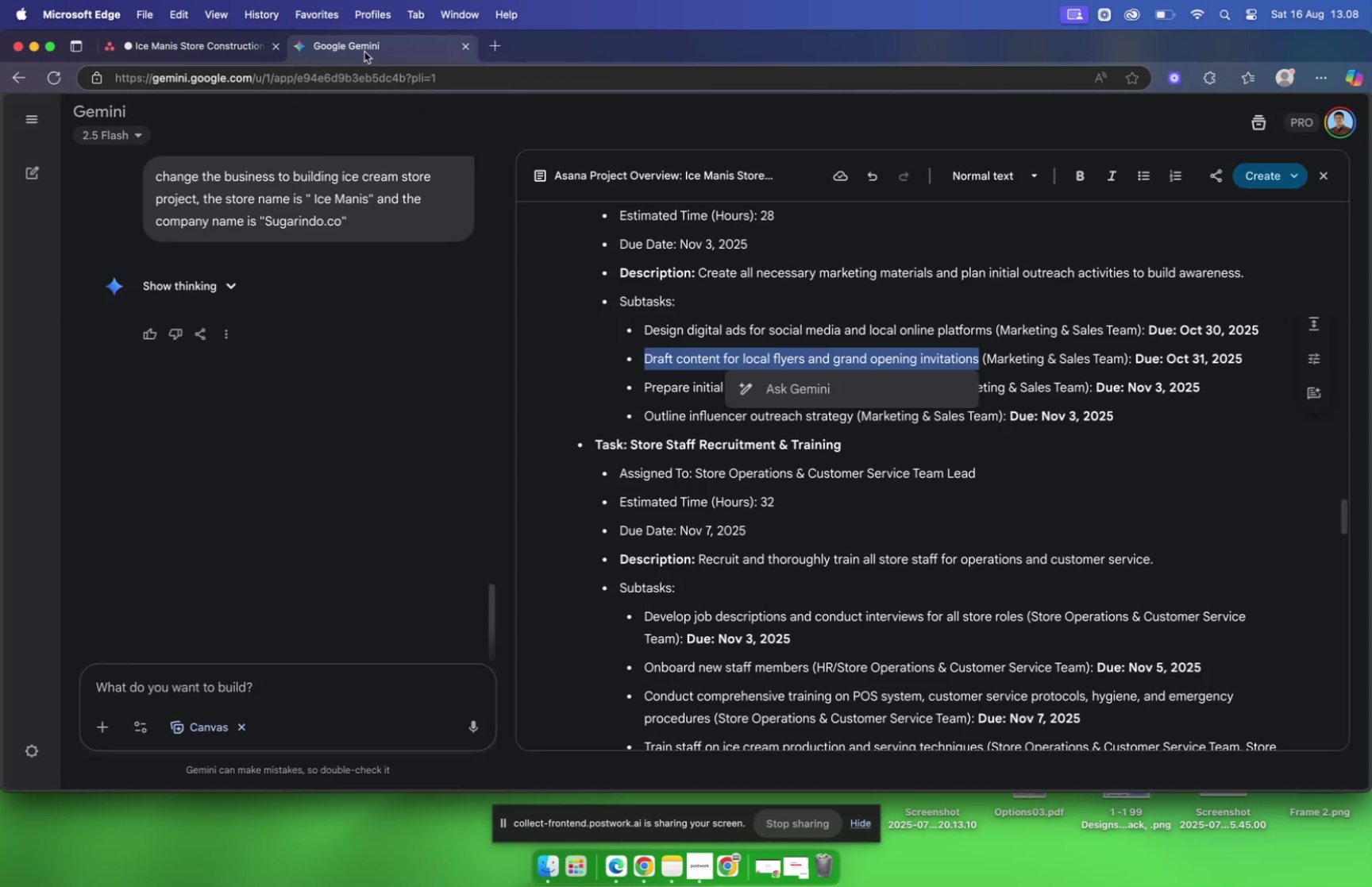 
left_click([175, 54])
 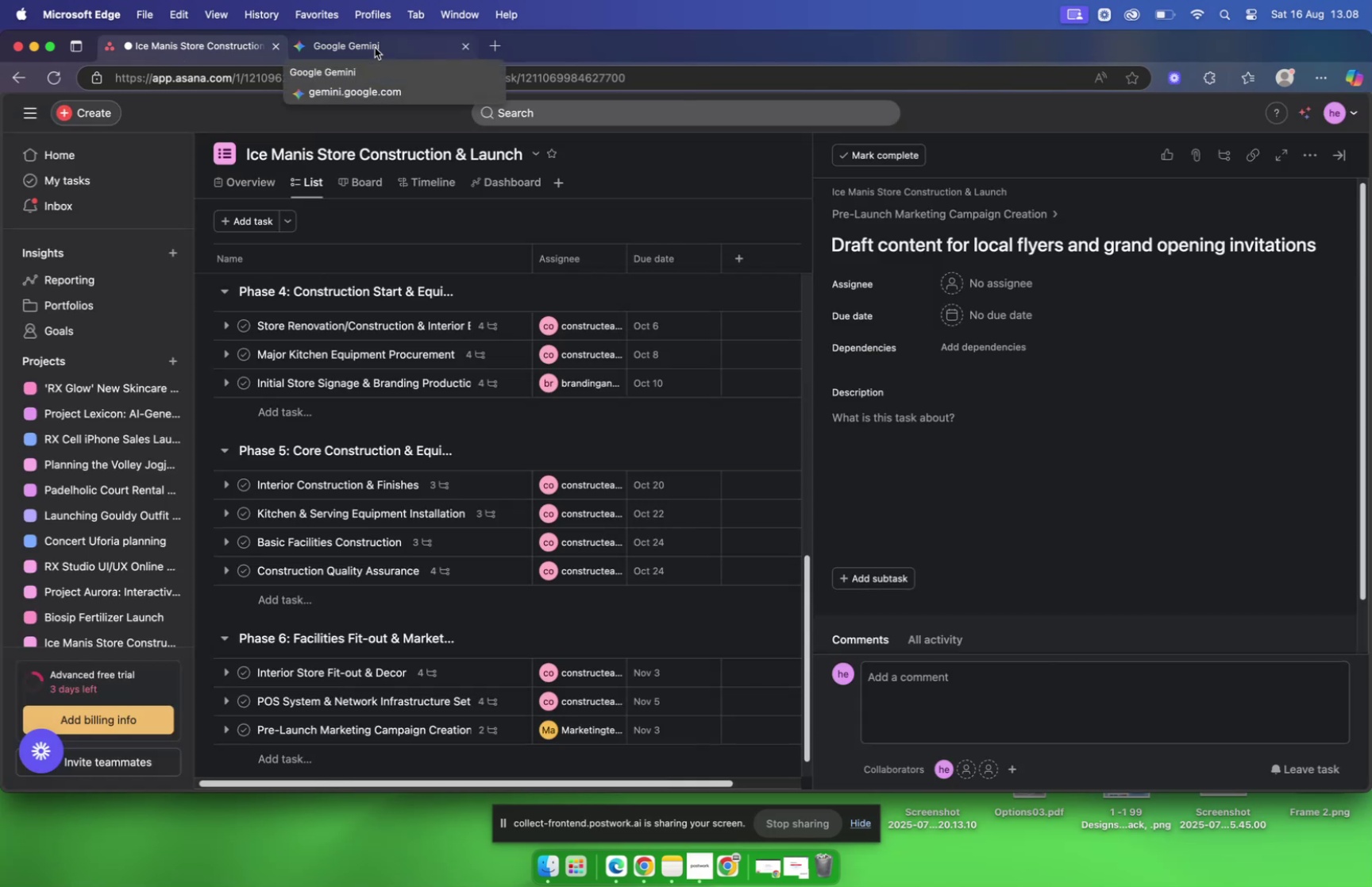 
wait(5.3)
 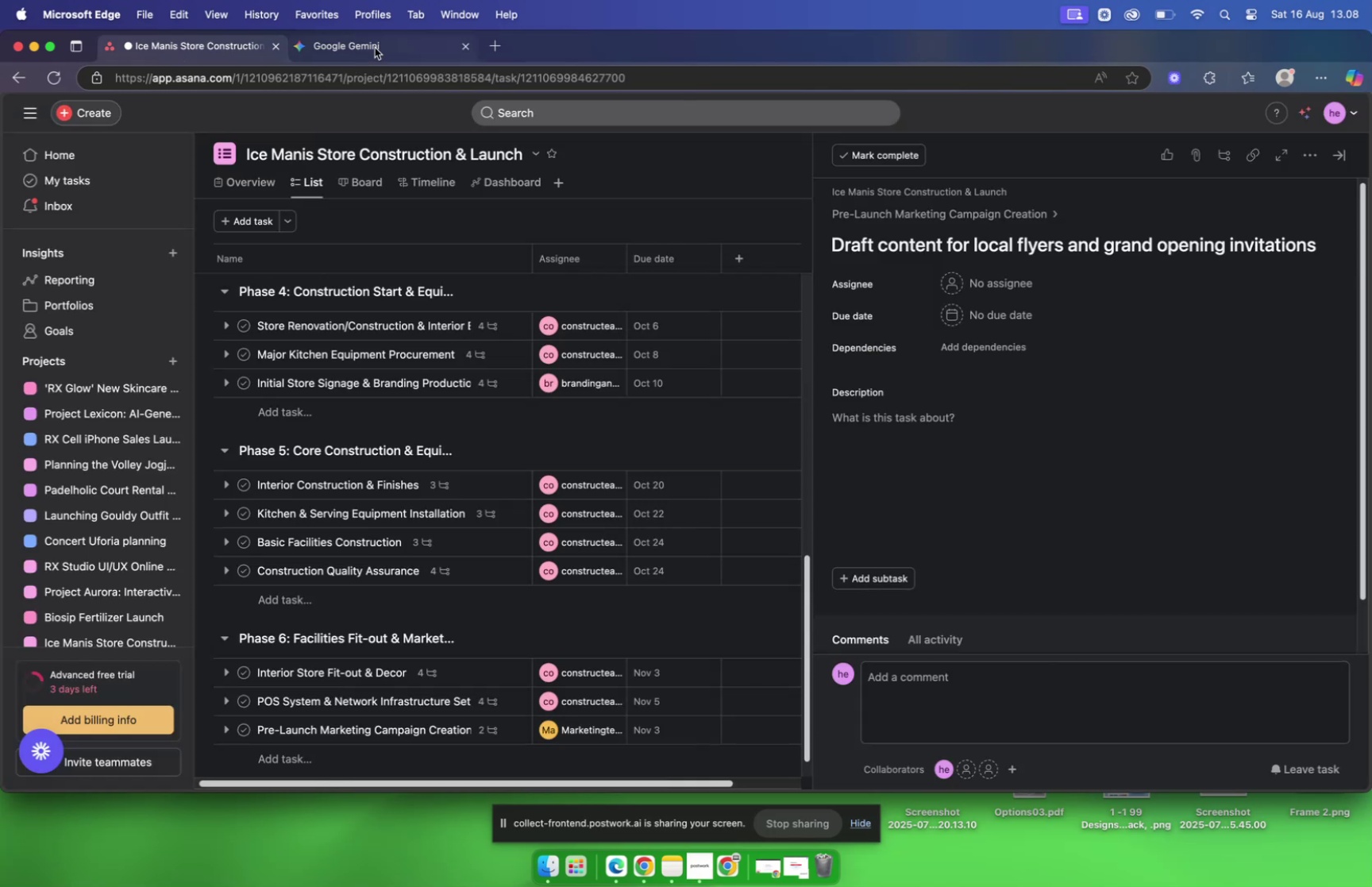 
left_click([375, 48])
 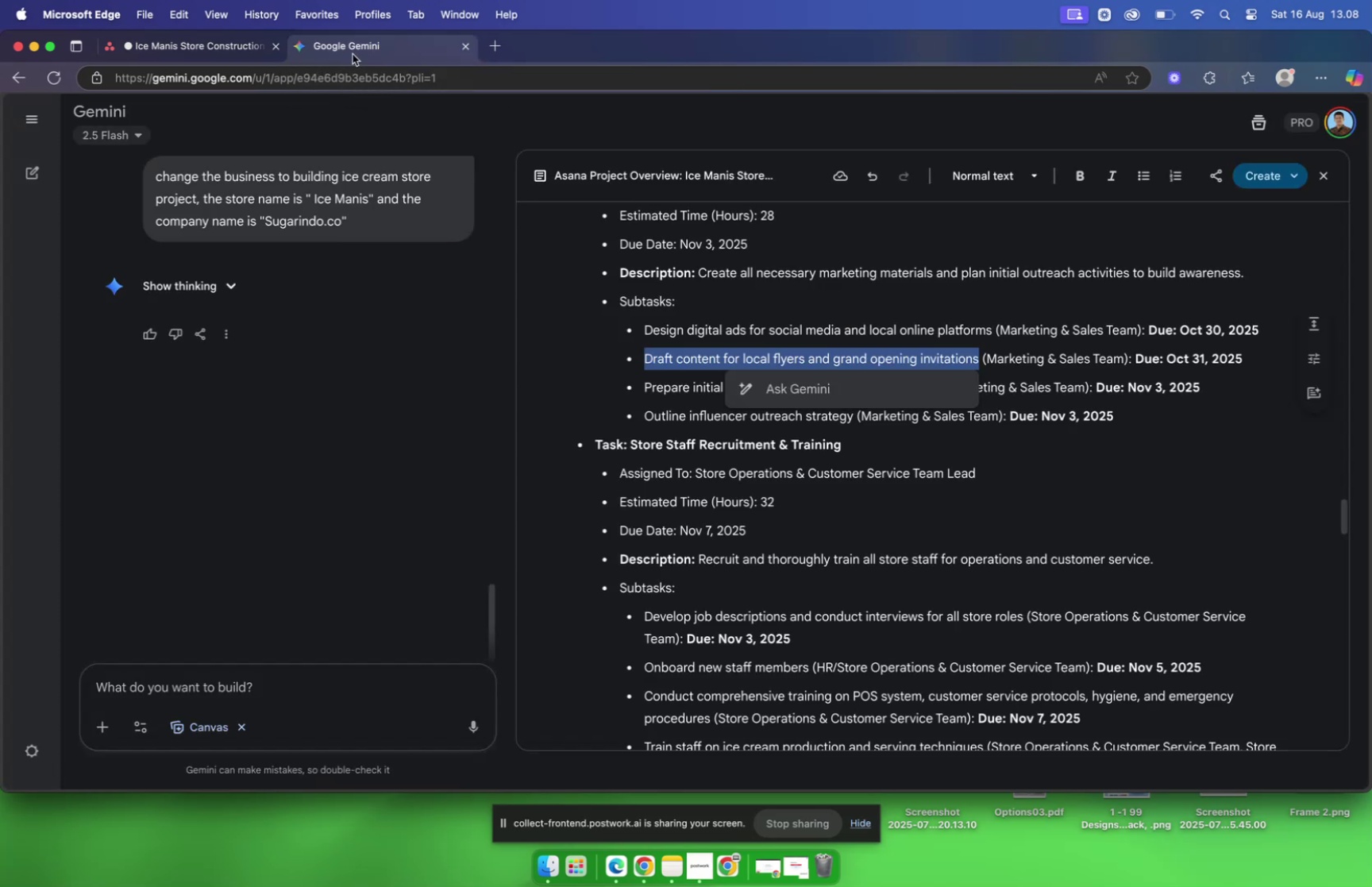 
left_click([215, 54])
 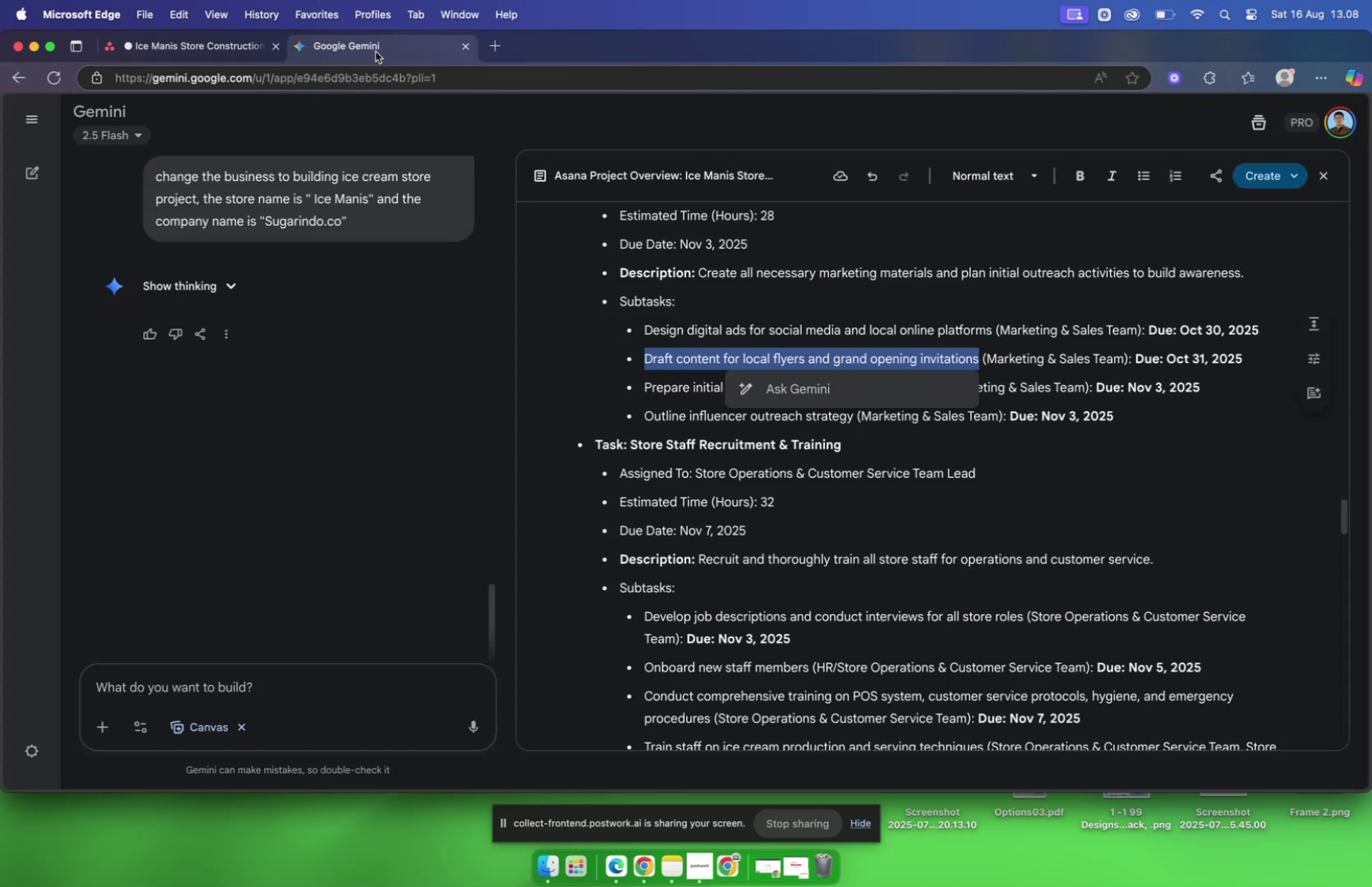 
wait(10.91)
 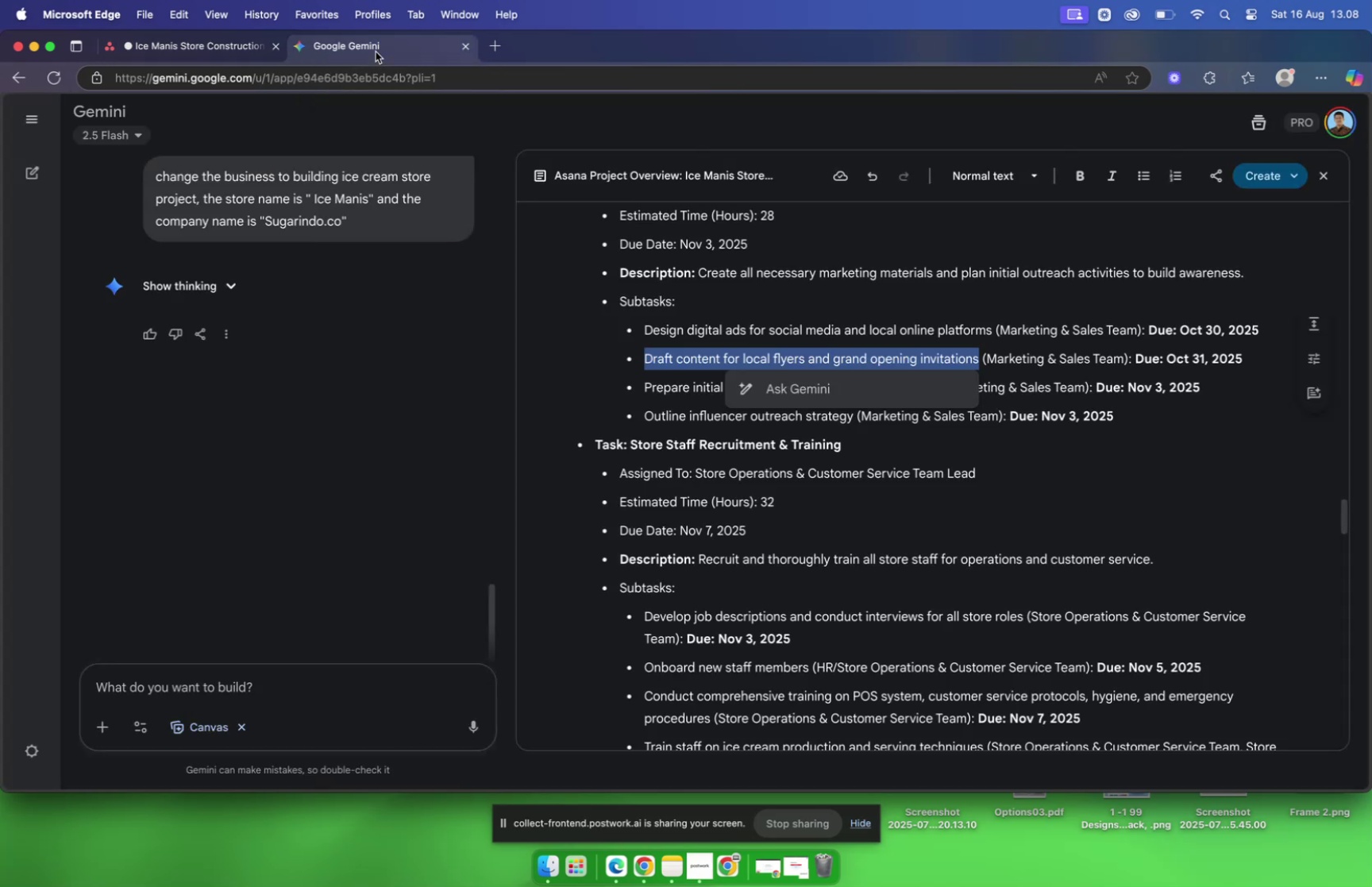 
left_click([189, 52])
 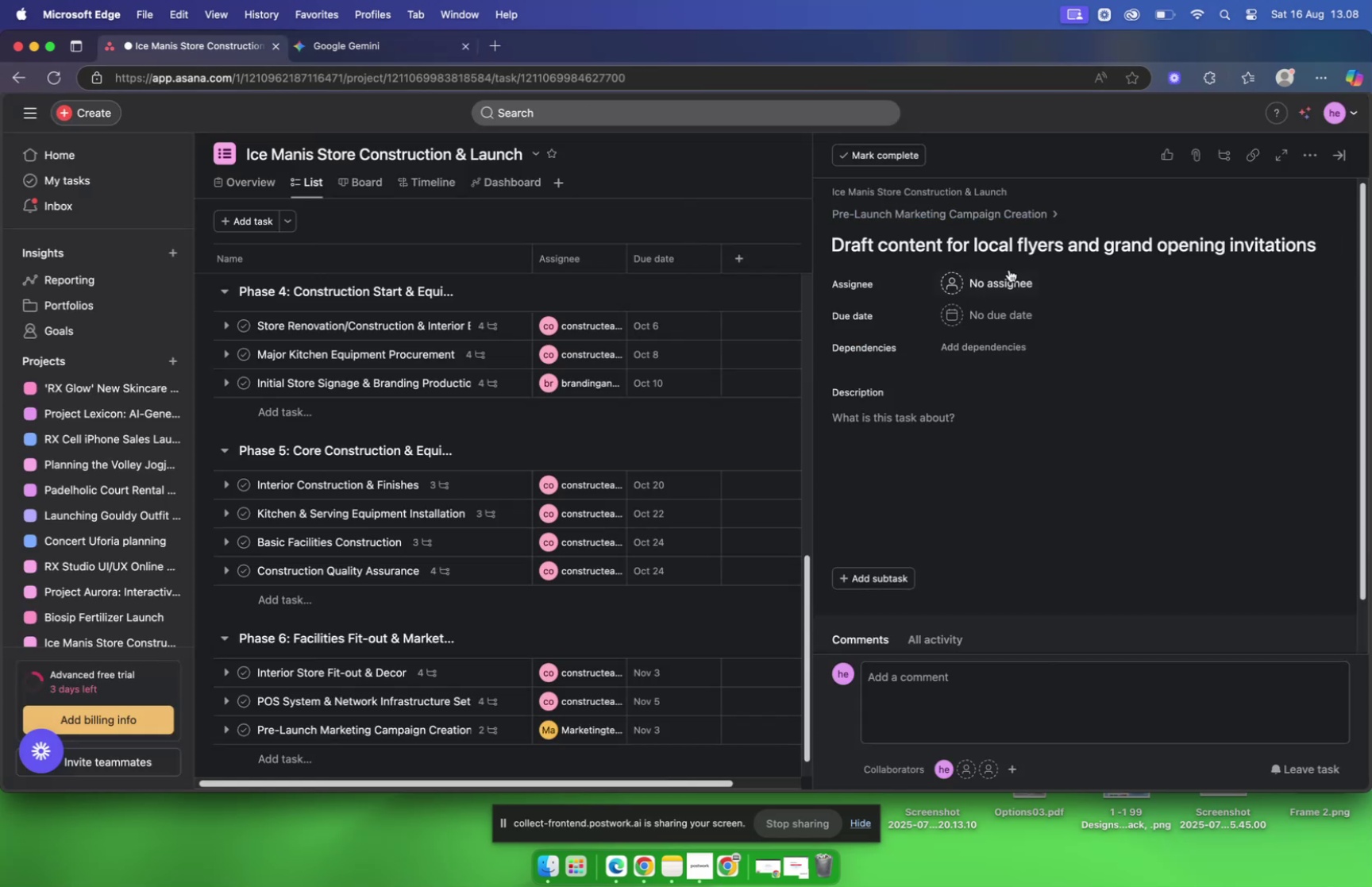 
left_click([1010, 276])
 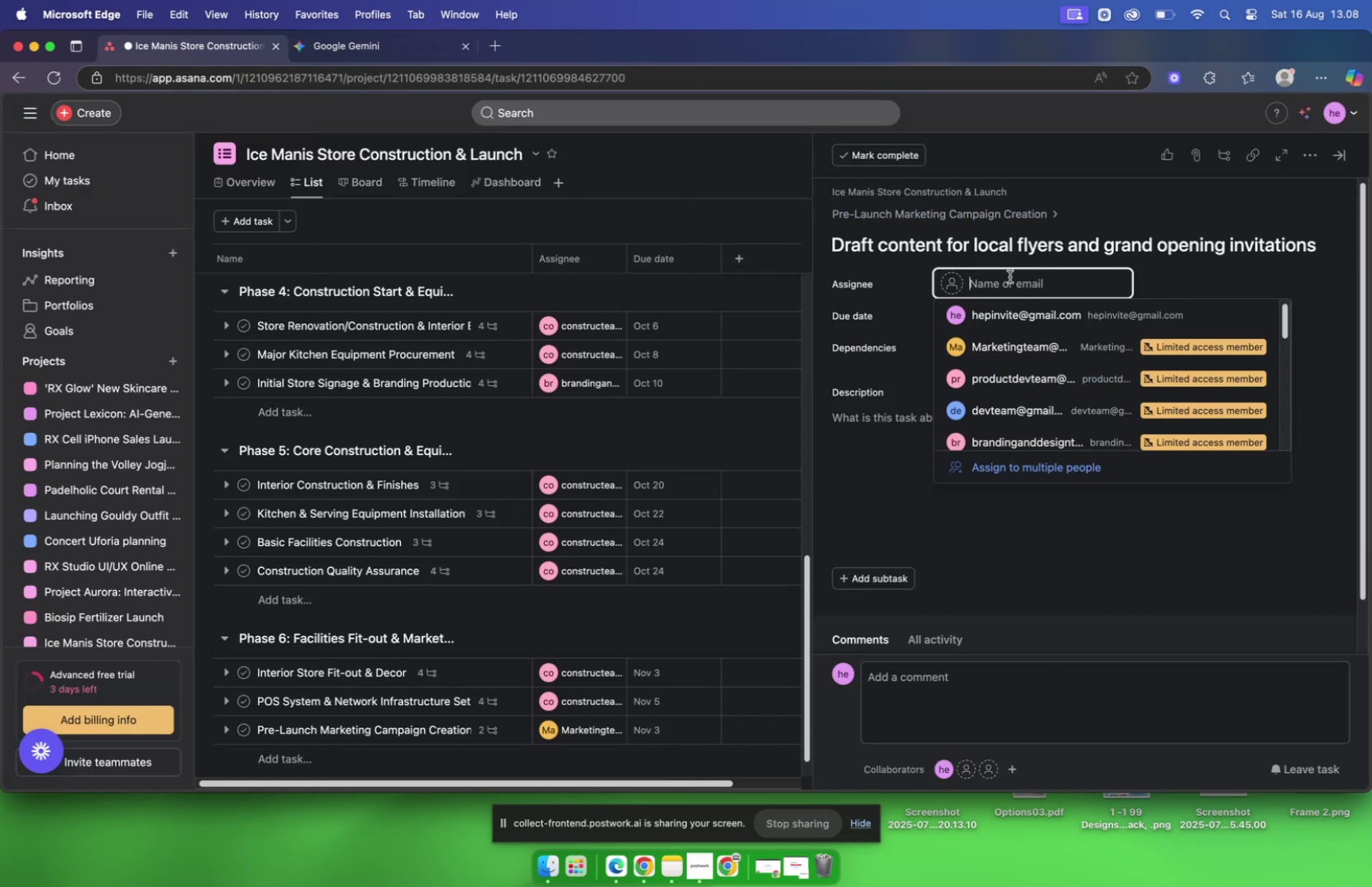 
type(market)
 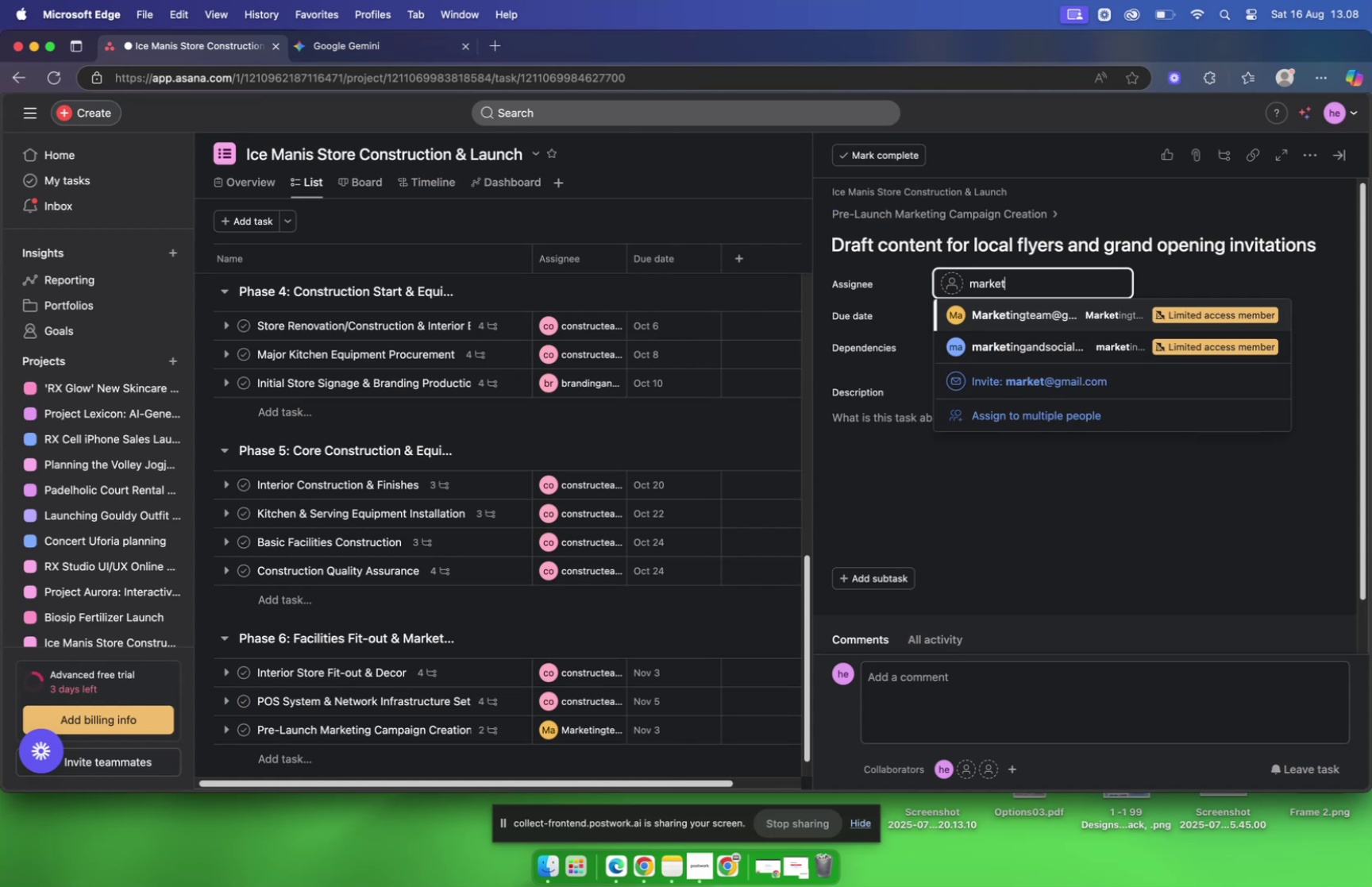 
key(Enter)
 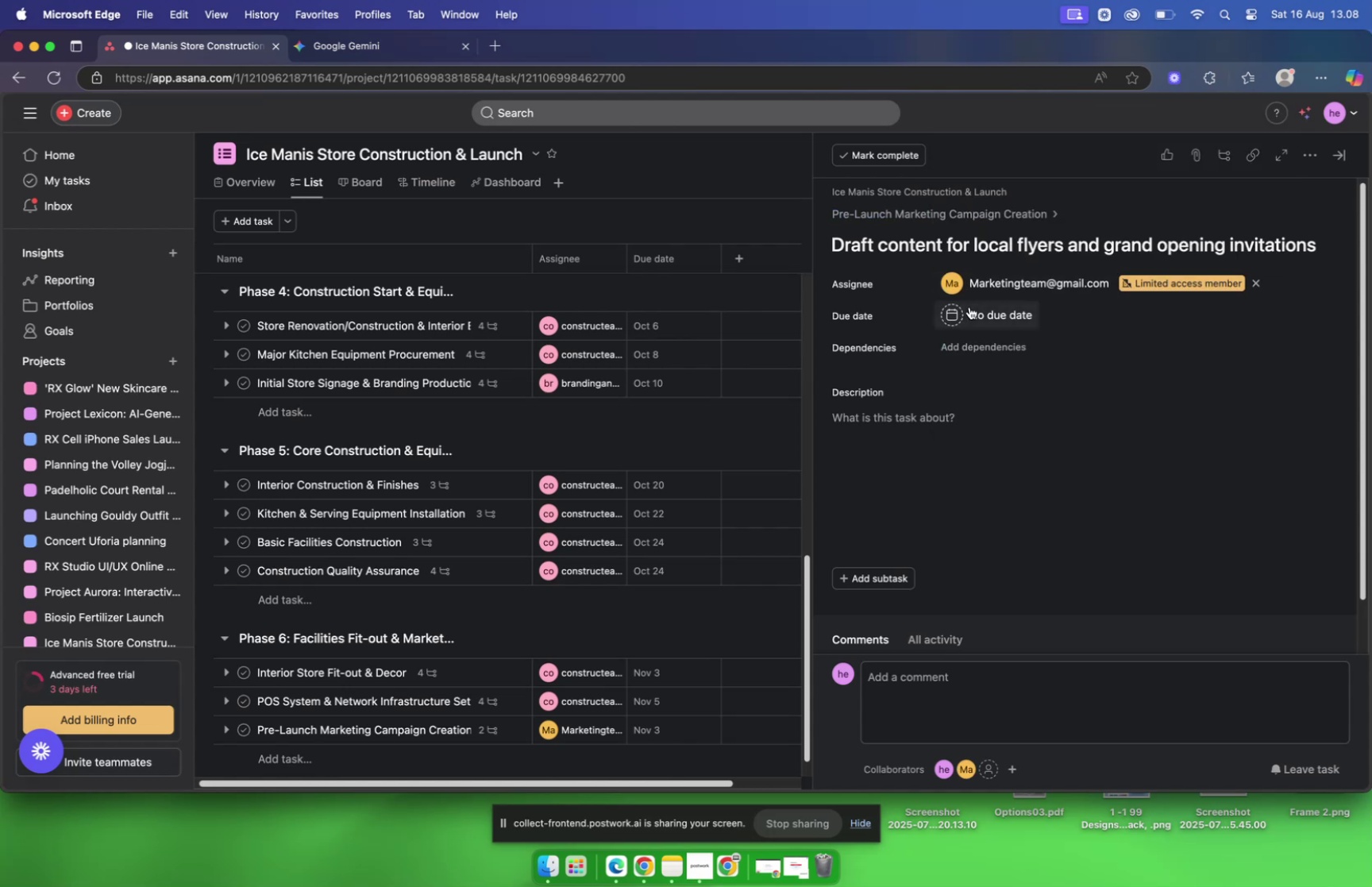 
left_click([969, 307])
 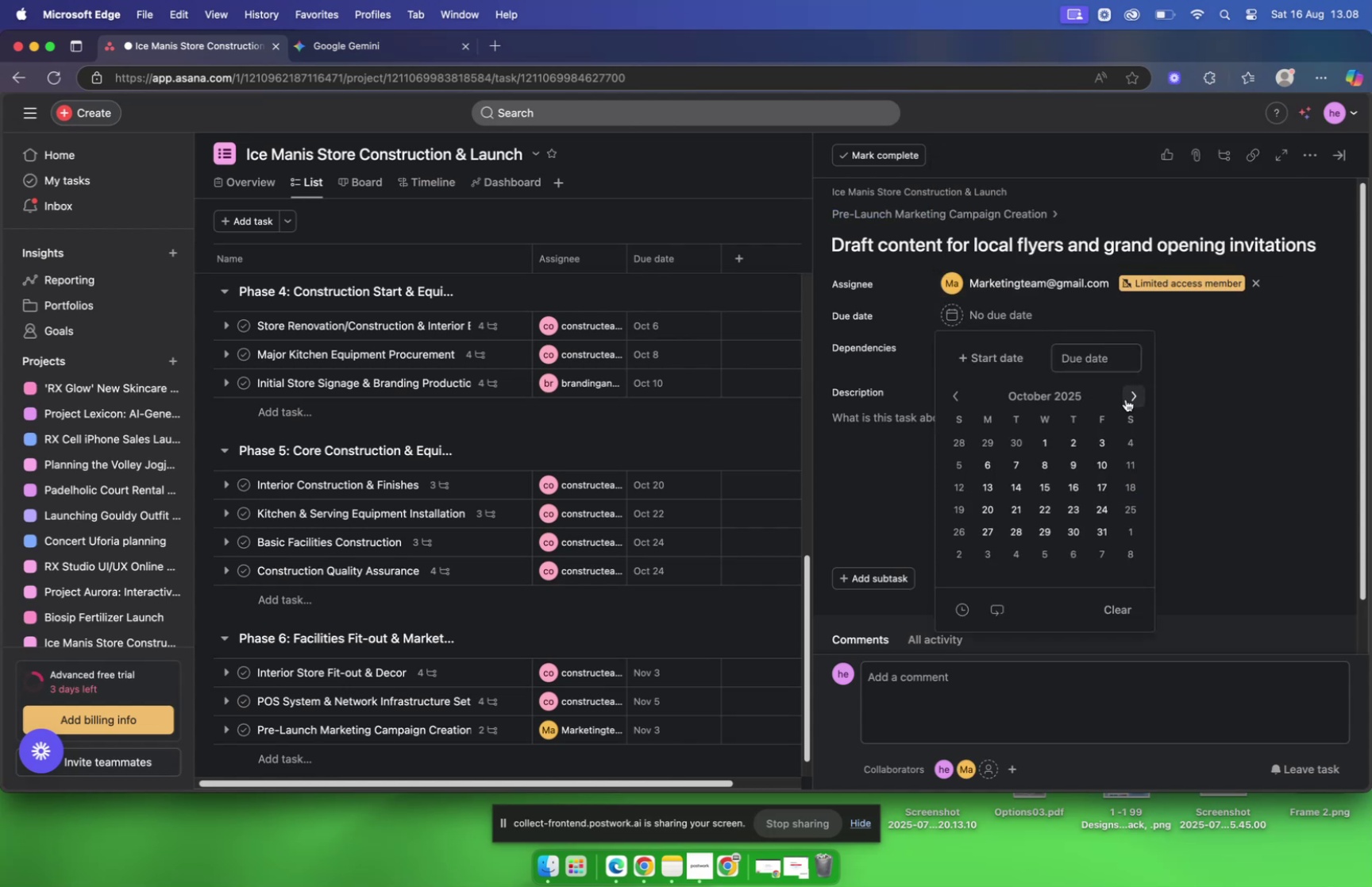 
wait(7.3)
 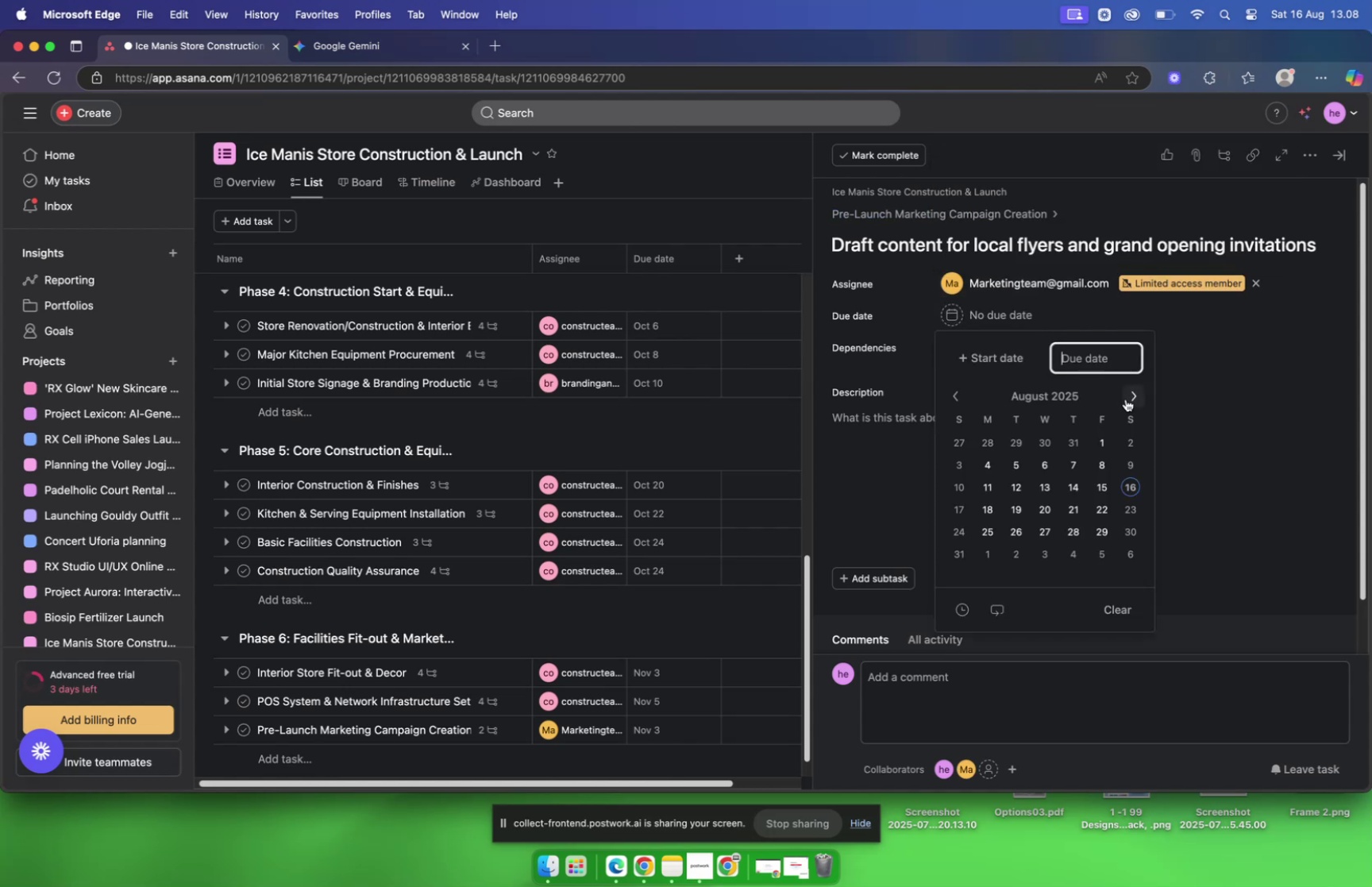 
left_click([1100, 526])
 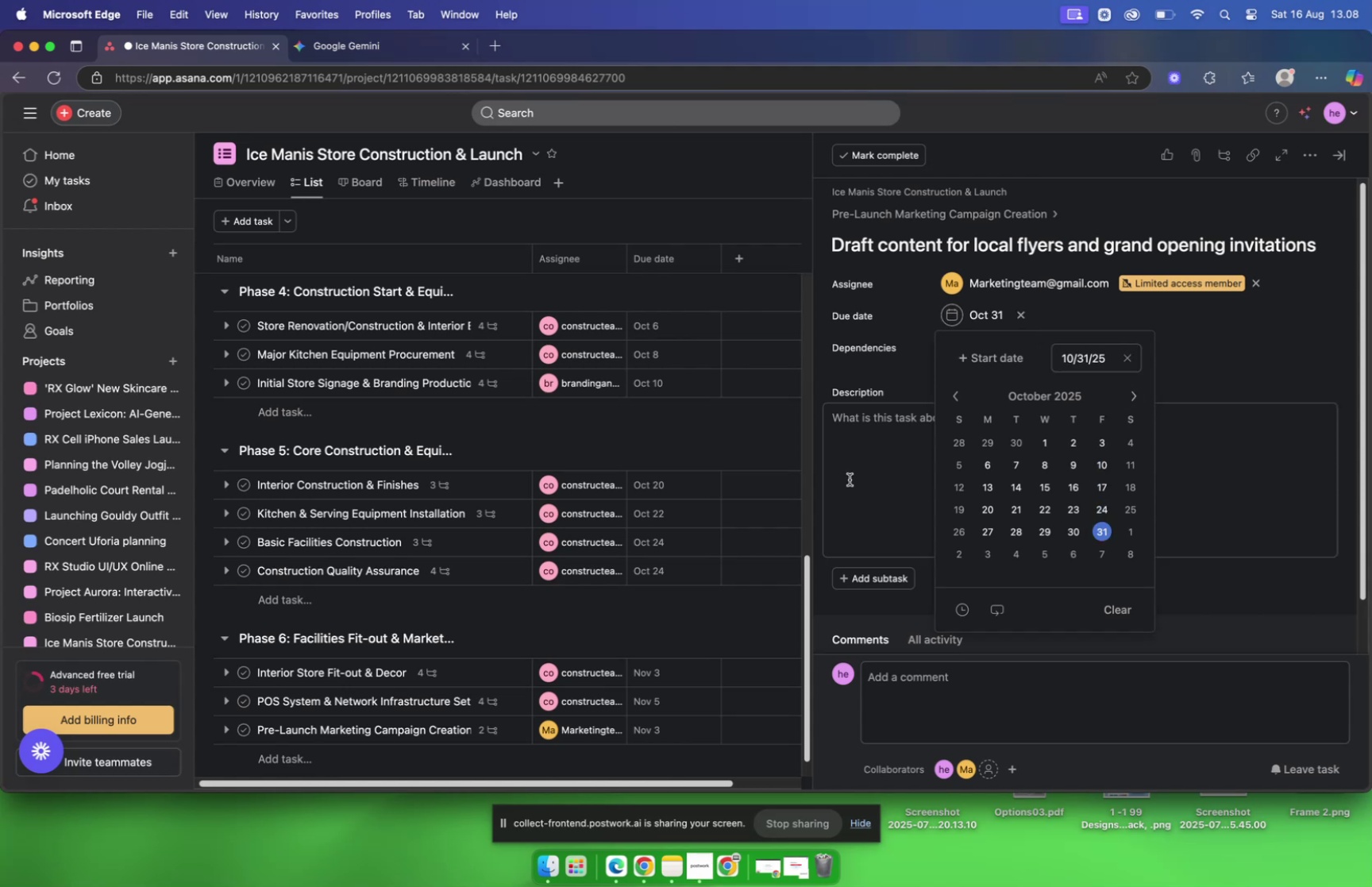 
left_click([850, 479])
 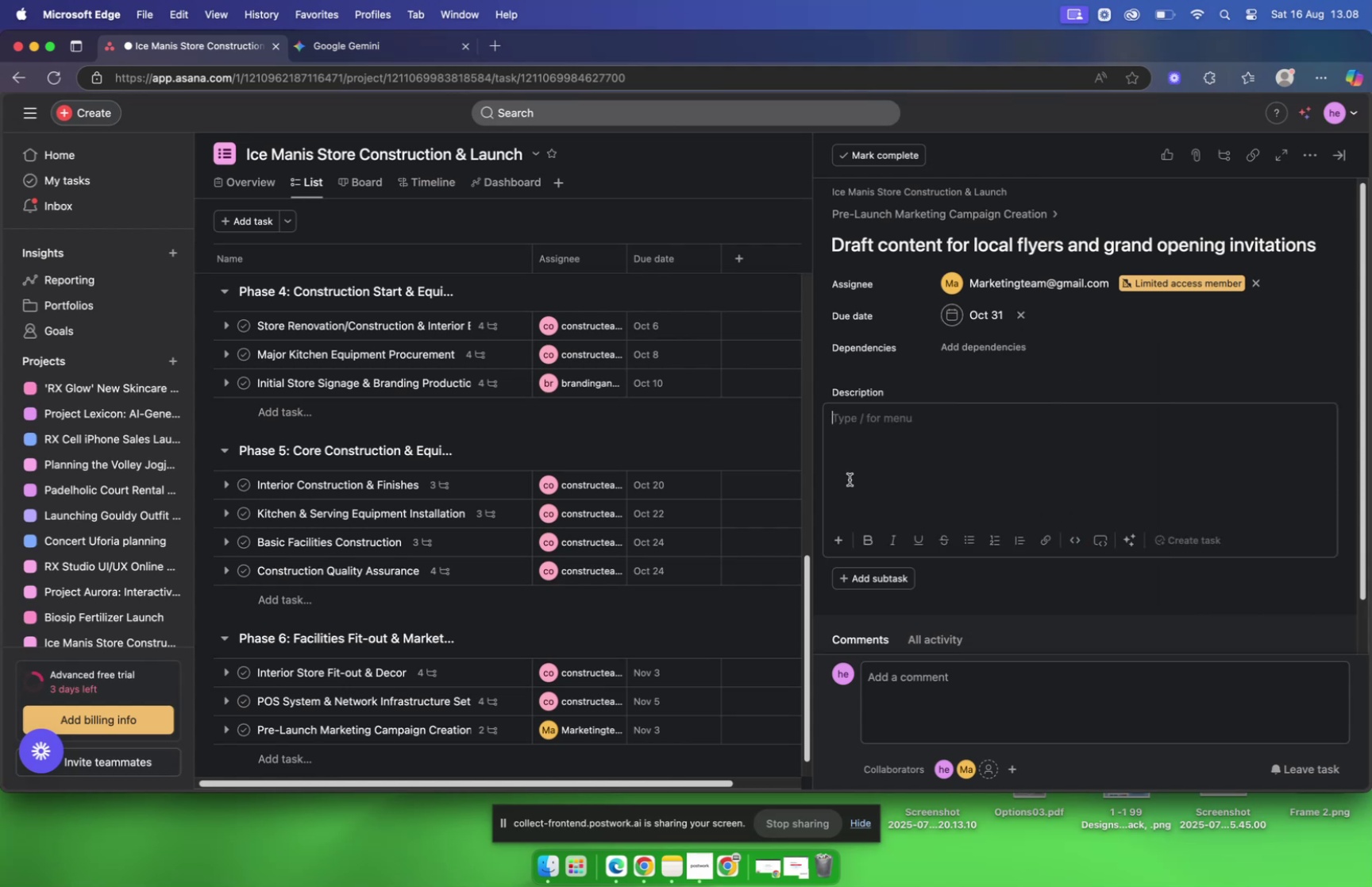 
double_click([850, 479])
 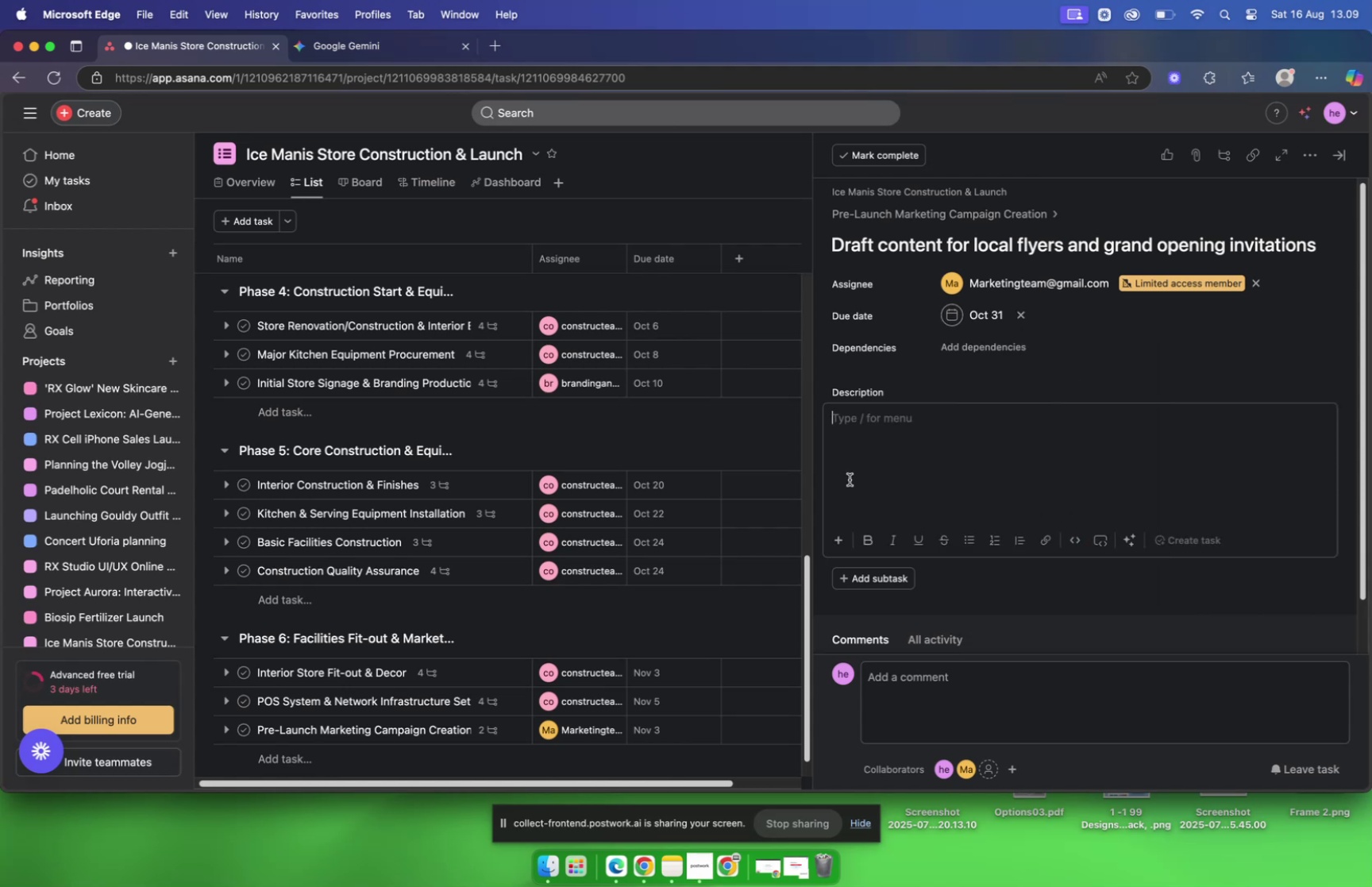 
triple_click([850, 479])
 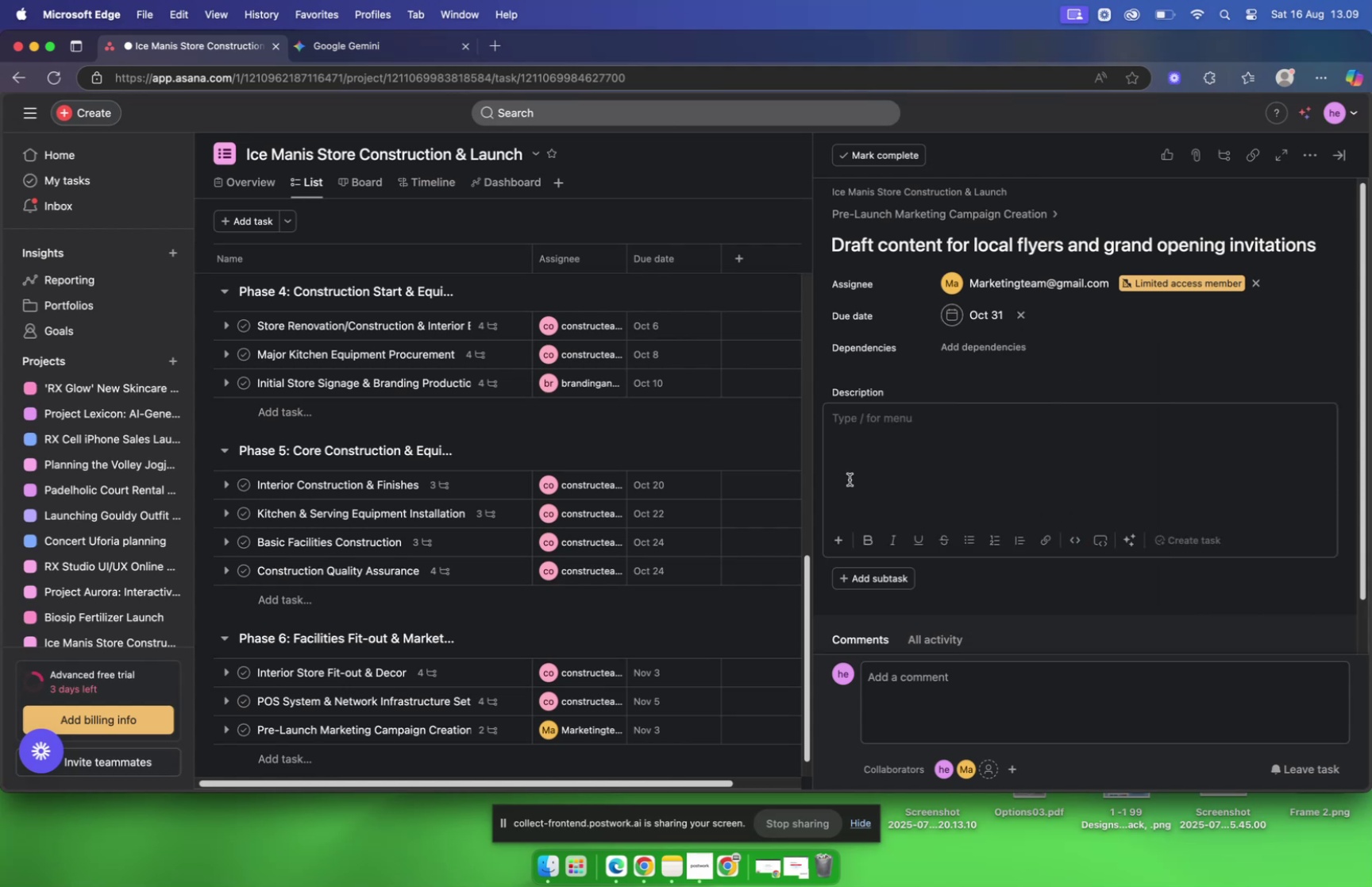 
triple_click([850, 479])
 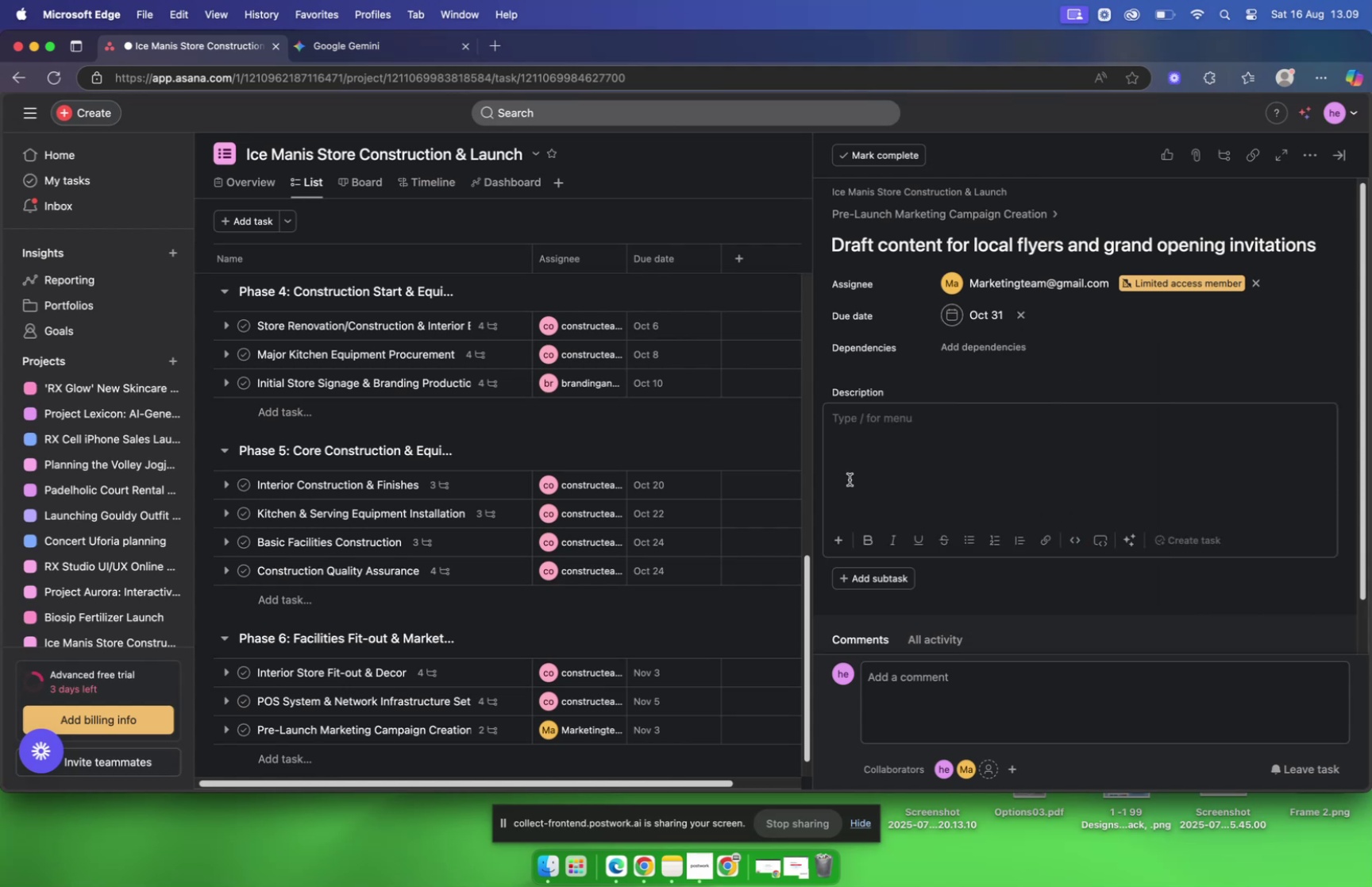 
triple_click([850, 479])
 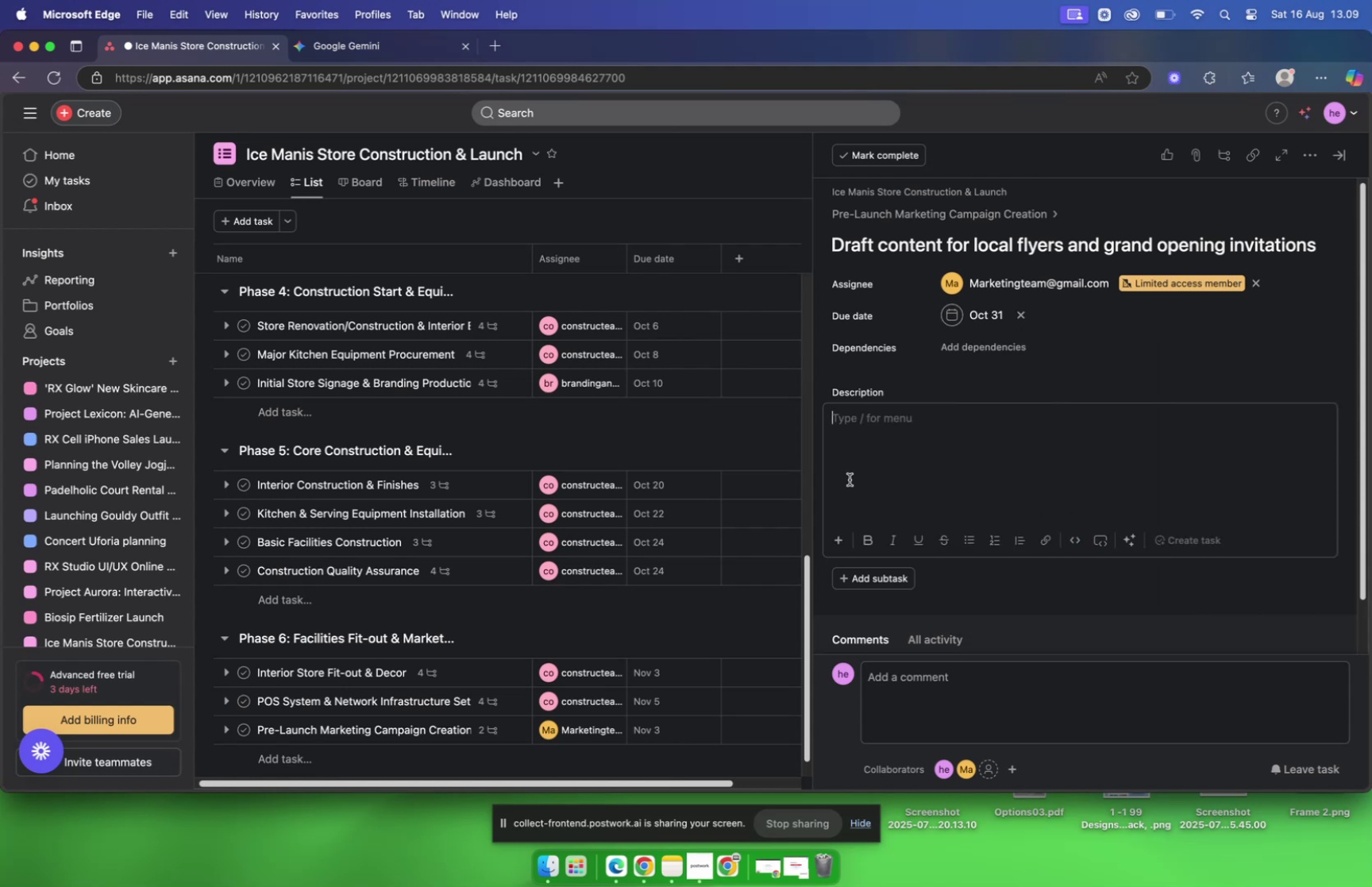 
triple_click([850, 479])
 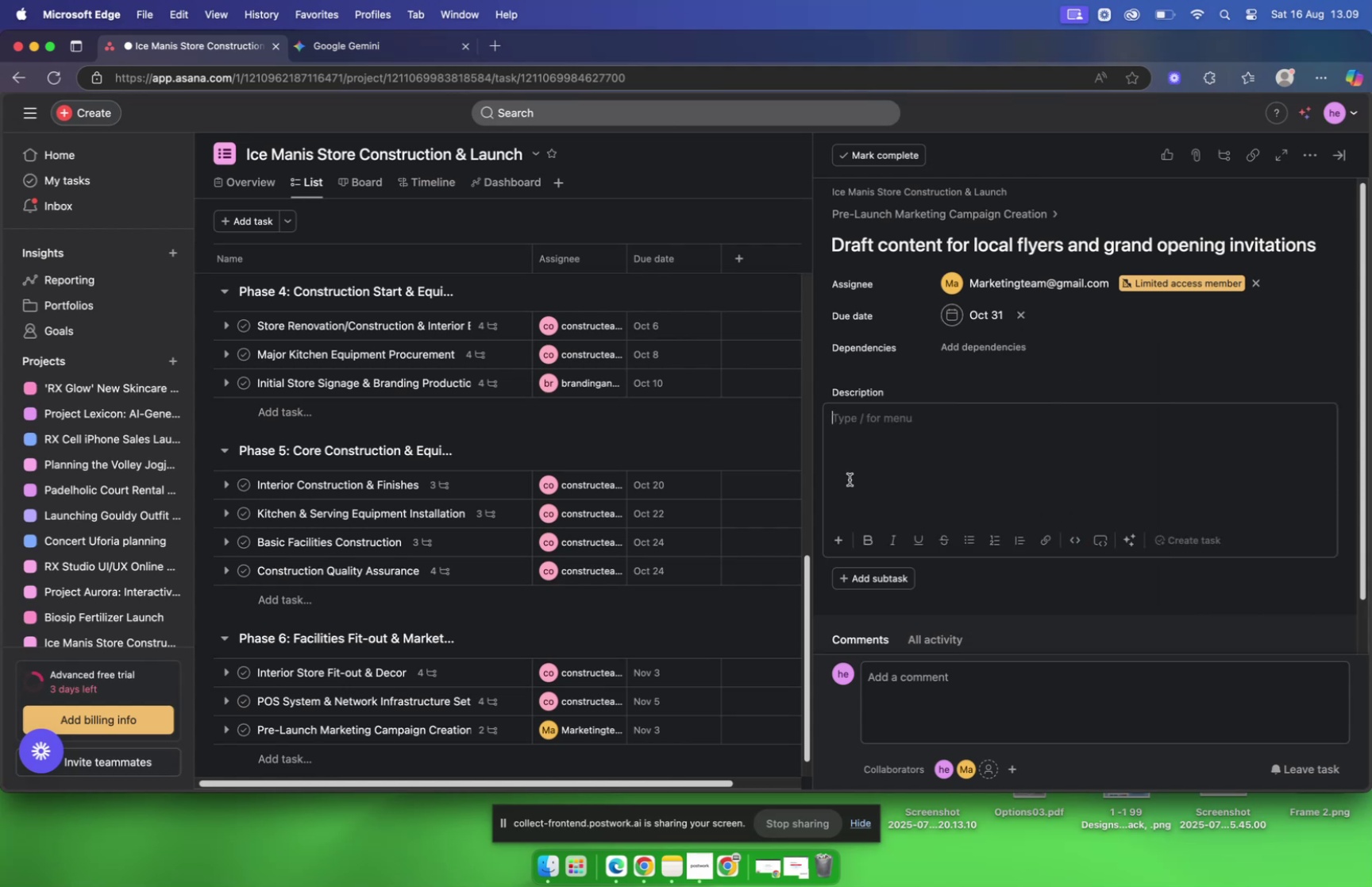 
triple_click([850, 479])
 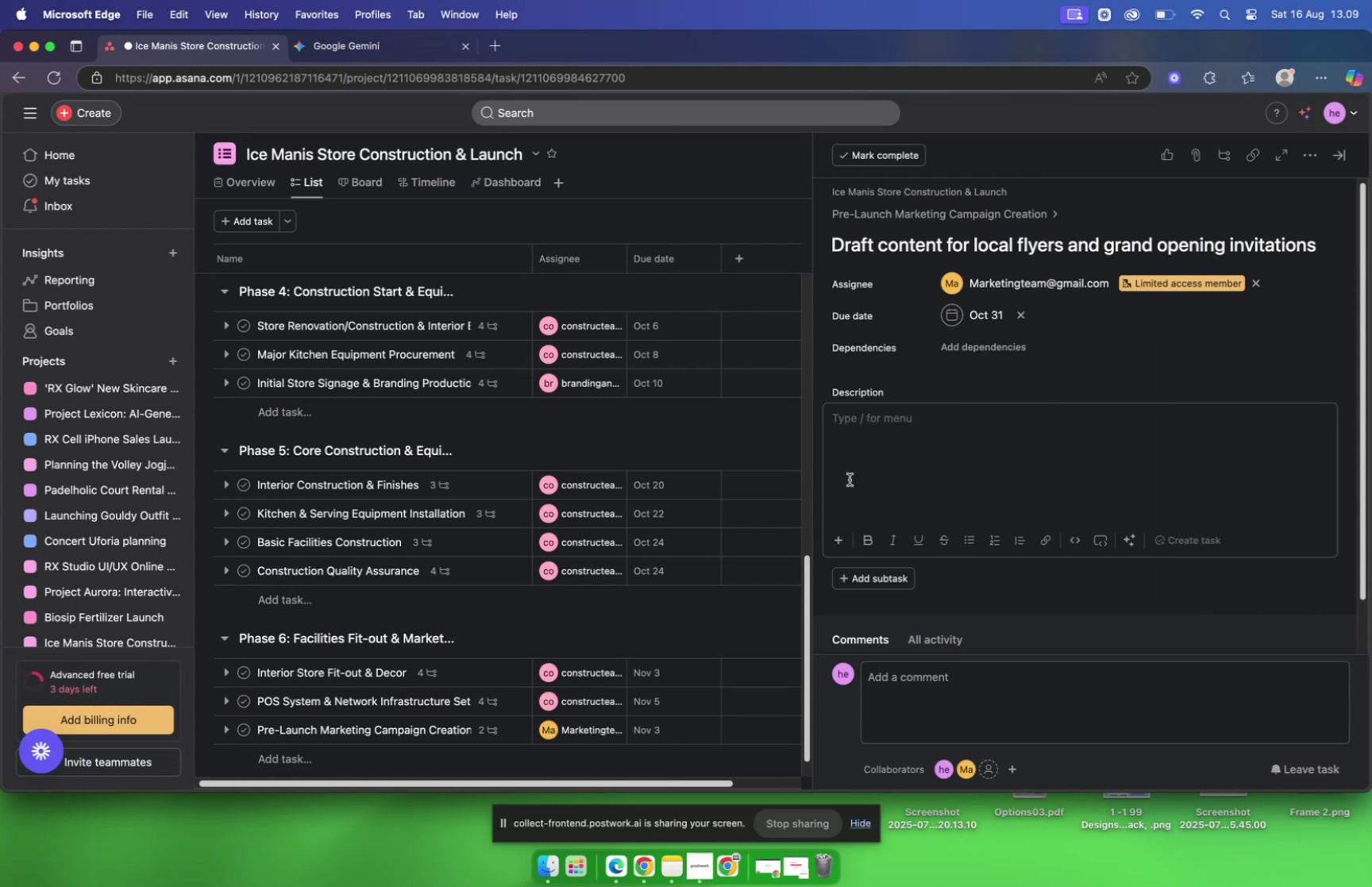 
triple_click([850, 479])
 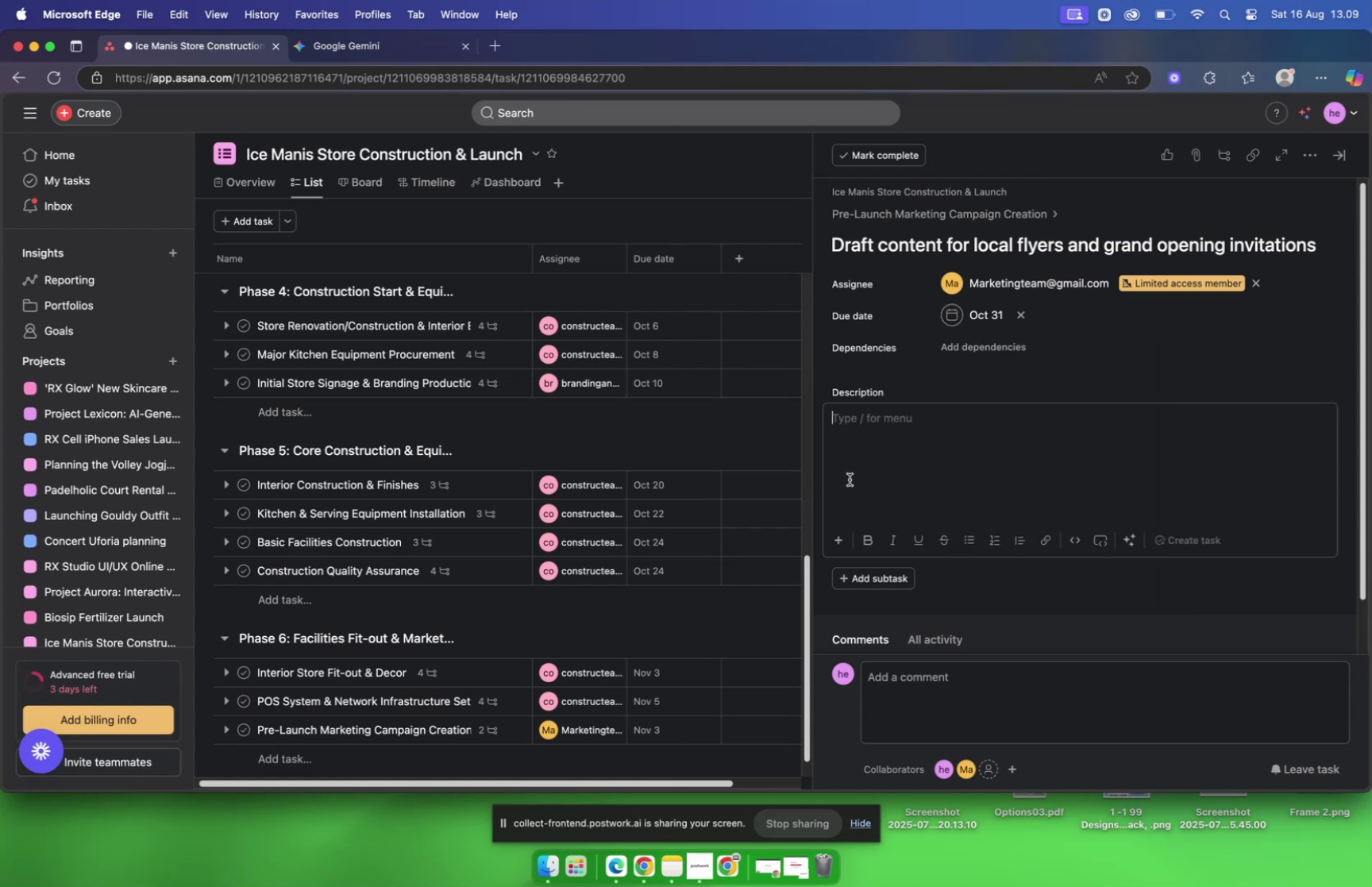 
triple_click([850, 479])
 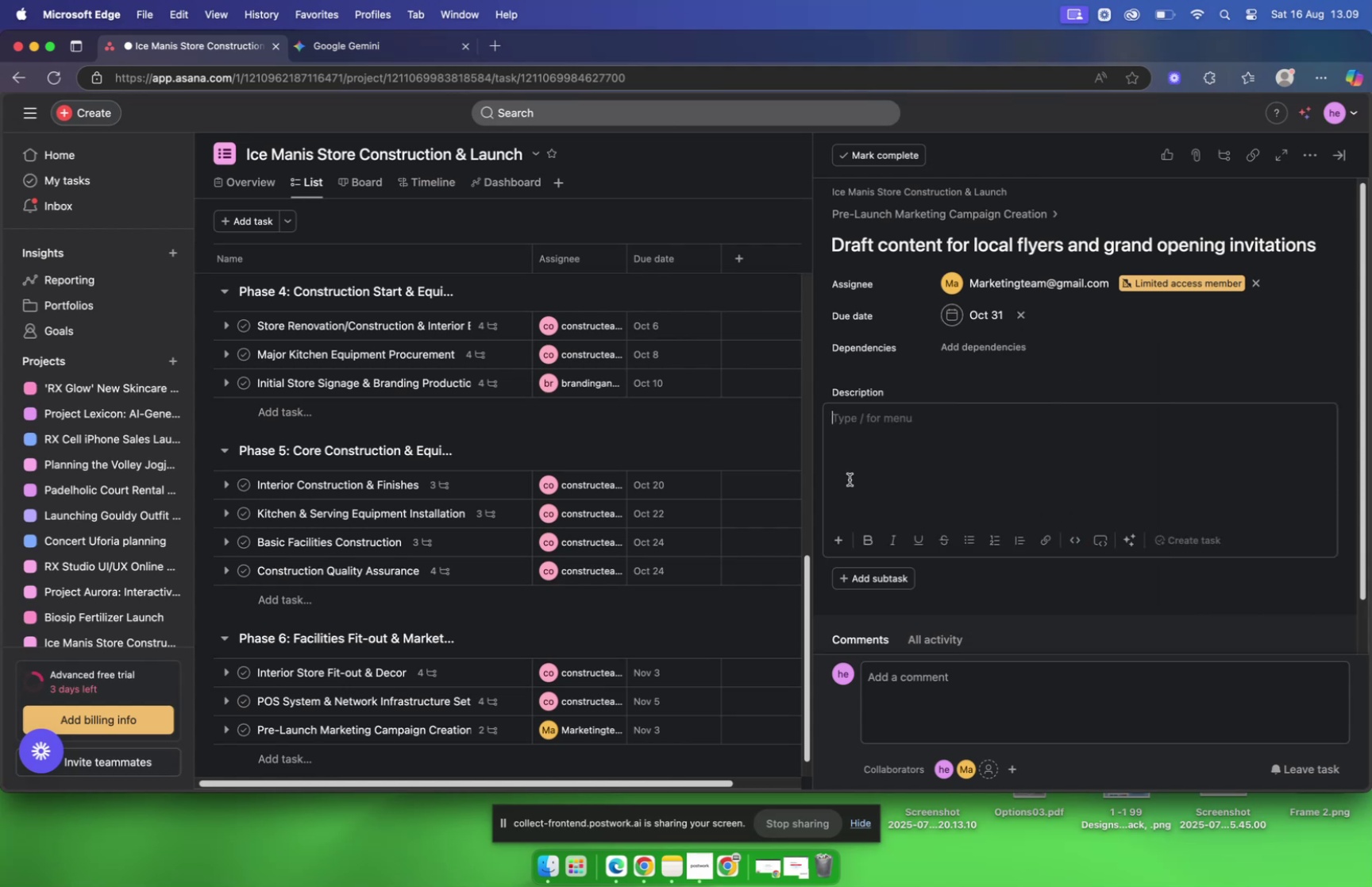 
triple_click([850, 479])
 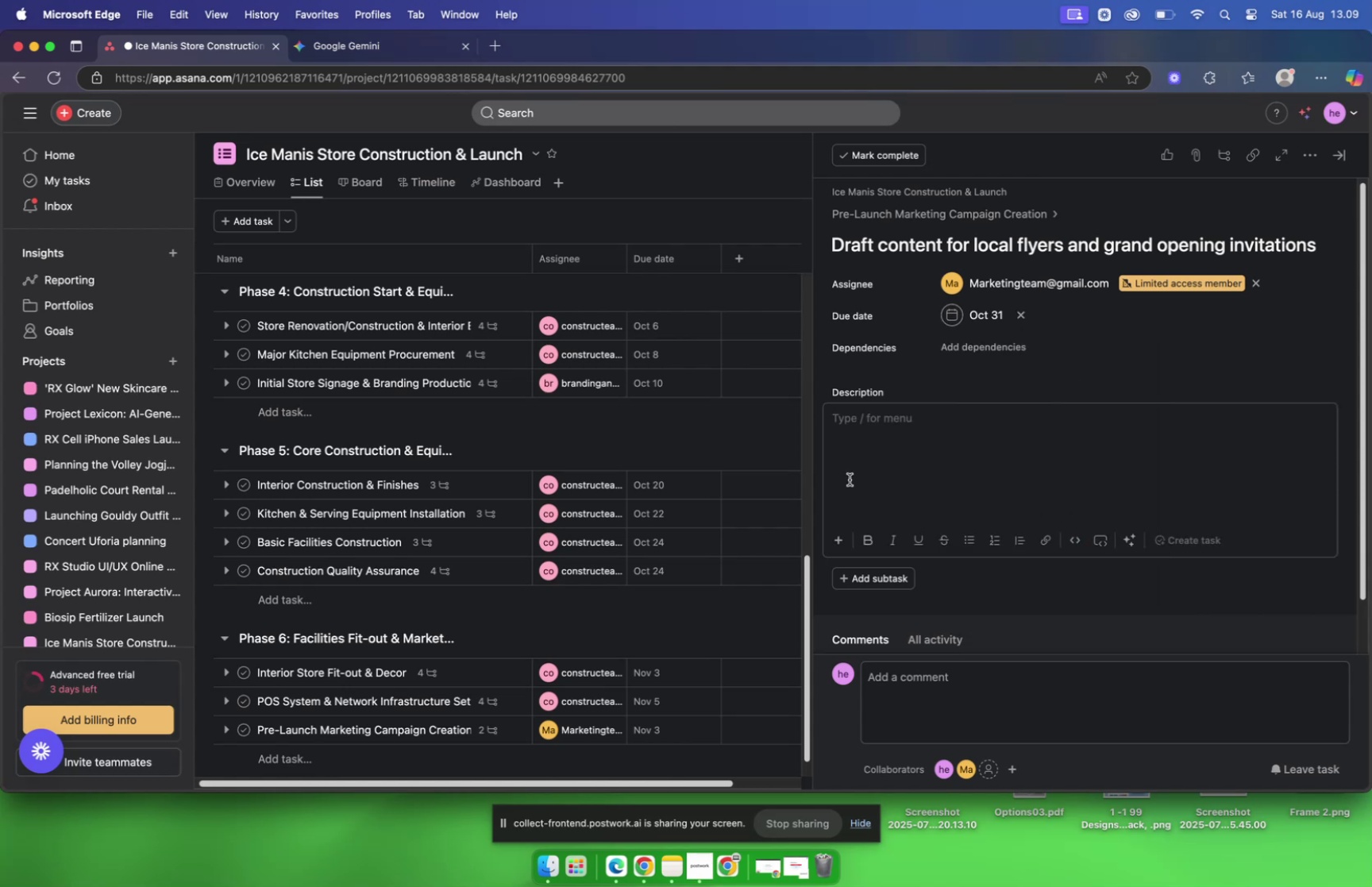 
triple_click([850, 479])
 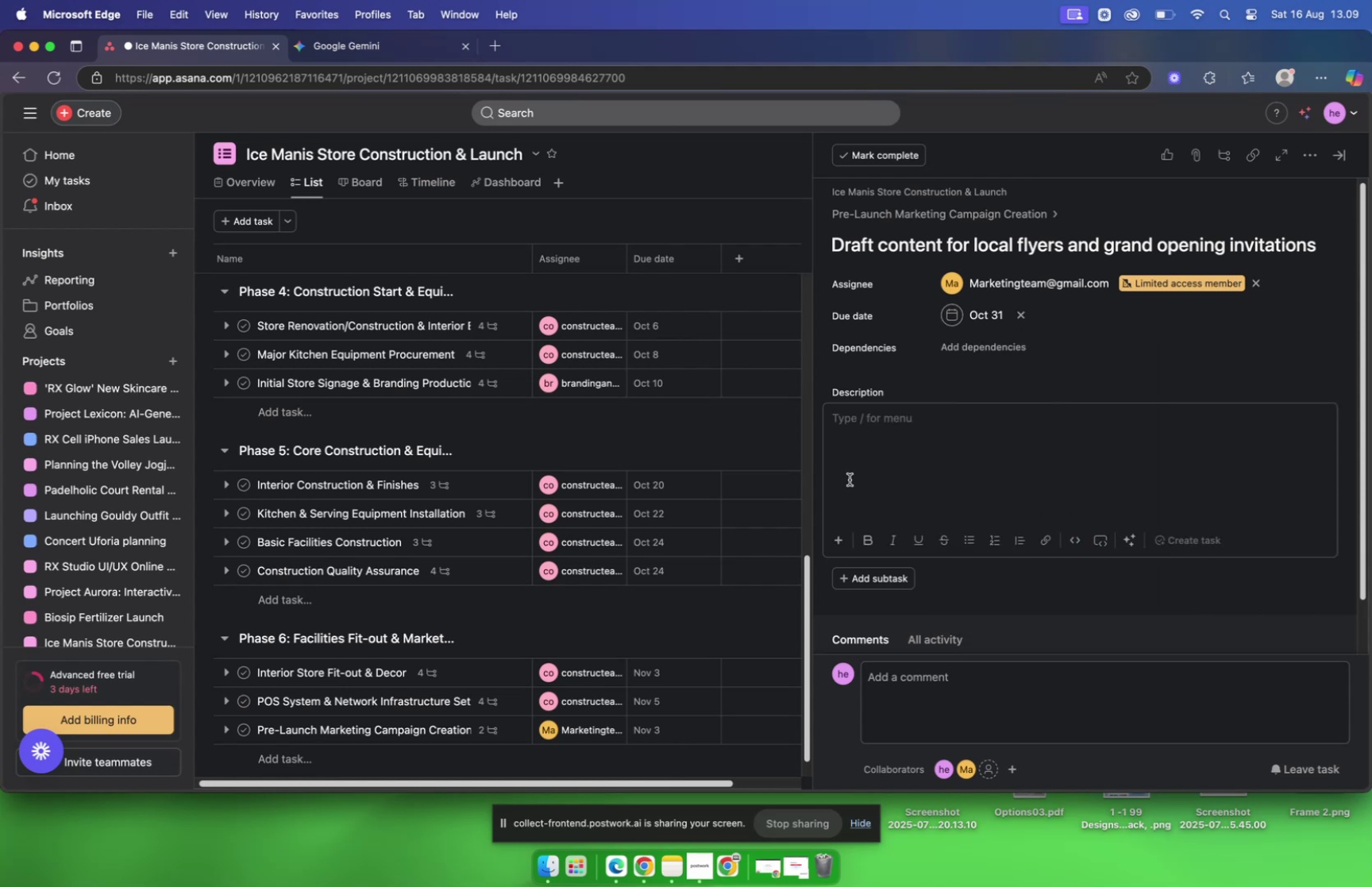 
triple_click([850, 479])
 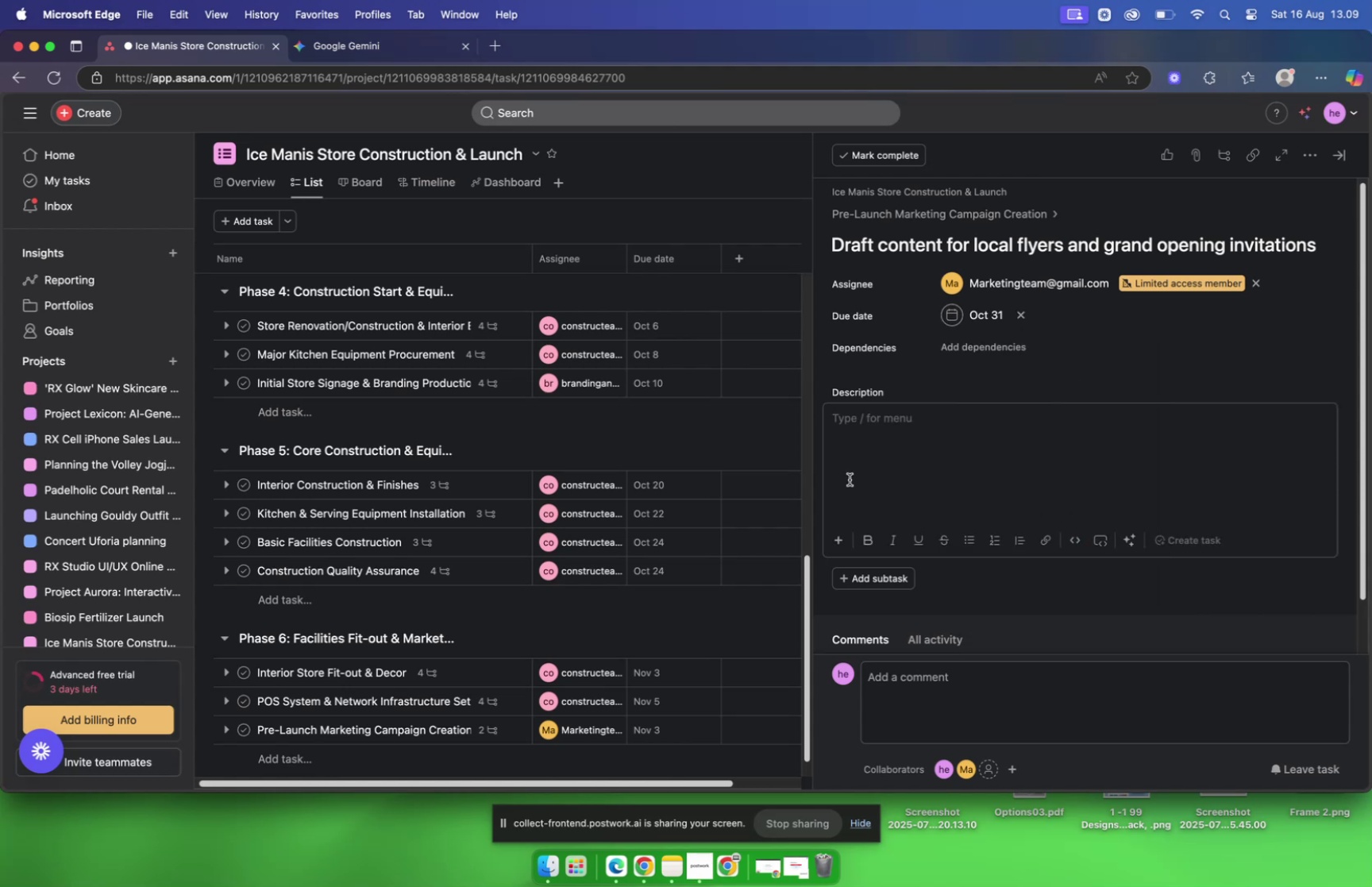 
triple_click([850, 479])
 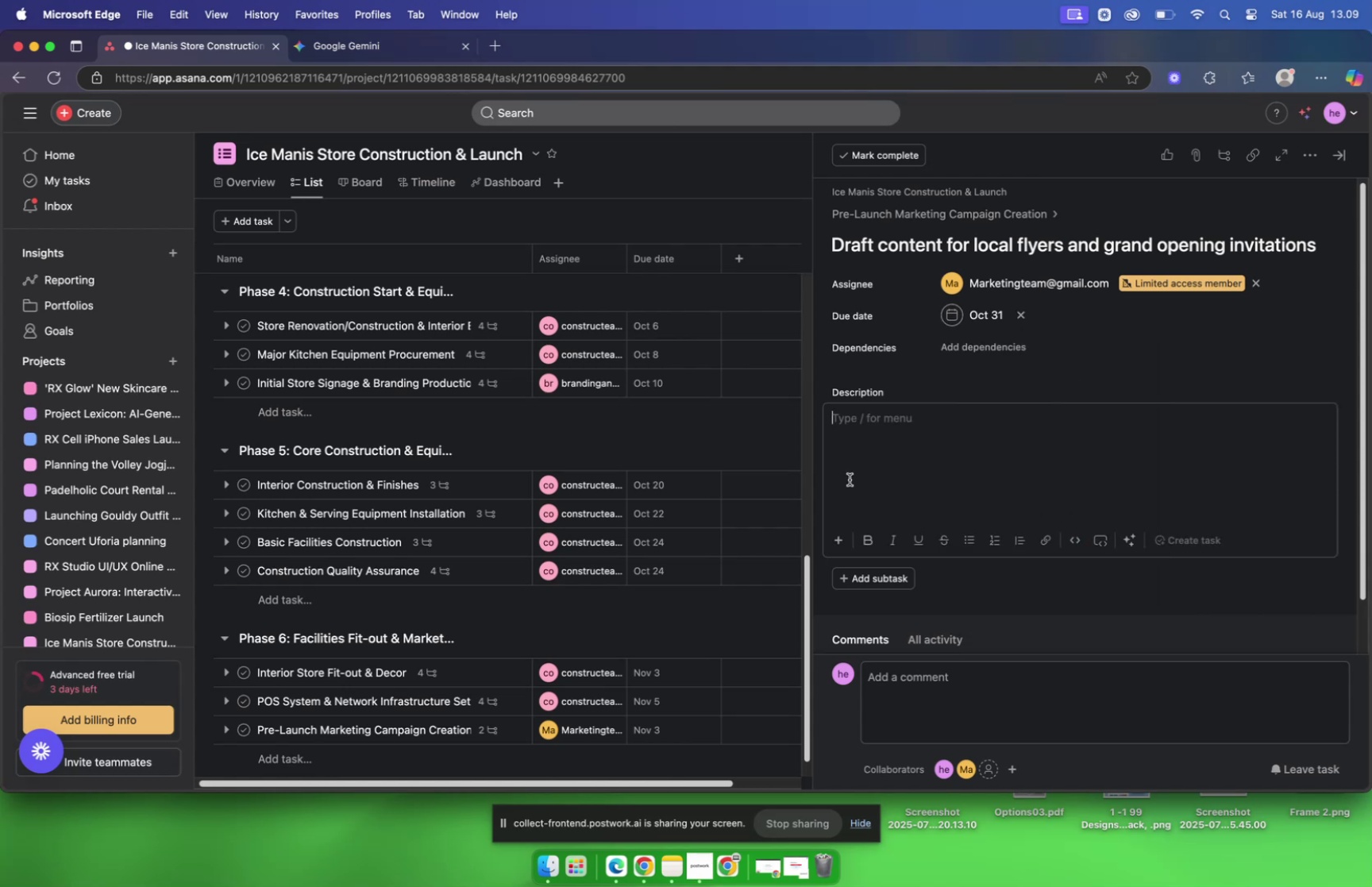 
triple_click([850, 479])
 